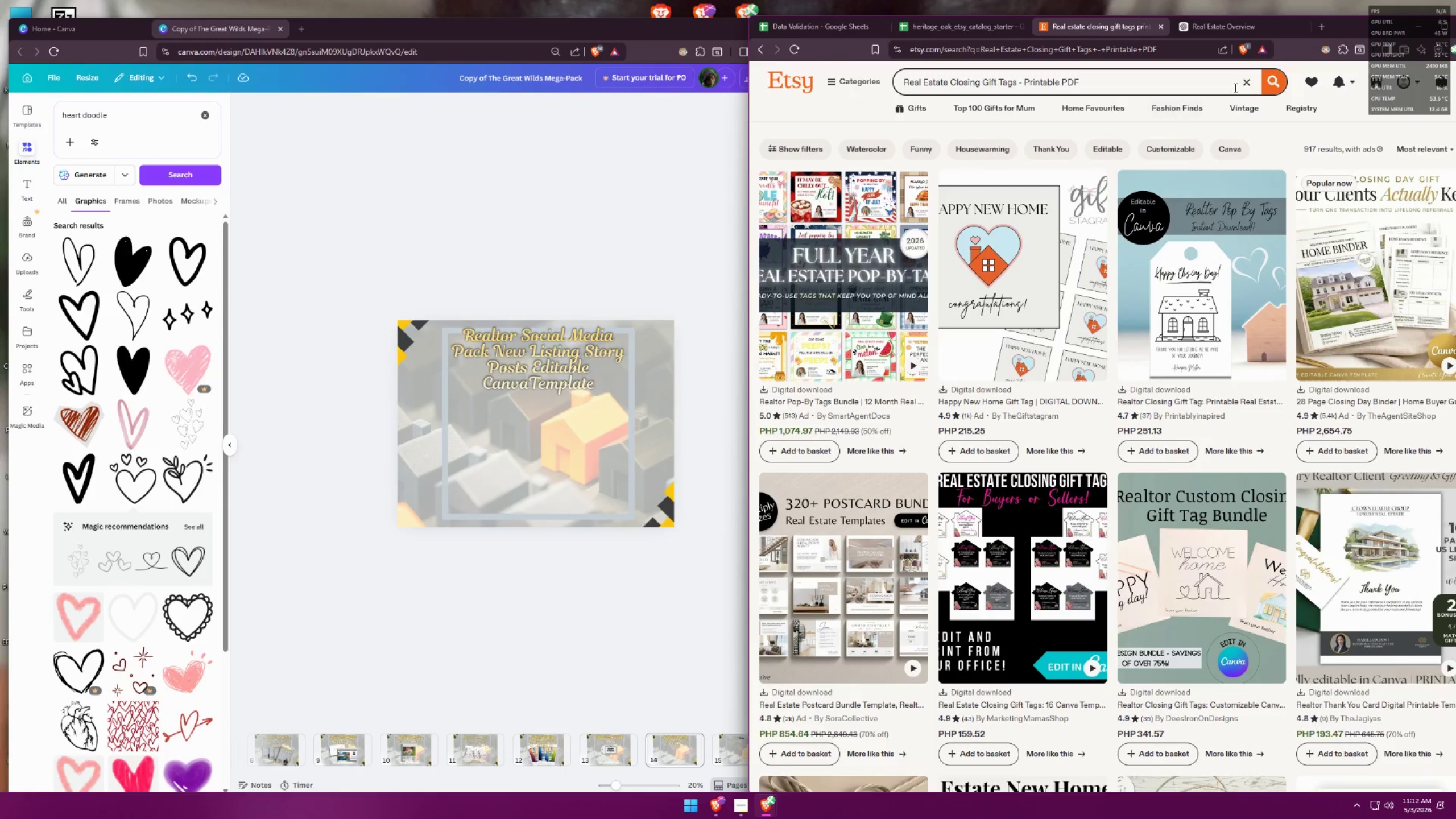 
left_click([1242, 81])
 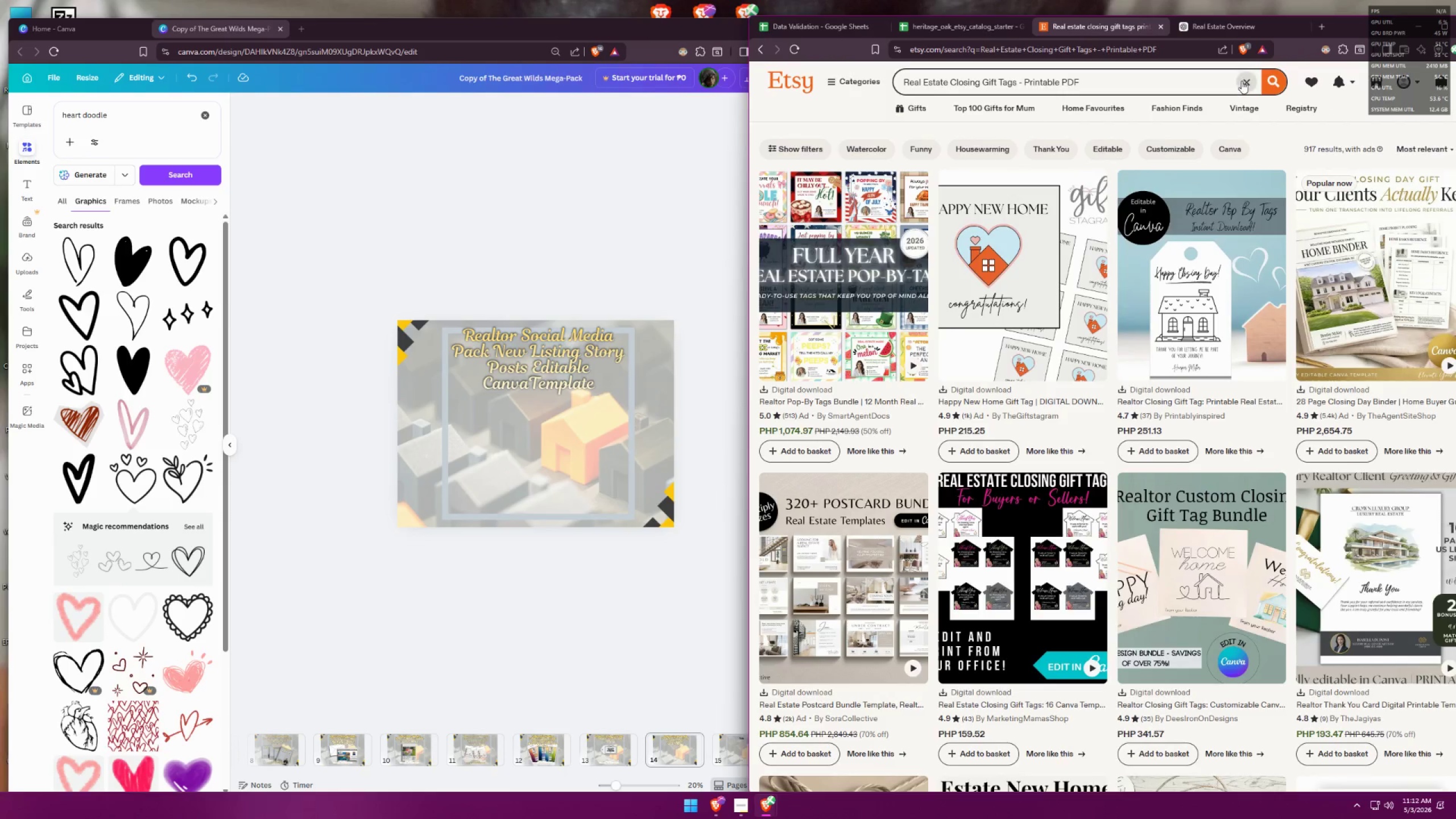 
key(Control+ControlLeft)
 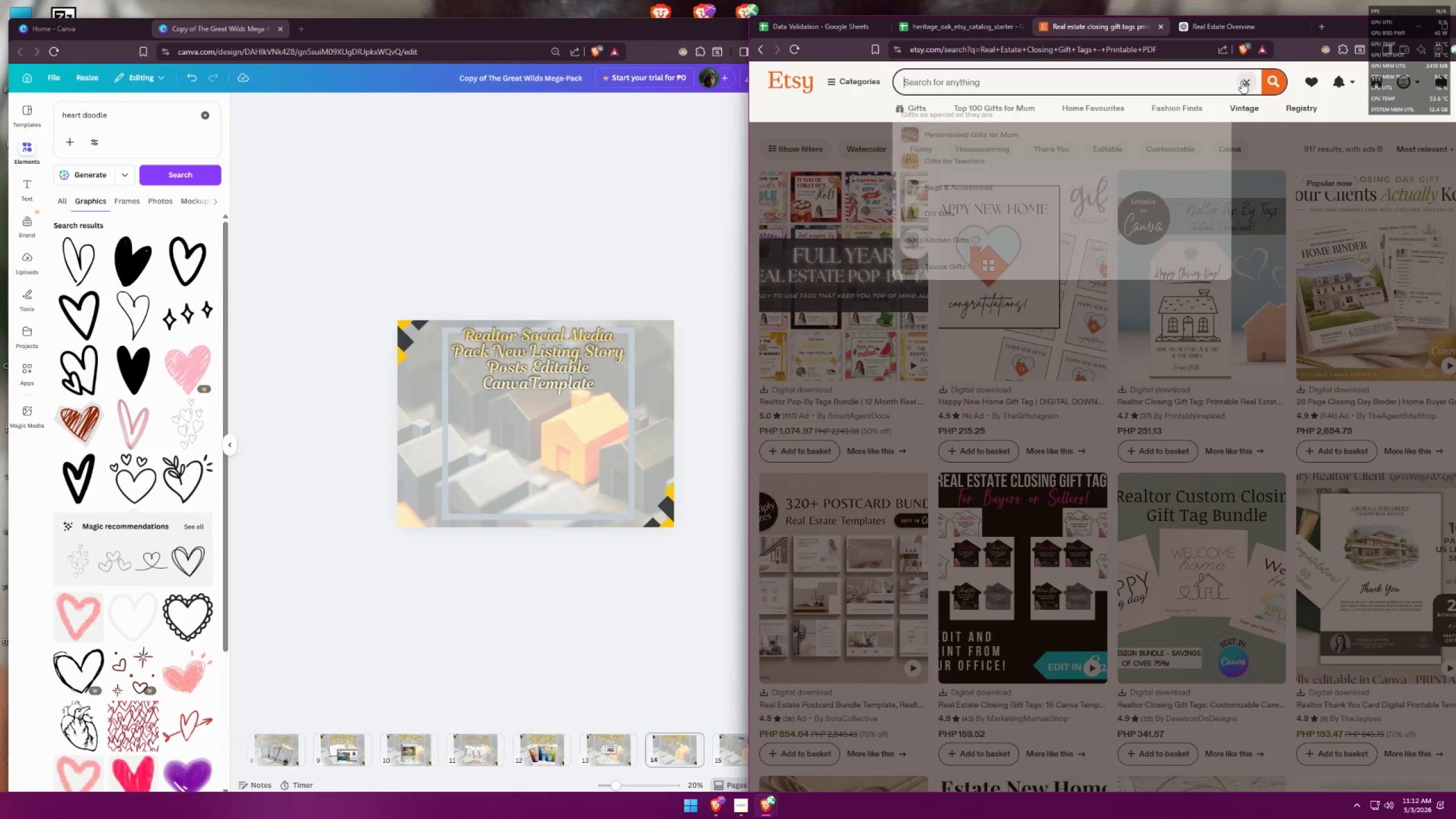 
key(Control+V)
 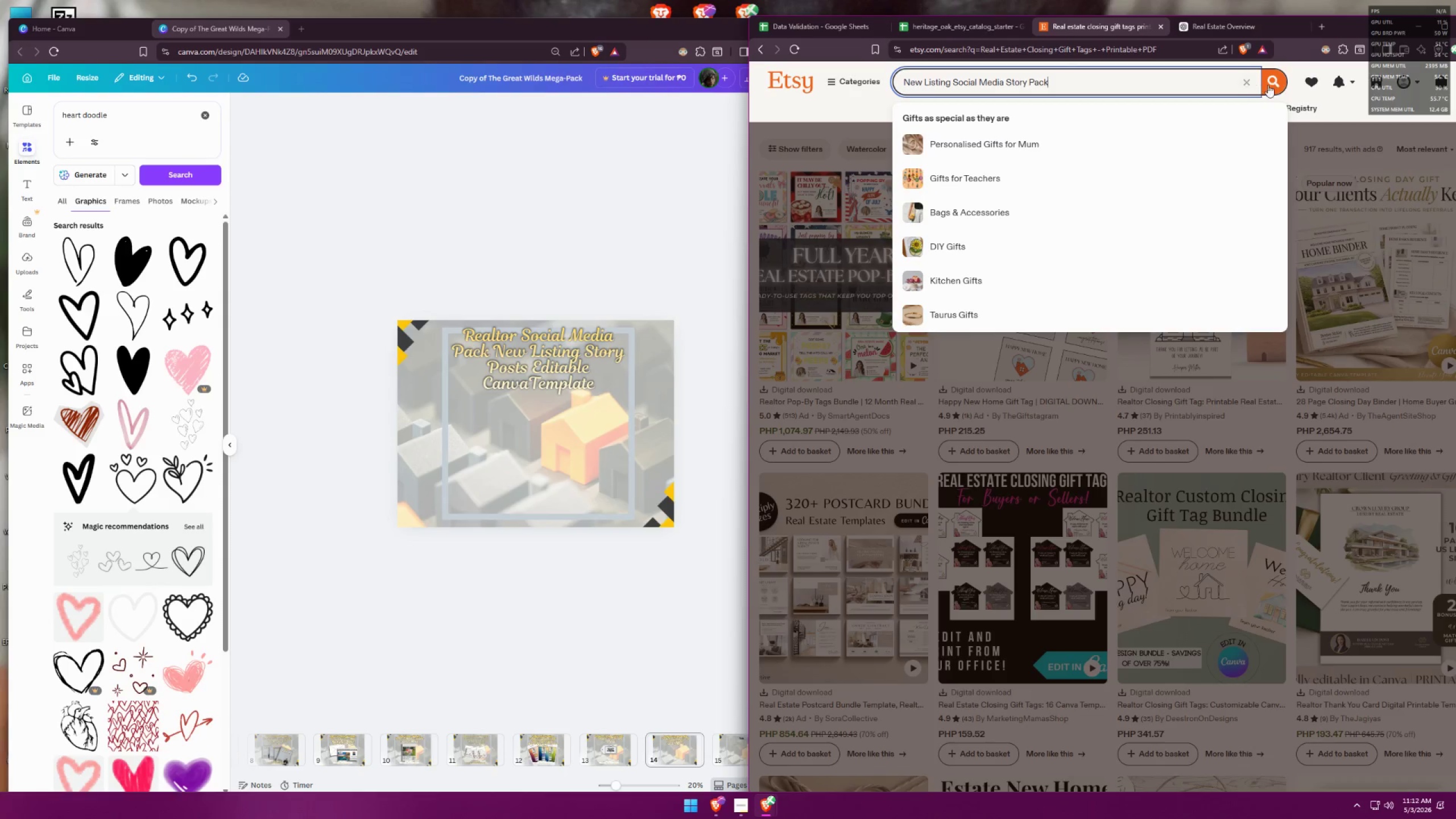 
double_click([1272, 84])
 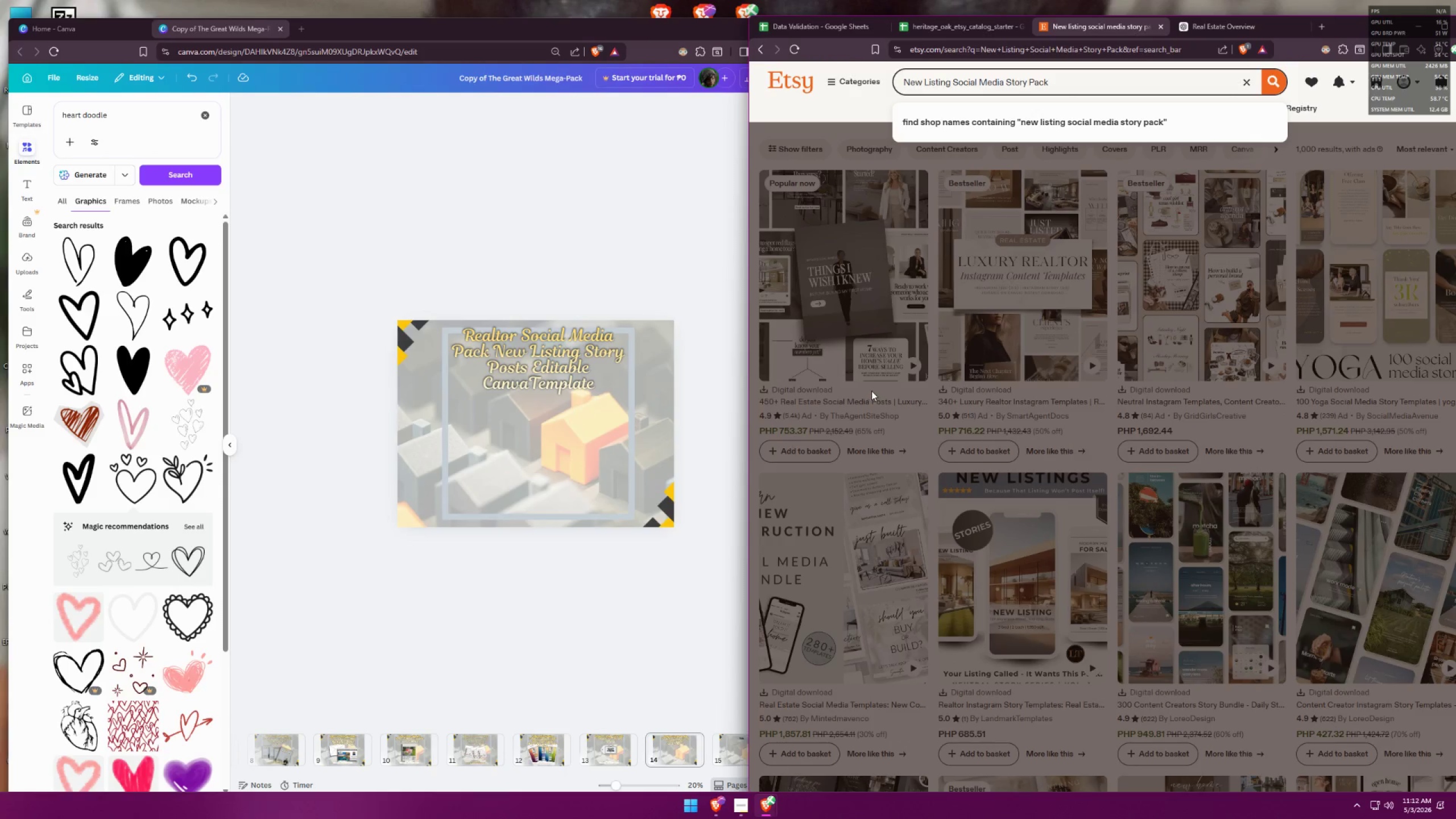 
left_click([872, 390])
 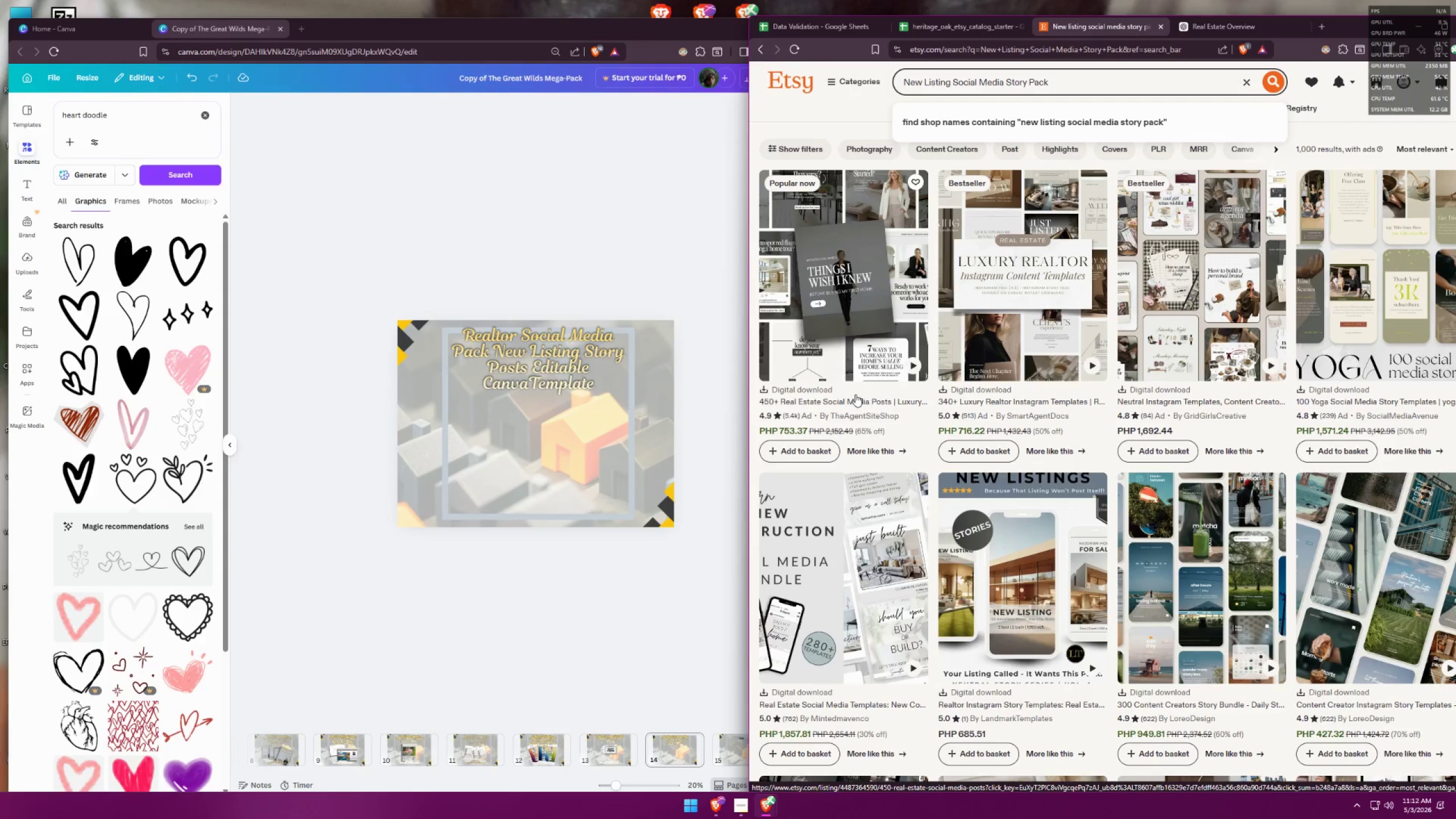 
hold_key(key=ControlLeft, duration=1.36)
scroll: coordinate [514, 612], scroll_direction: up, amount: 5.0
 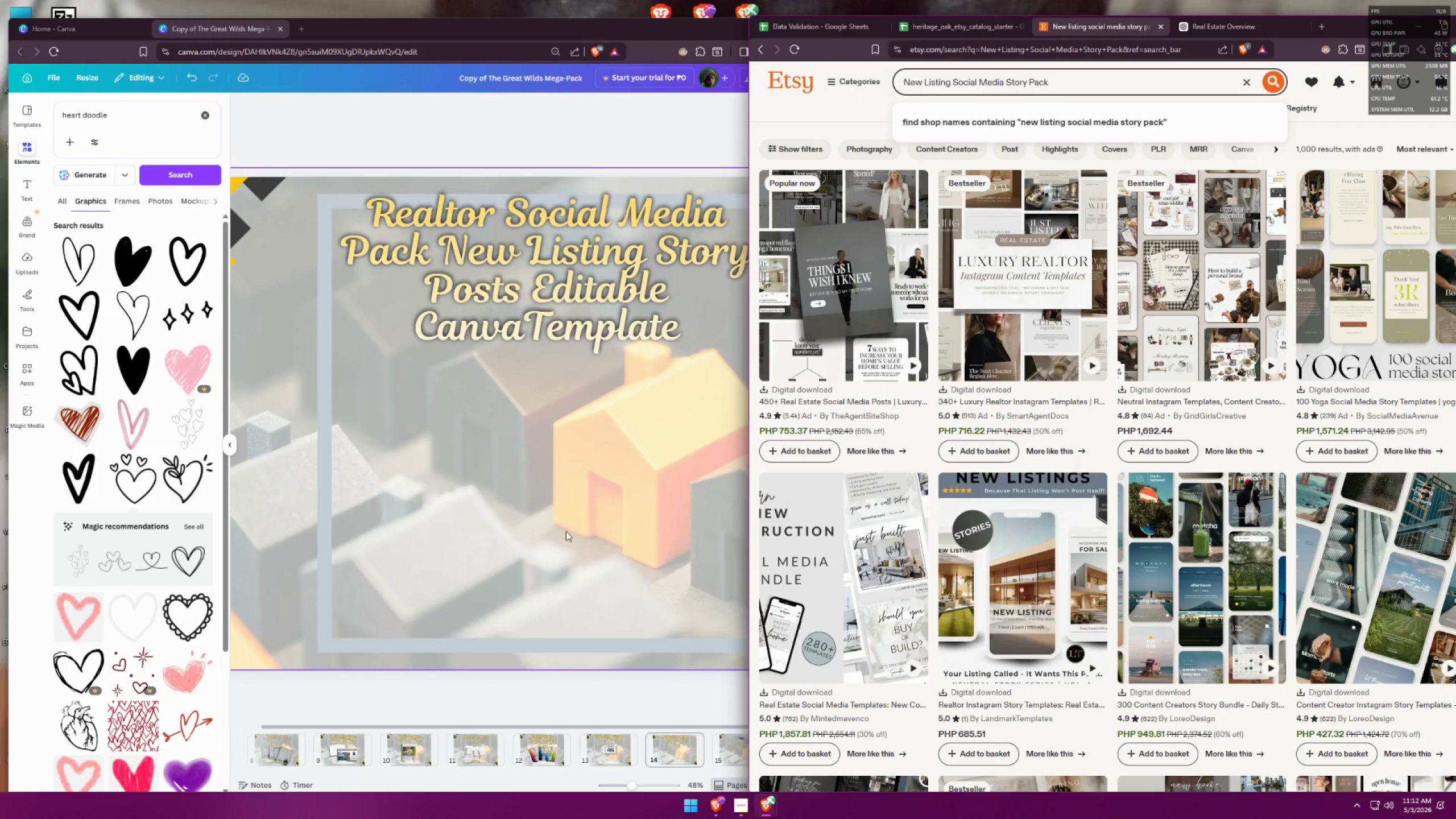 
scroll: coordinate [26, 308], scroll_direction: down, amount: 3.0
 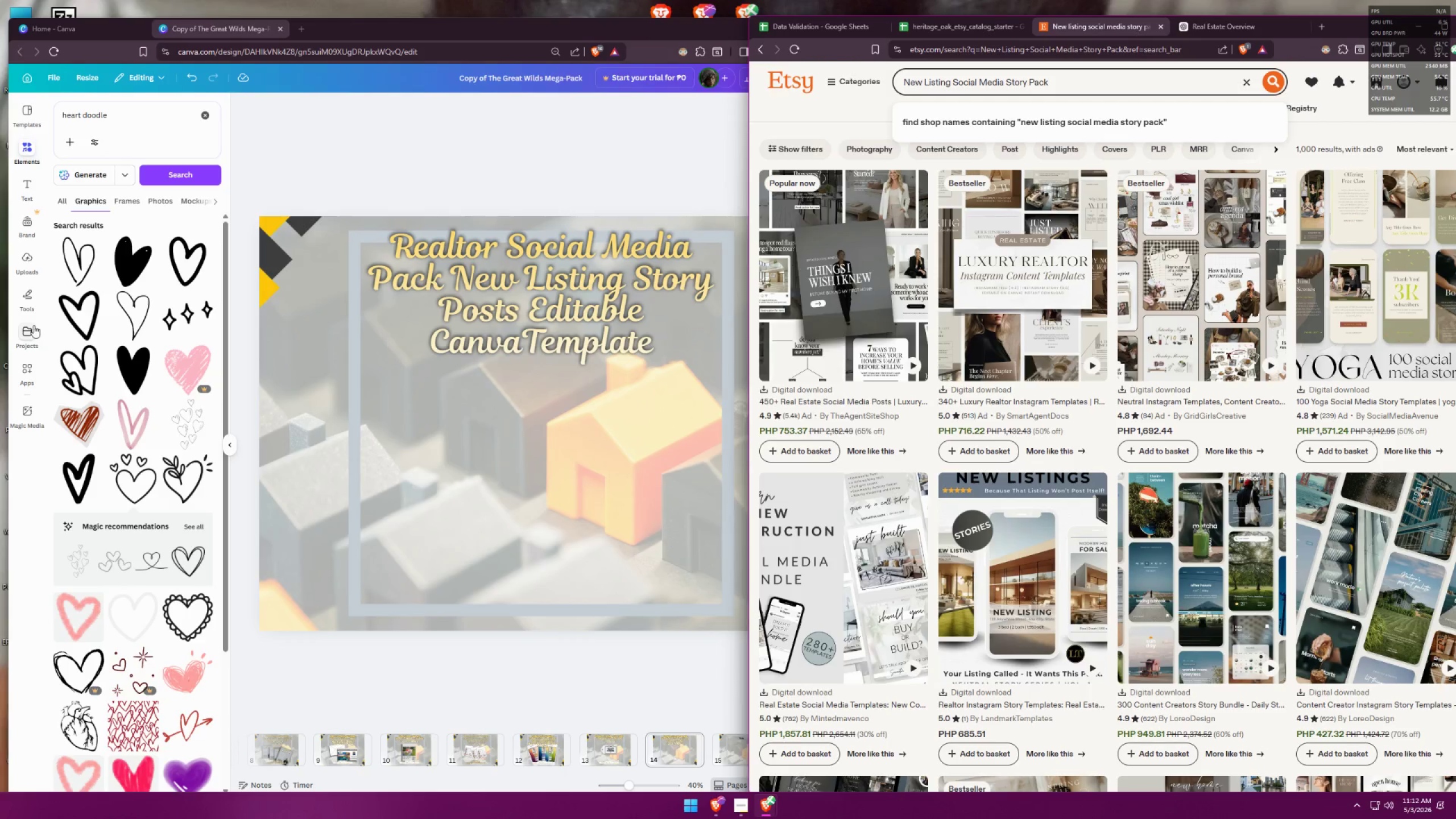 
left_click([28, 330])
 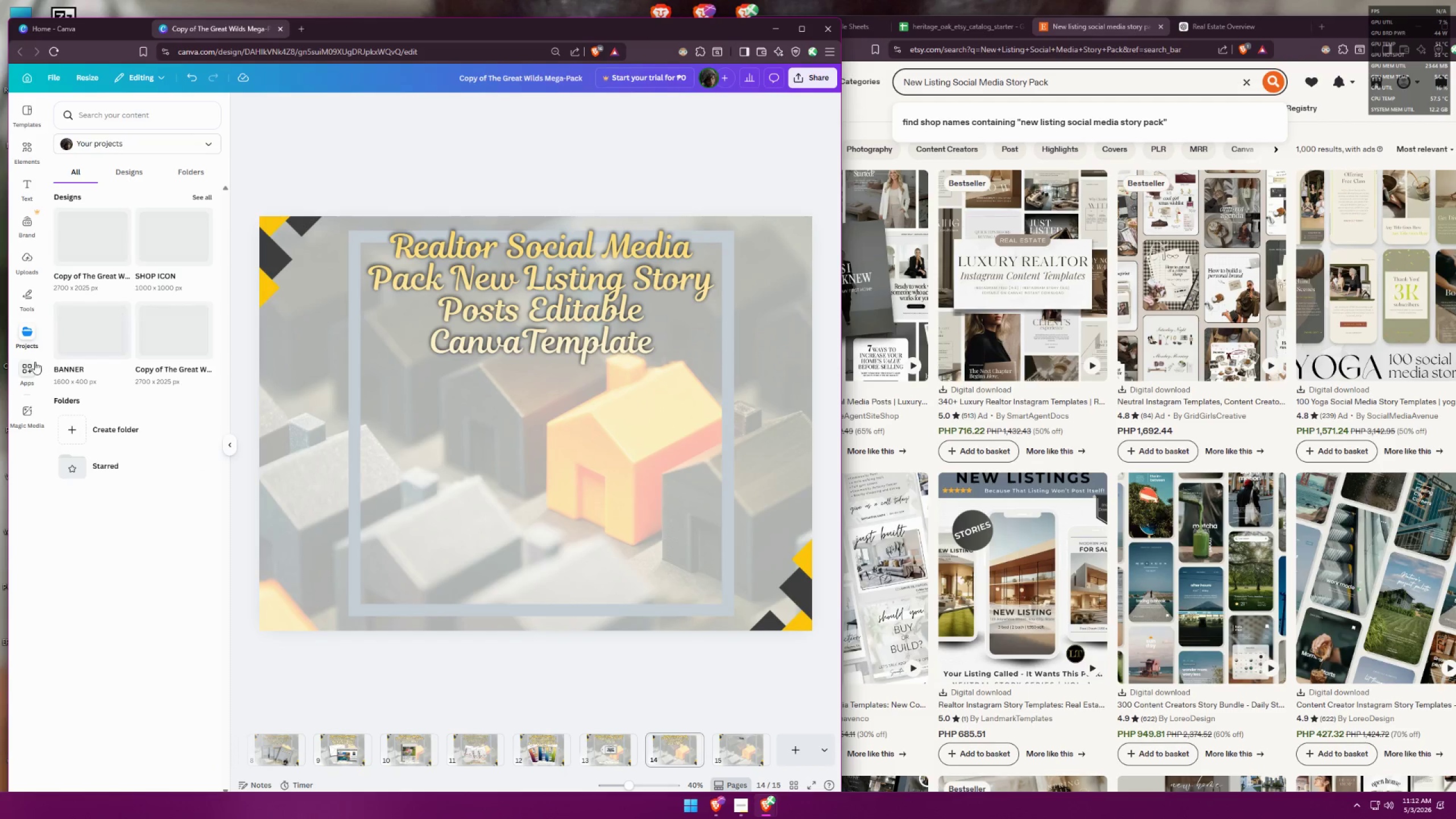 
left_click([29, 301])
 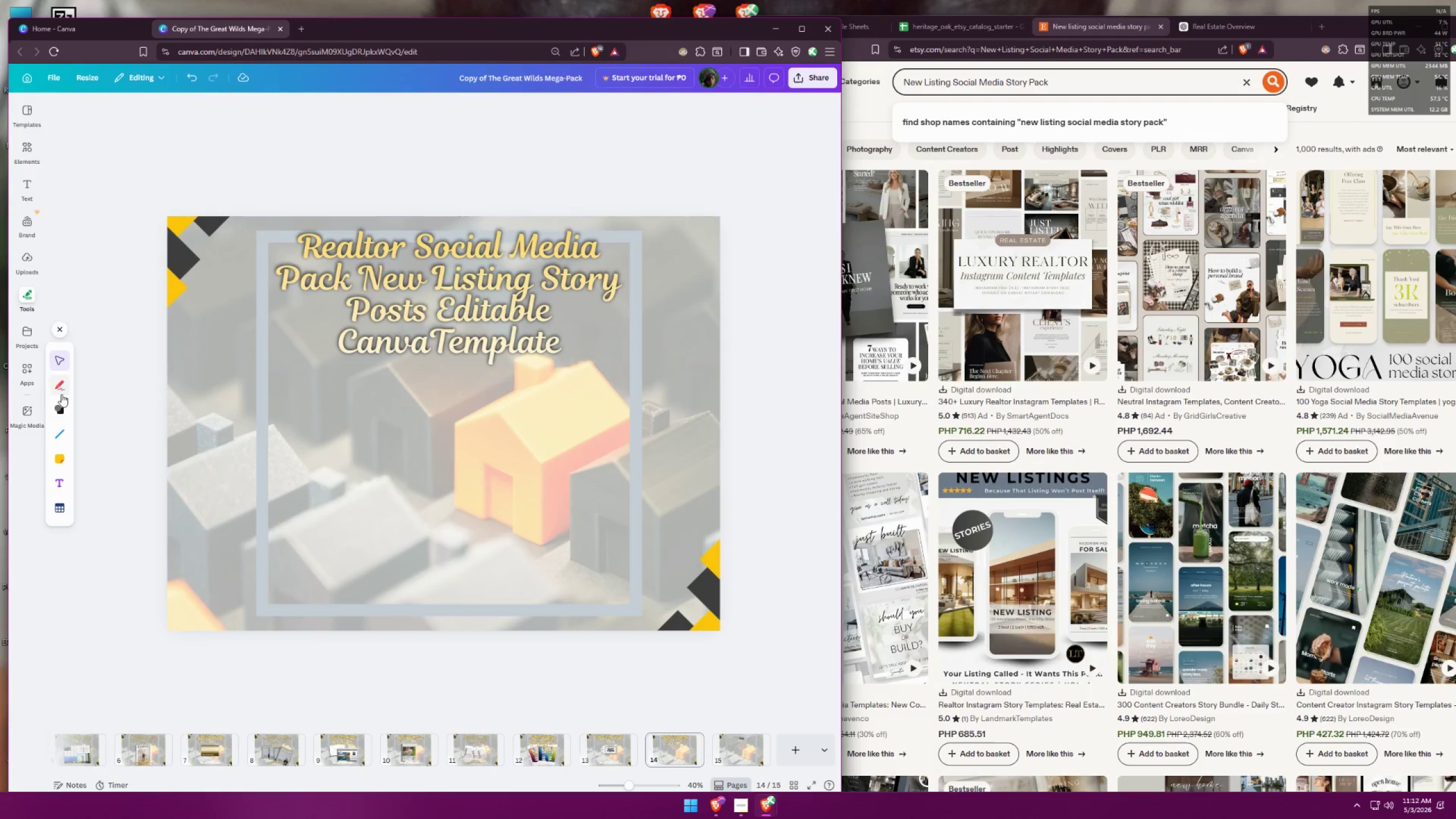 
left_click([61, 413])
 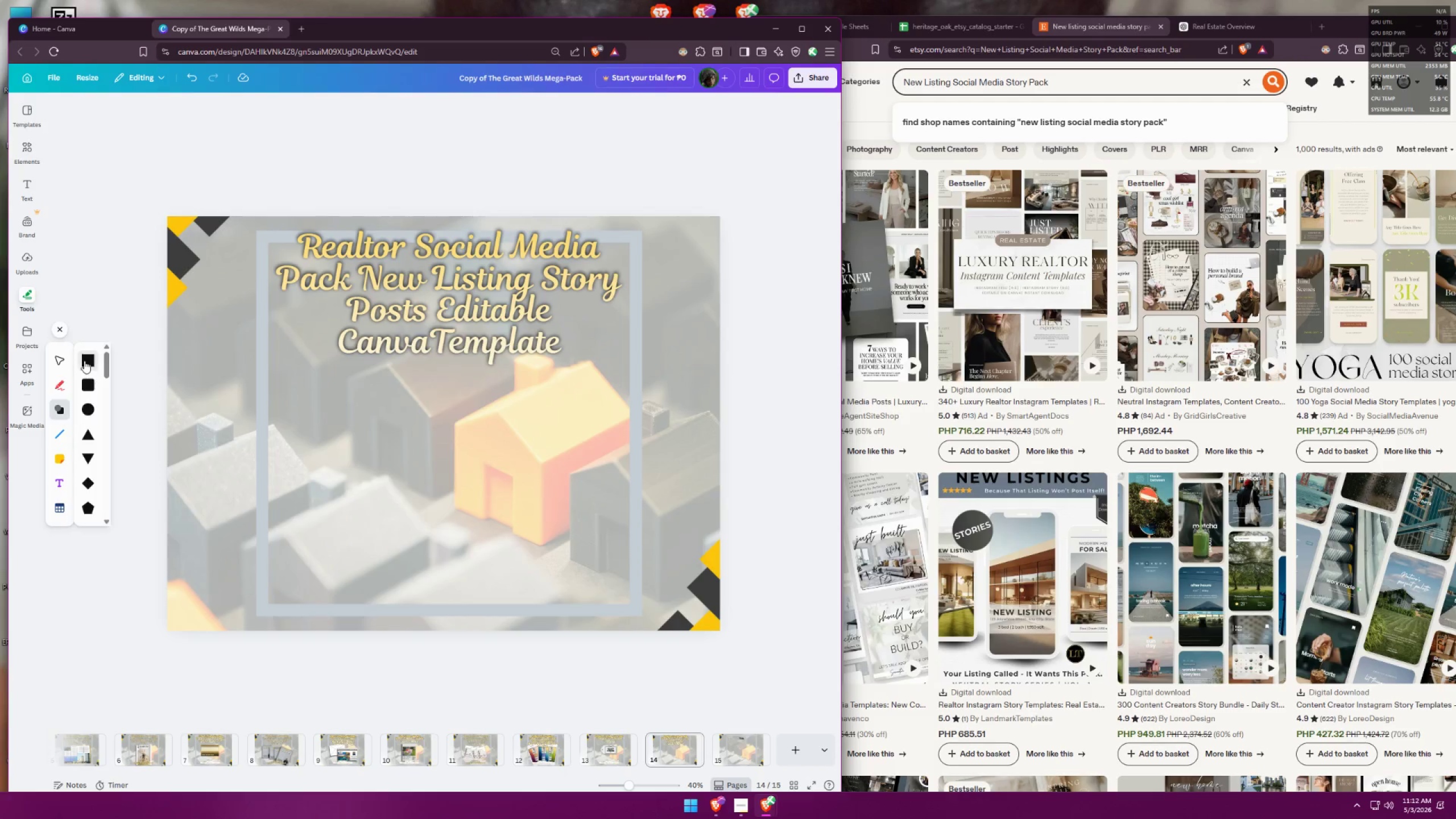 
left_click_drag(start_coordinate=[429, 392], to_coordinate=[321, 399])
 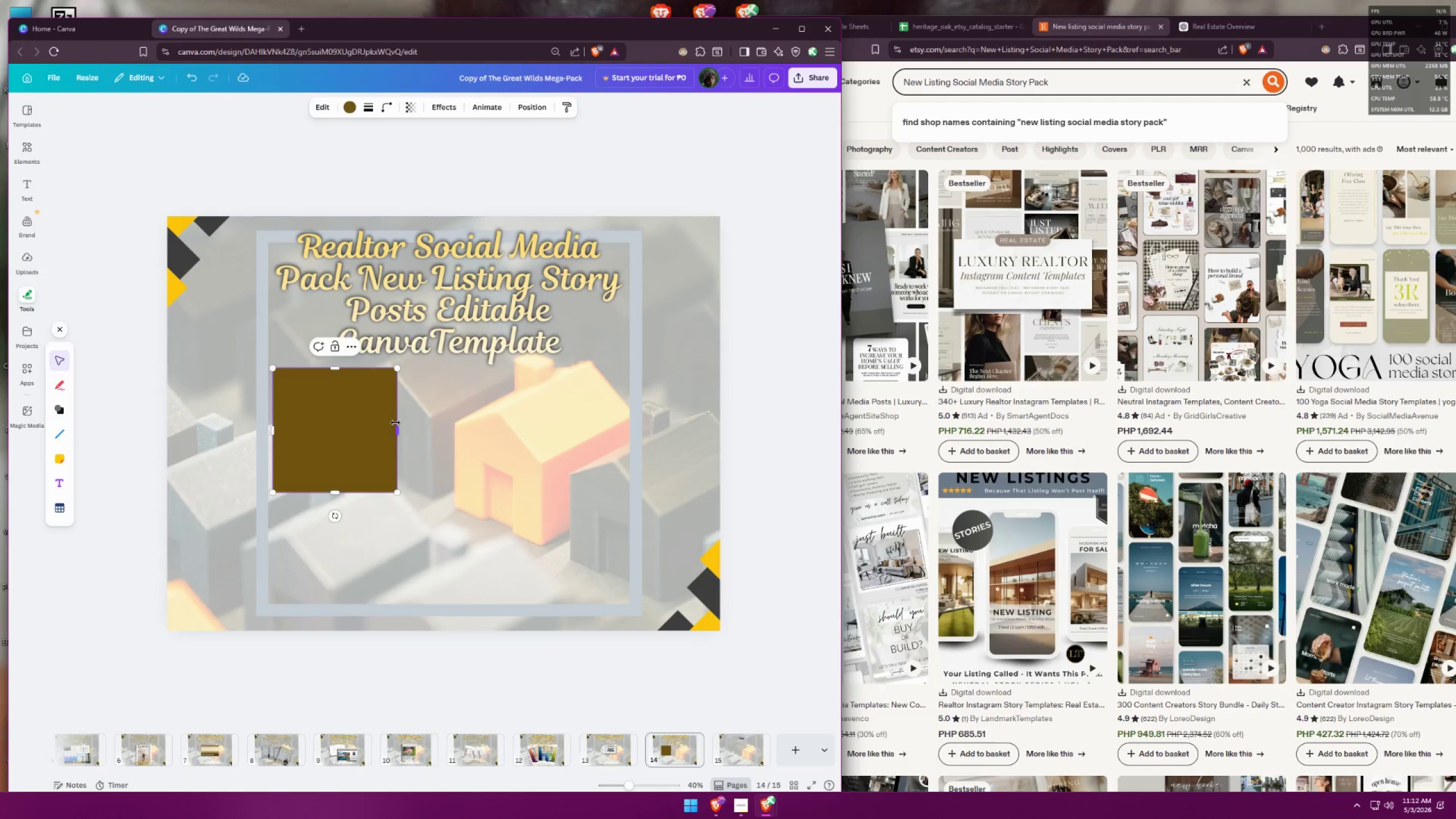 
left_click_drag(start_coordinate=[397, 425], to_coordinate=[392, 423])
 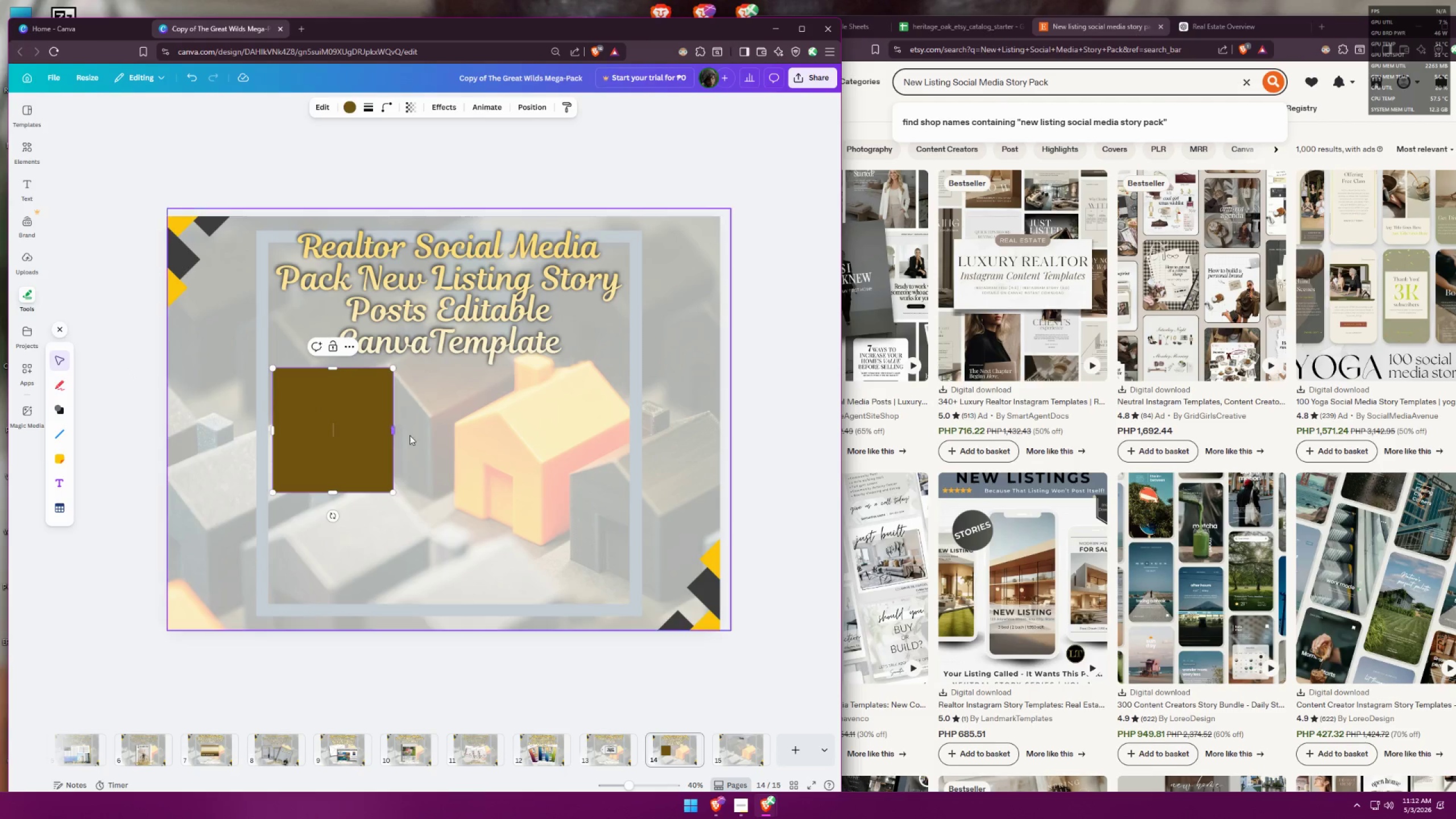 
key(Control+ControlLeft)
 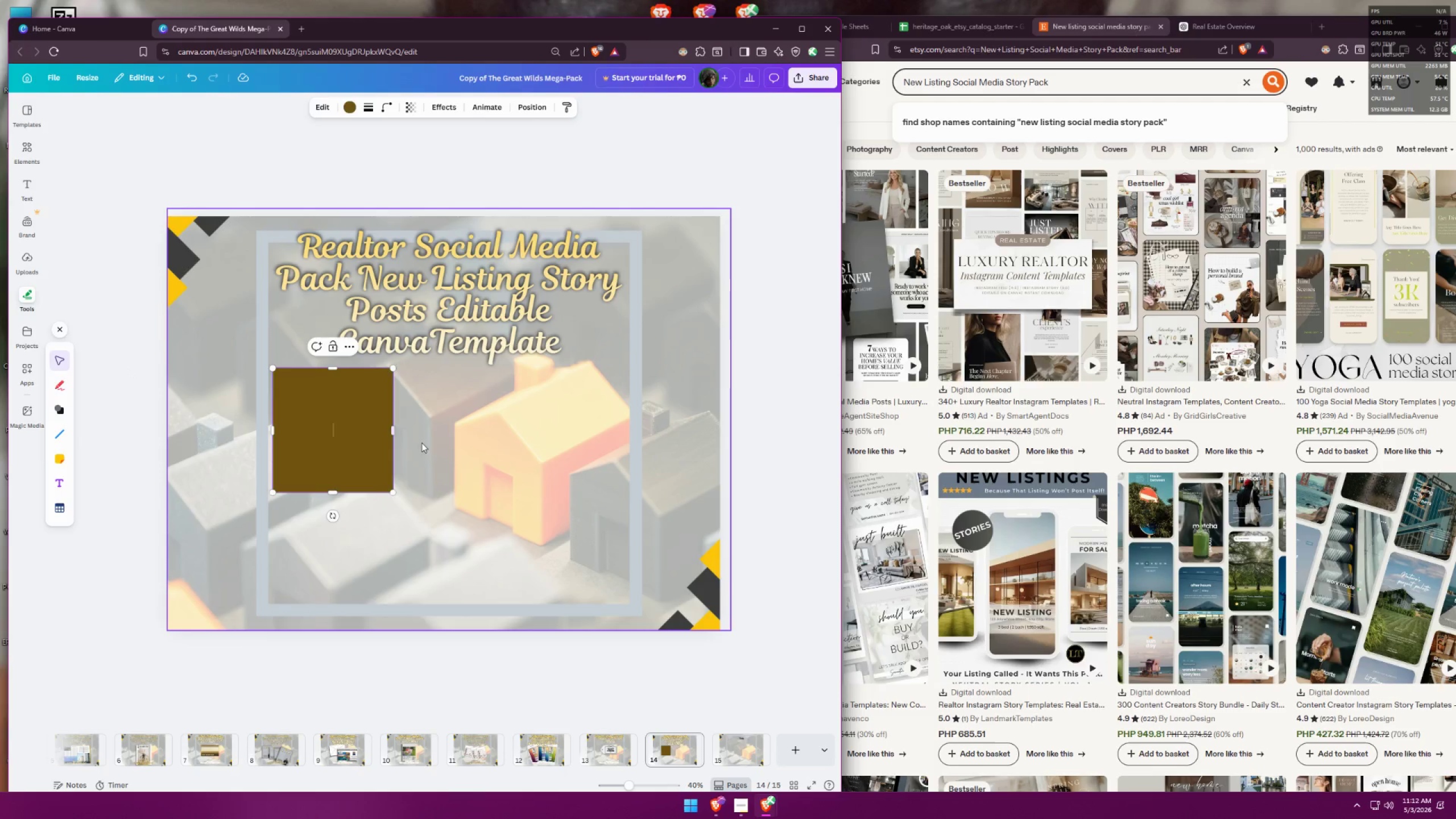 
key(Control+Z)
 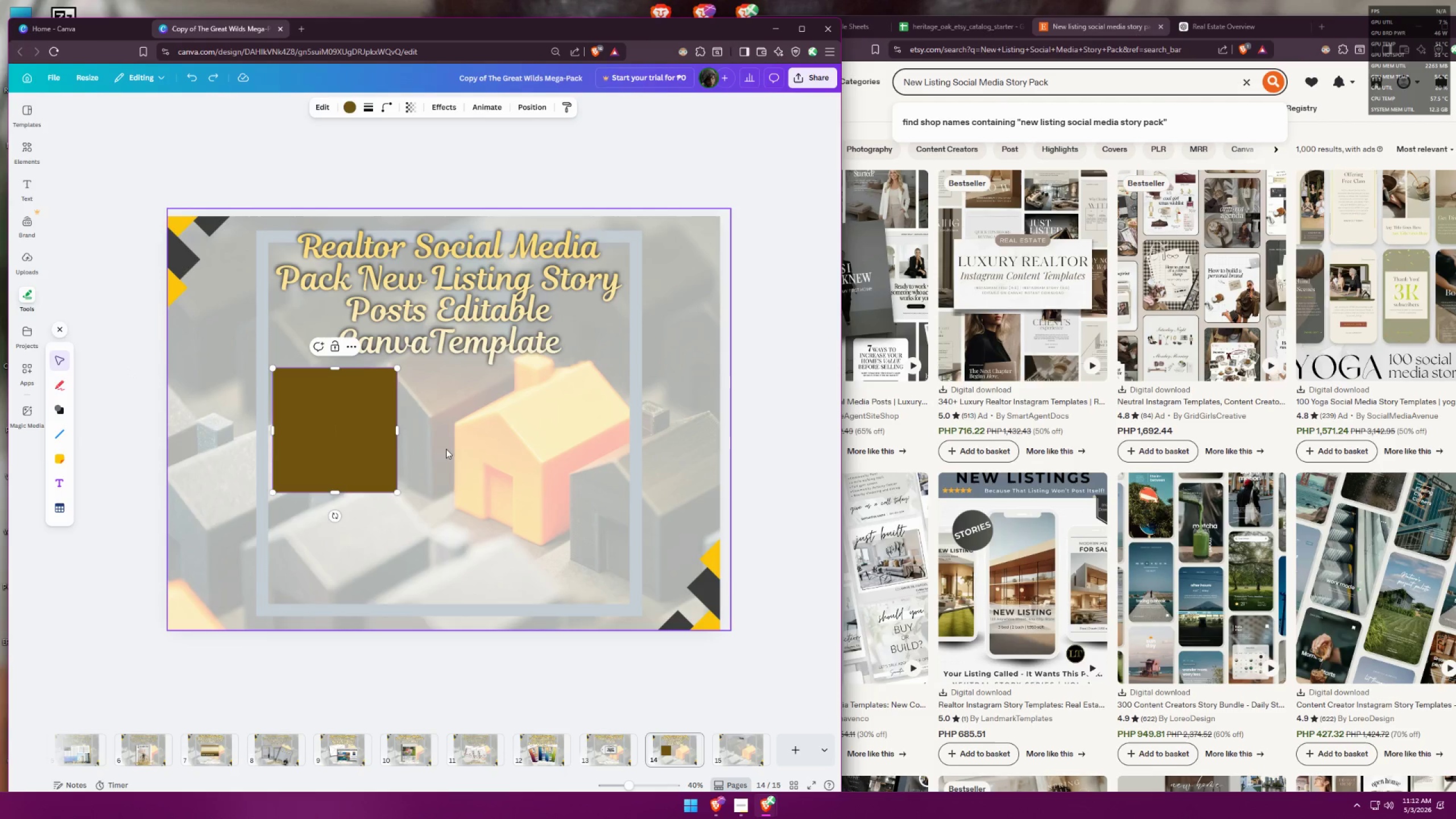 
left_click([424, 454])
 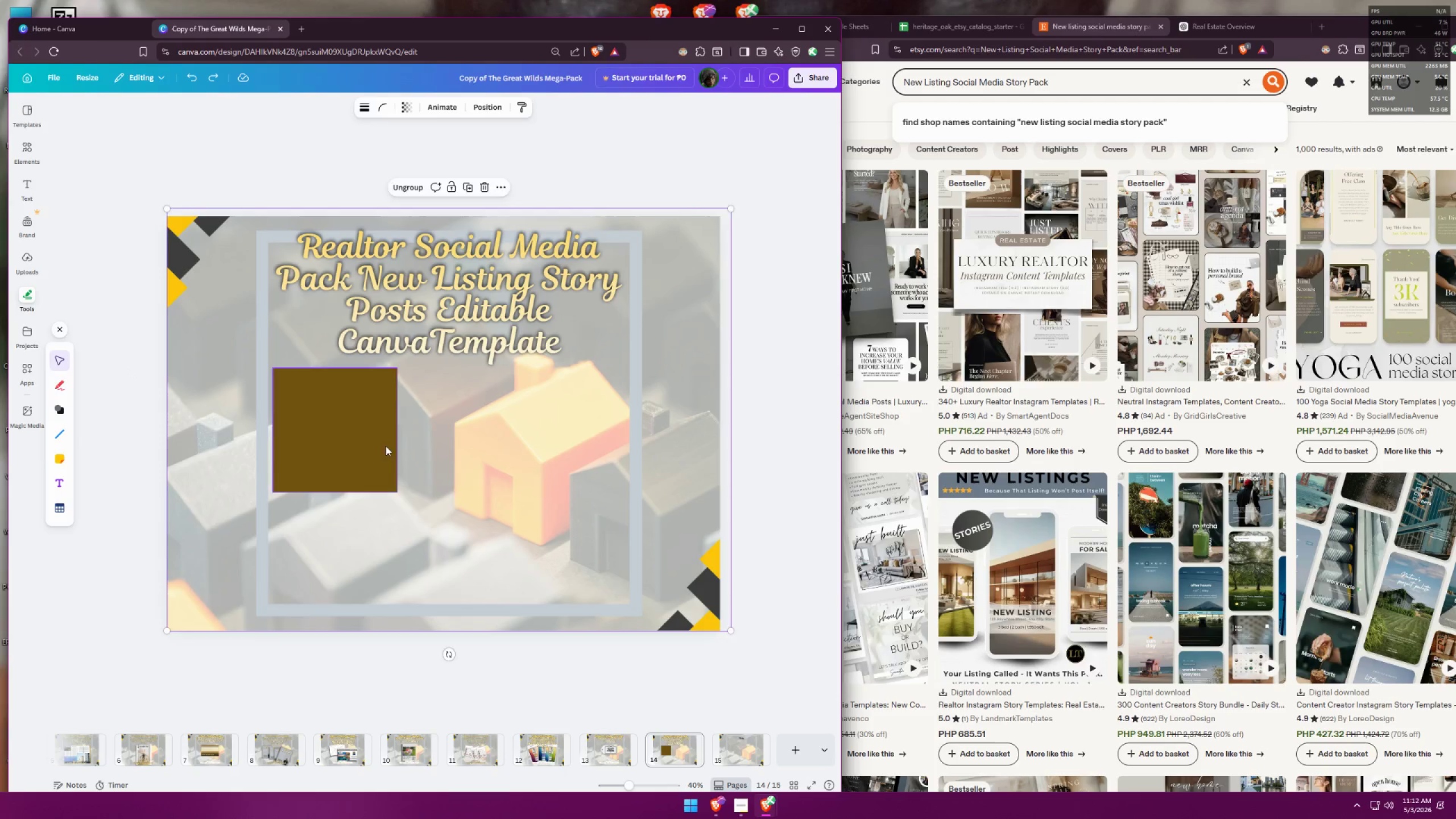 
hold_key(key=AltLeft, duration=0.61)
hold_key(key=ShiftLeft, duration=0.55)
left_click_drag(start_coordinate=[335, 428], to_coordinate=[475, 449])
 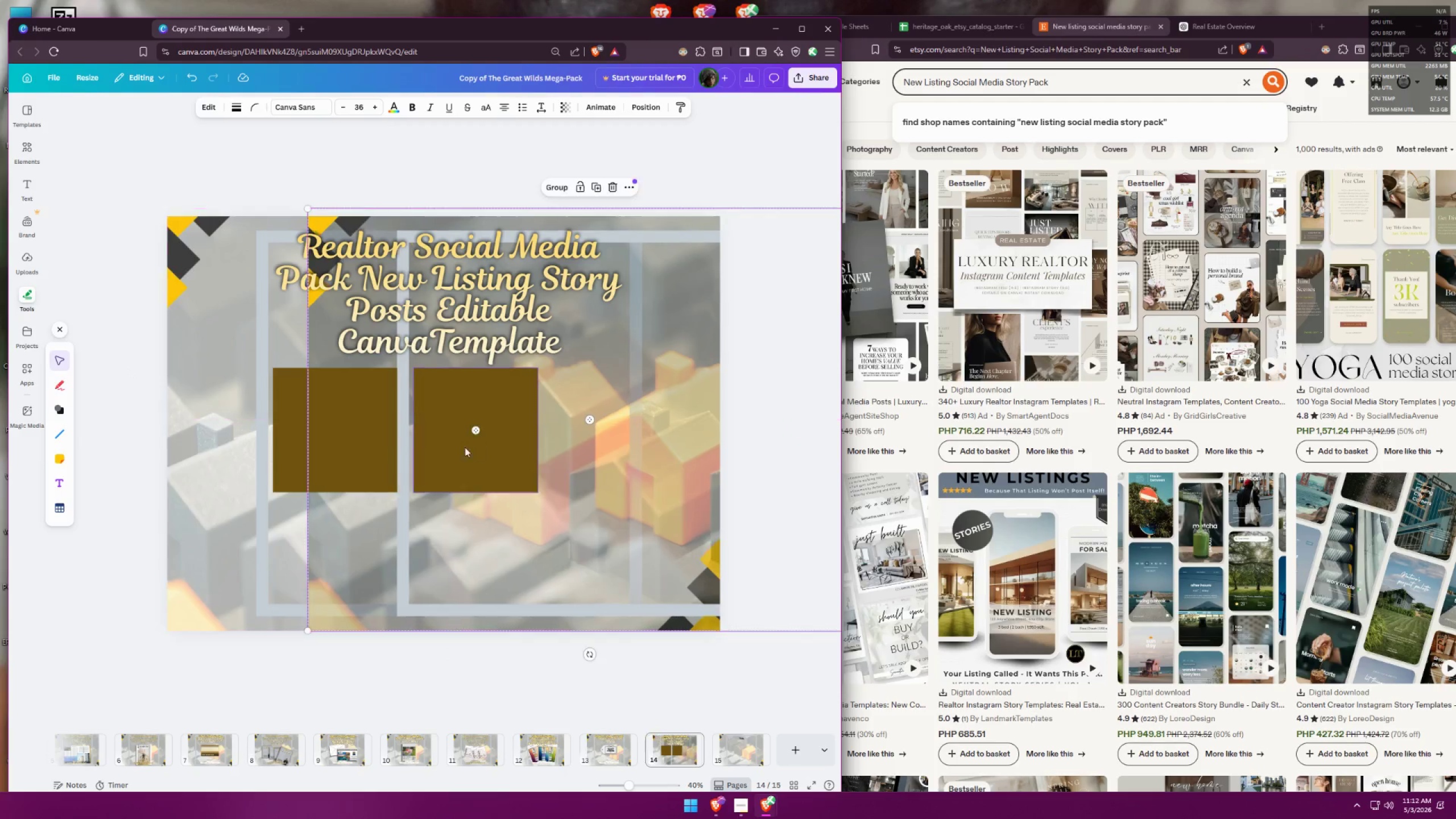 
key(Control+ControlLeft)
 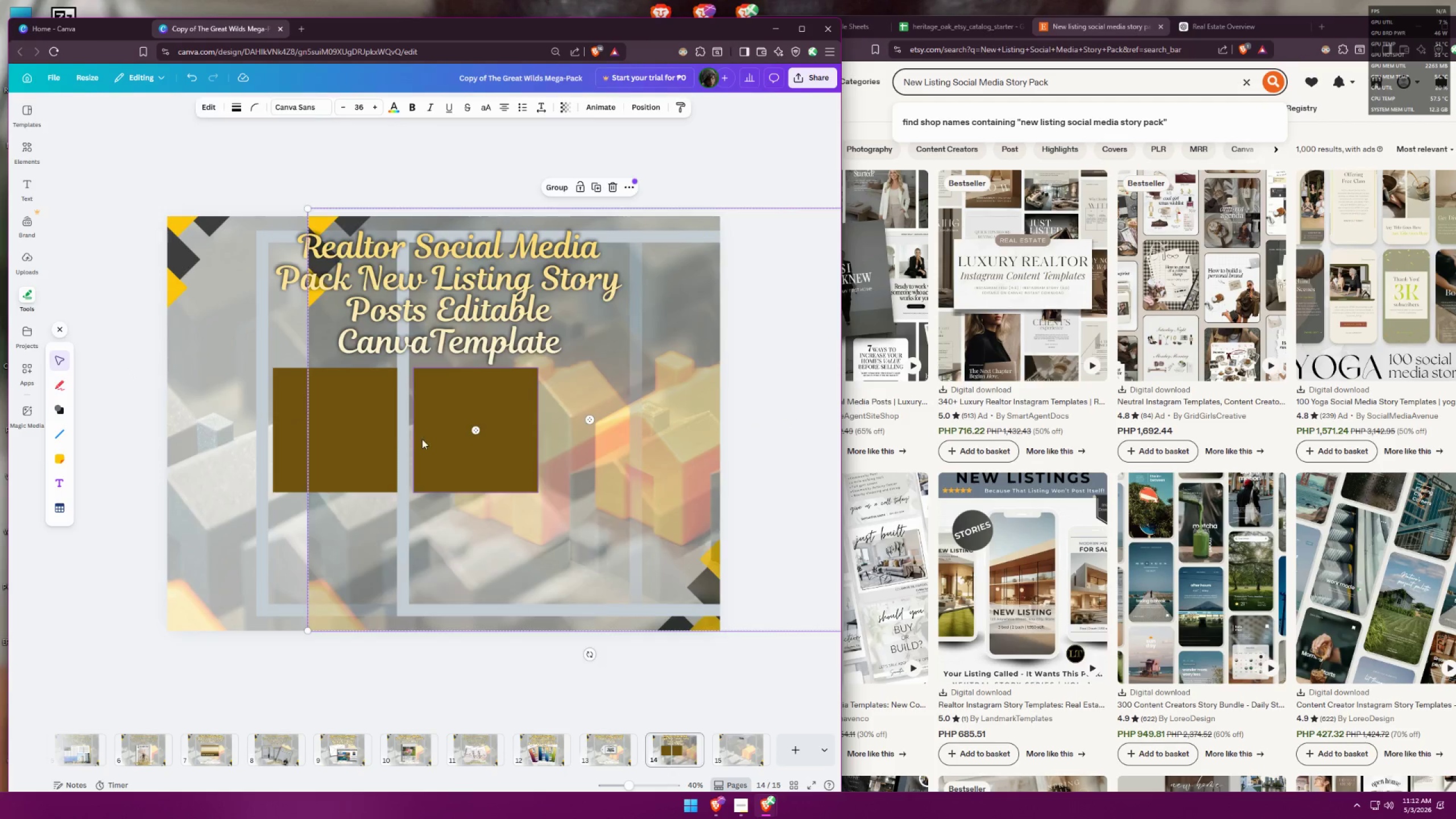 
key(Control+Z)
 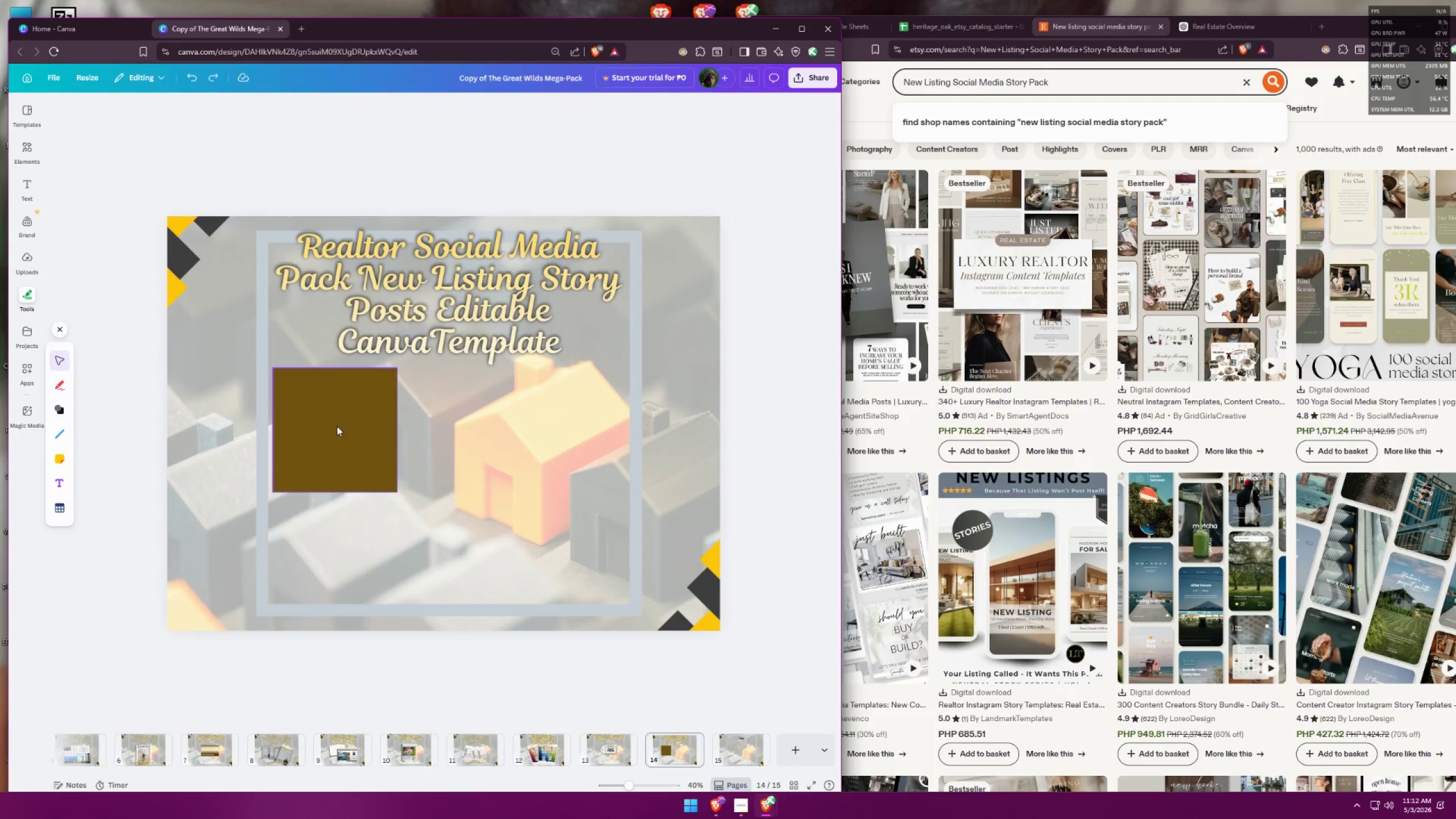 
left_click([336, 426])
 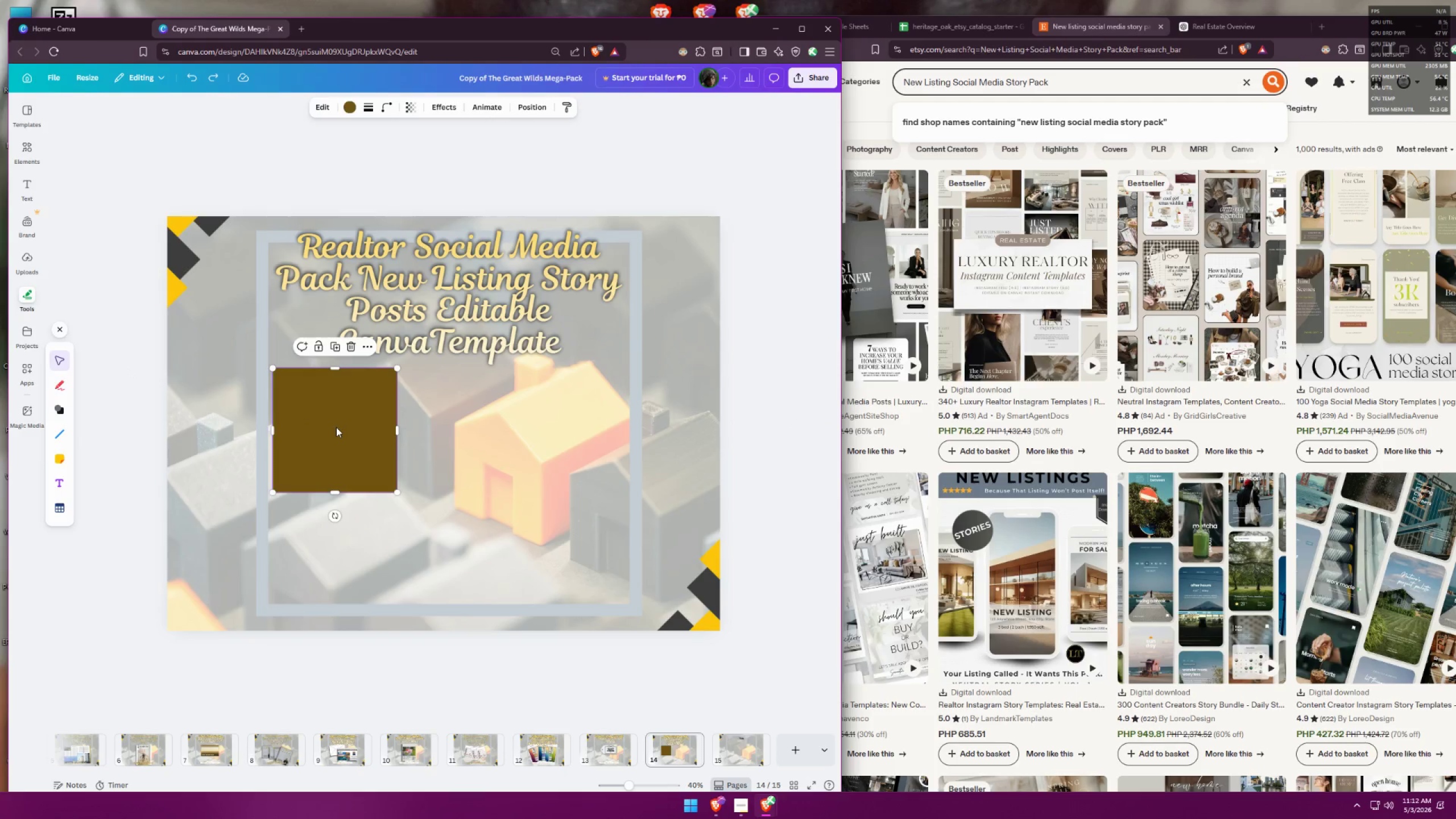 
hold_key(key=AltLeft, duration=1.32)
hold_key(key=ShiftLeft, duration=1.27)
left_click_drag(start_coordinate=[328, 420], to_coordinate=[435, 544])
 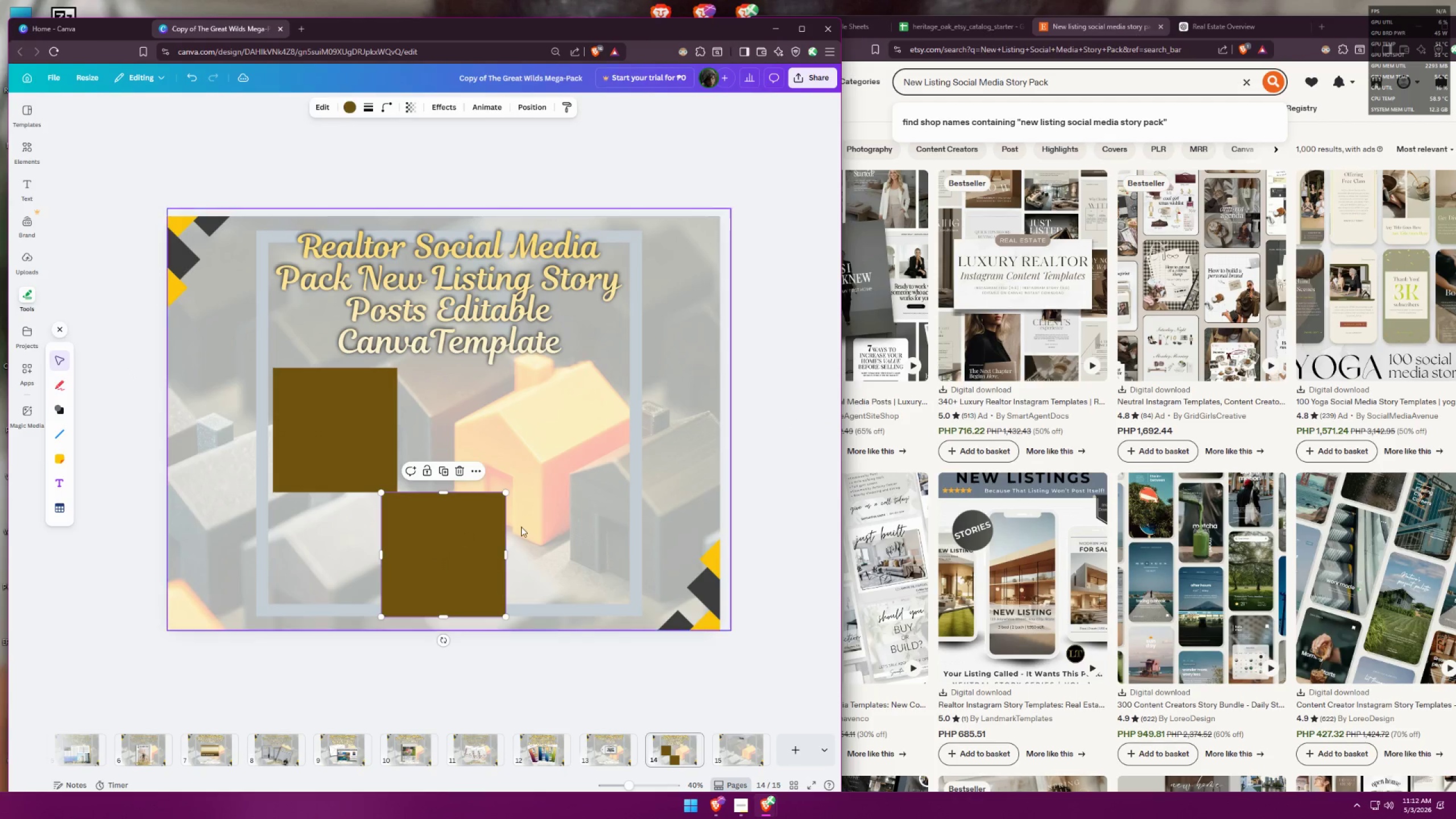 
left_click([531, 526])
 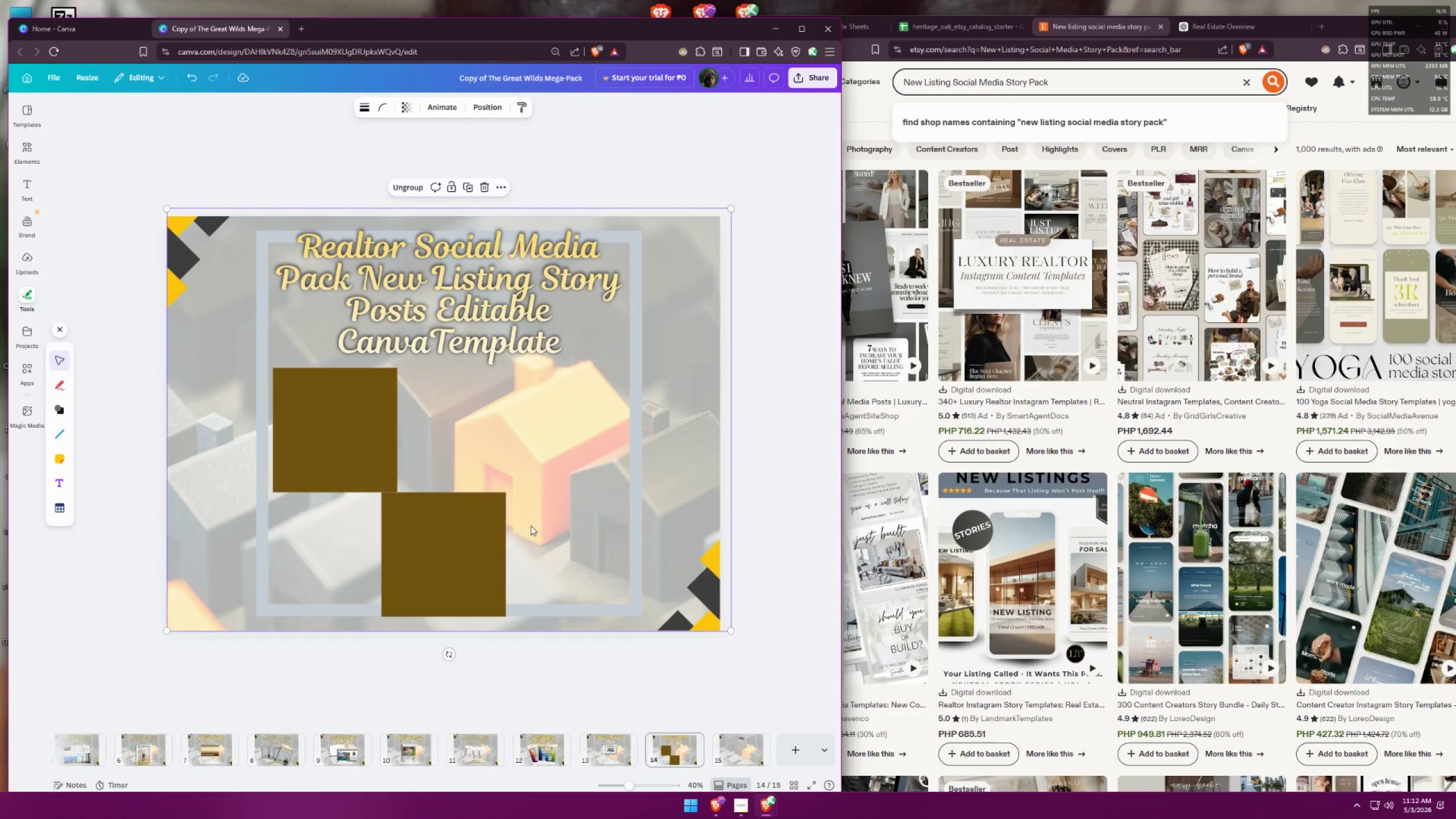 
hold_key(key=AltLeft, duration=0.53)
hold_key(key=ShiftLeft, duration=0.5)
left_click_drag(start_coordinate=[456, 534], to_coordinate=[551, 479])
 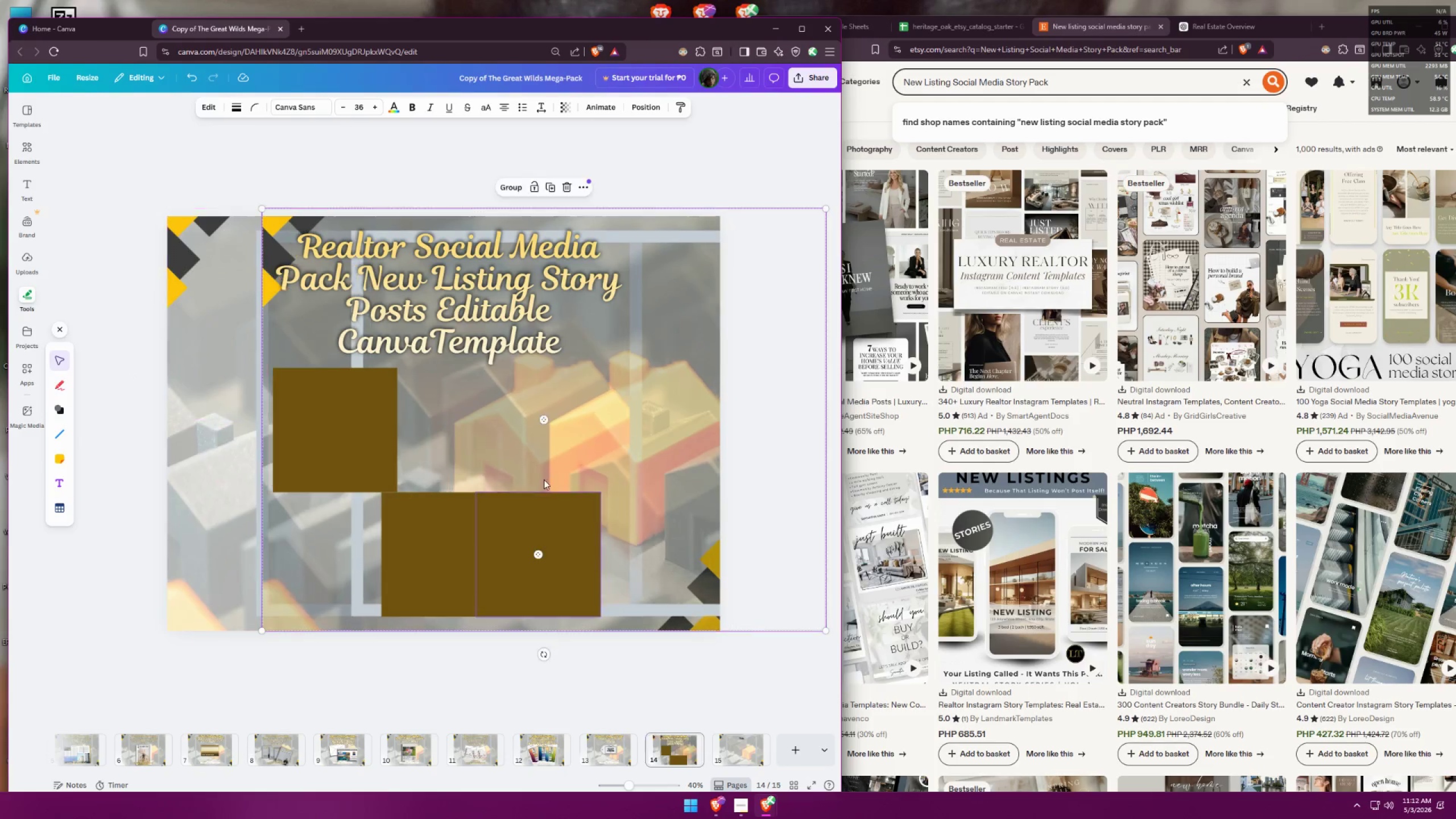 
key(Control+Z)
 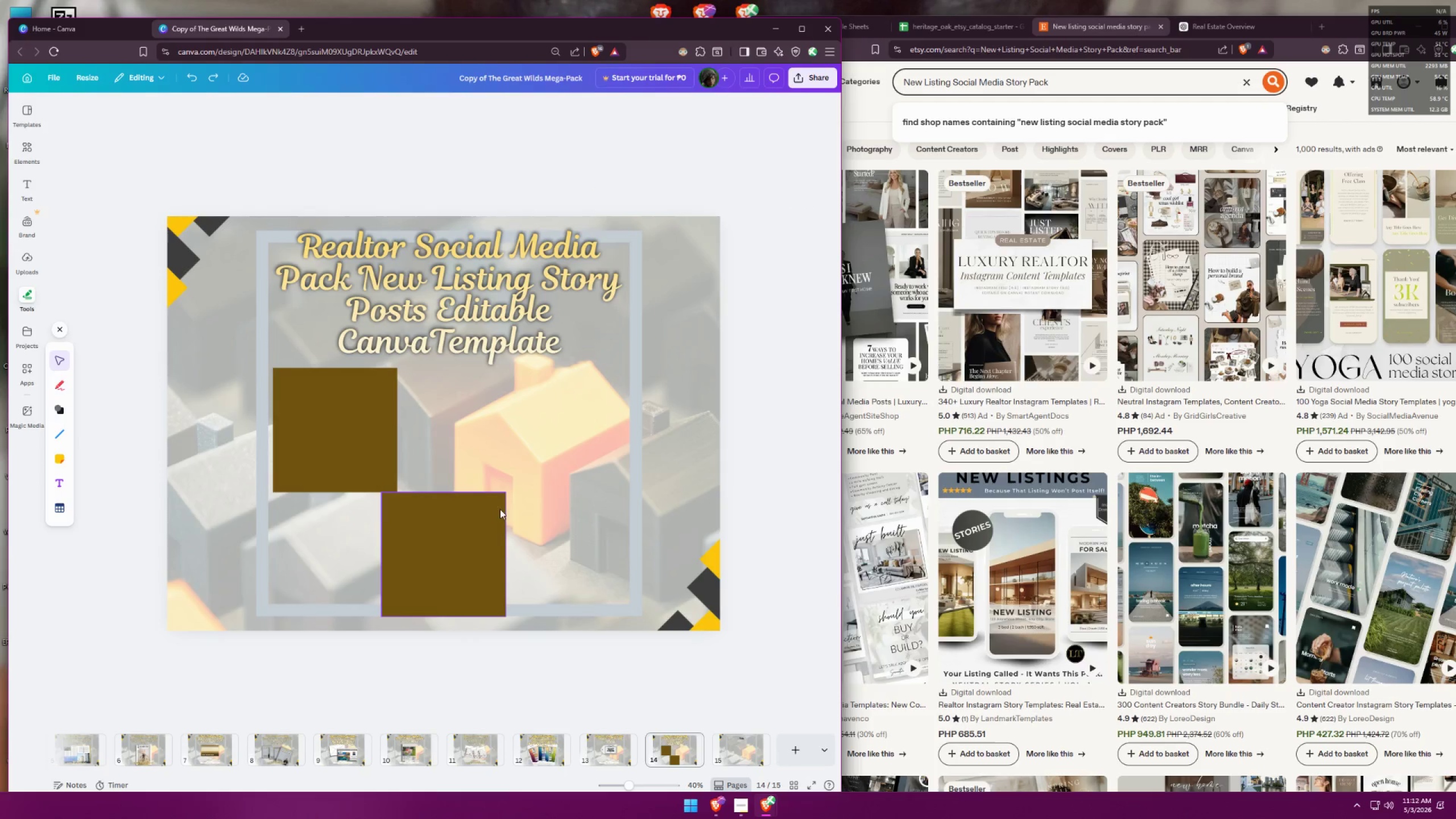 
left_click_drag(start_coordinate=[449, 527], to_coordinate=[465, 529])
 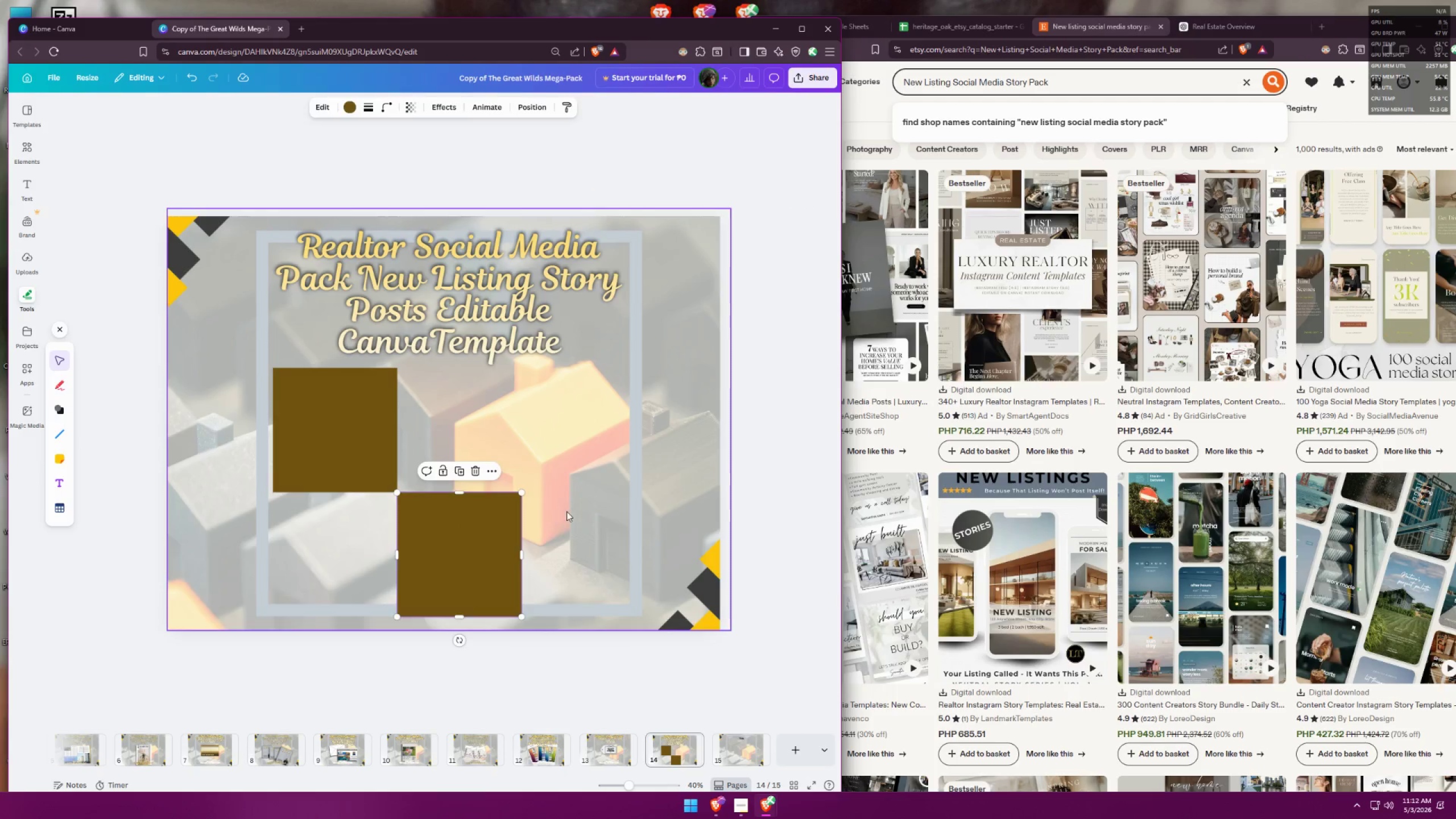 
left_click([566, 511])
 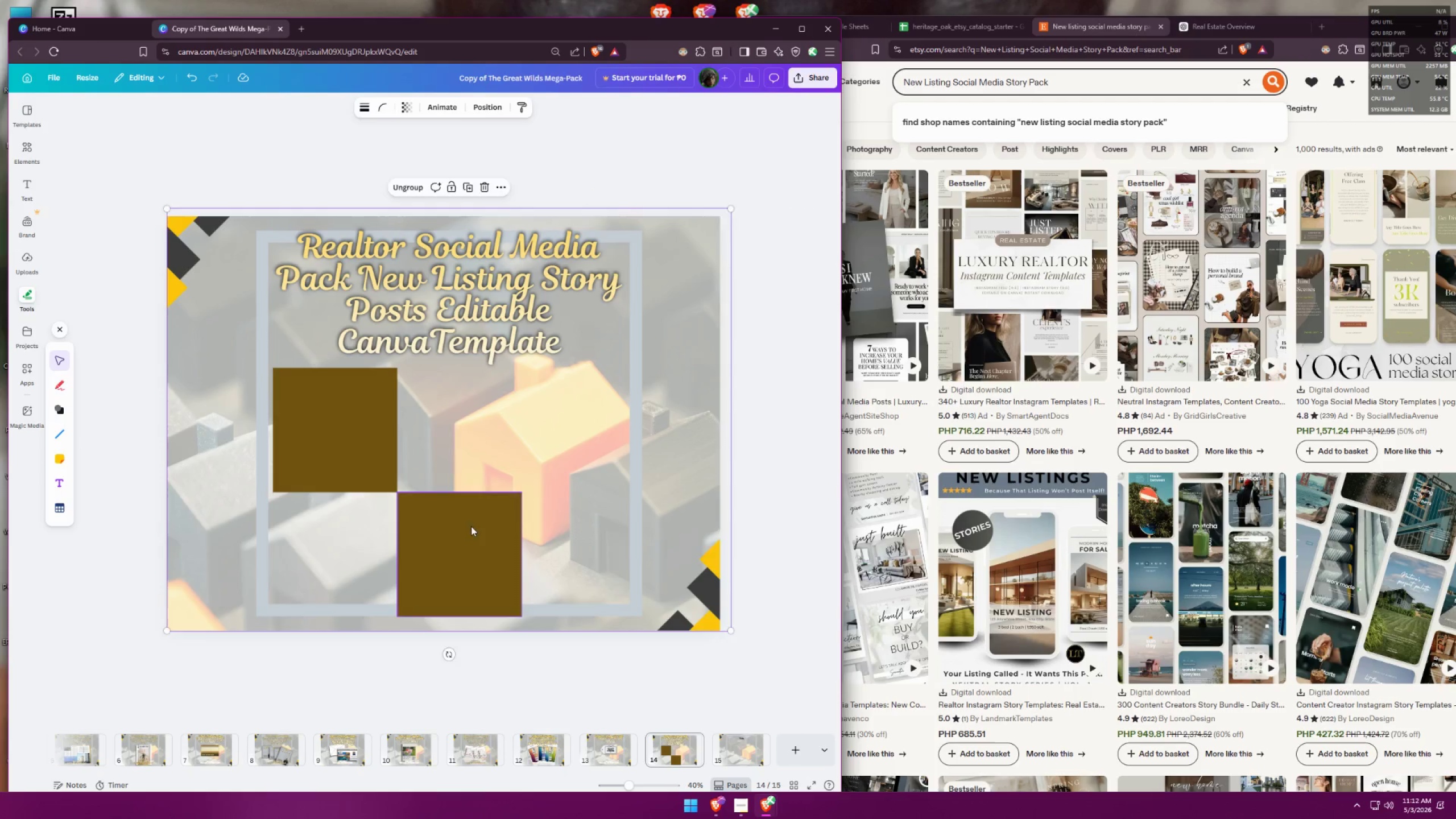 
hold_key(key=AltLeft, duration=1.04)
left_click_drag(start_coordinate=[452, 524], to_coordinate=[574, 399])
 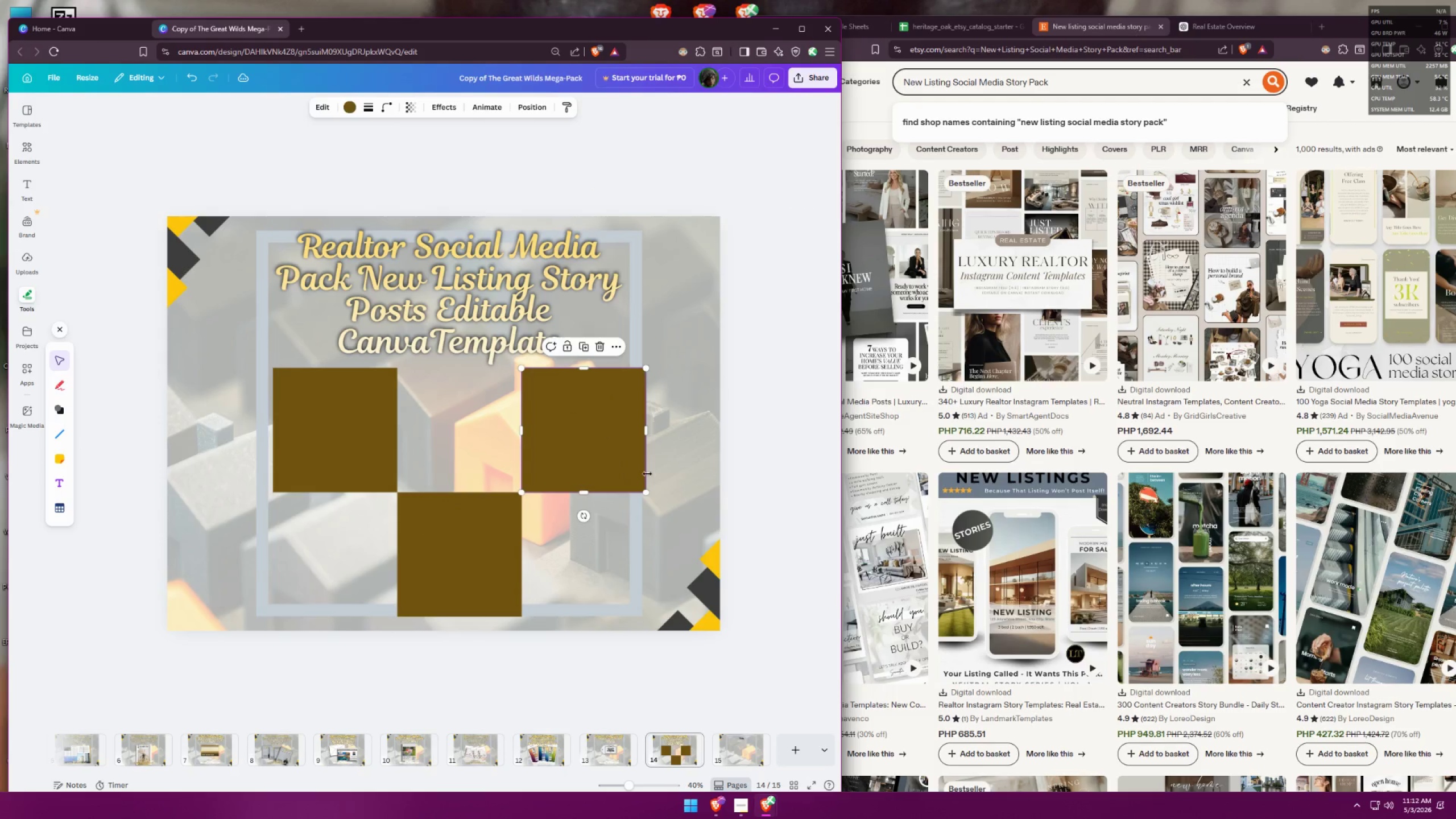 
left_click([646, 477])
 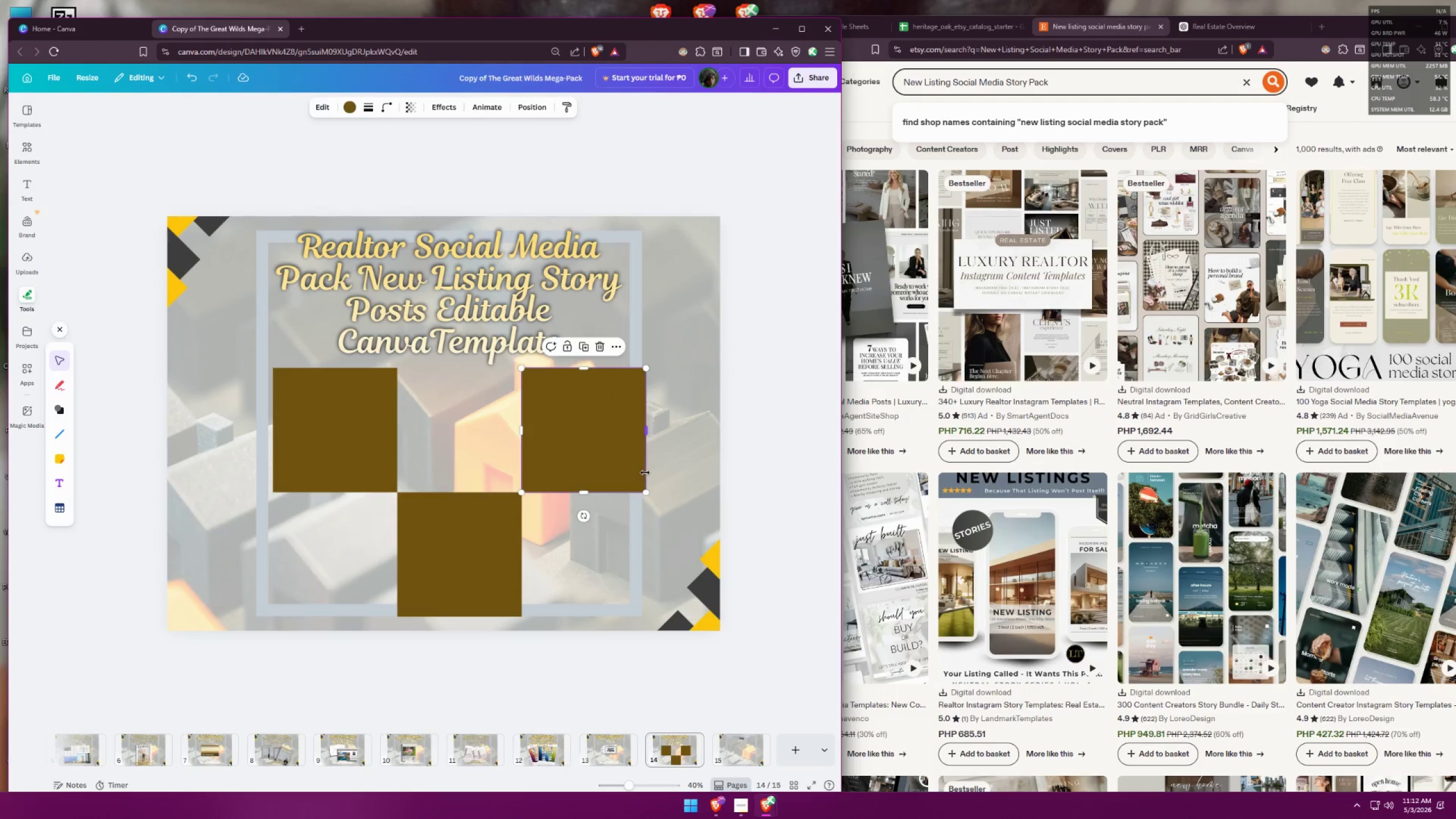 
left_click([731, 539])
 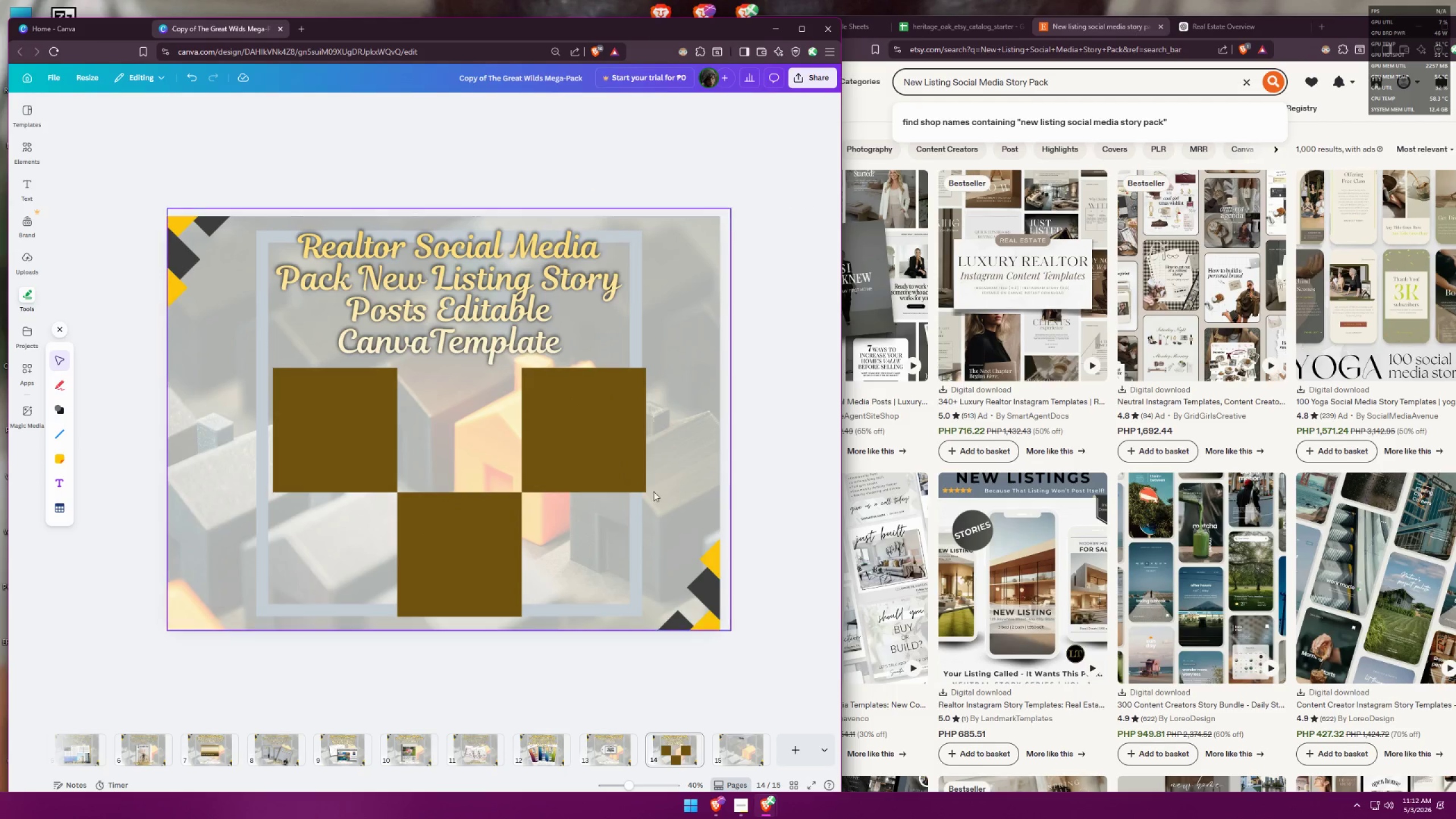 
hold_key(key=ControlLeft, duration=0.94)
double_click([591, 449])
 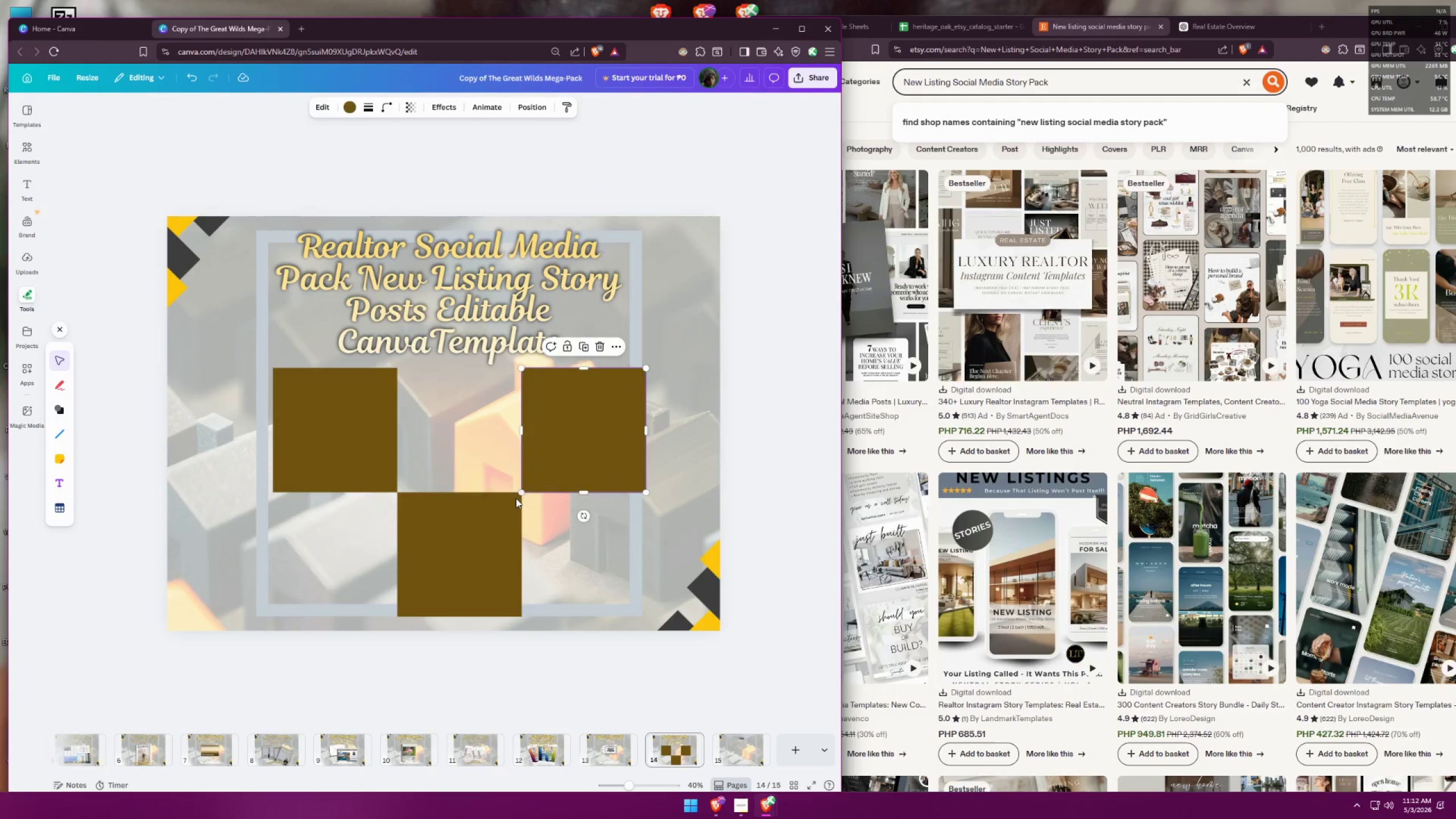 
triple_click([475, 524])
 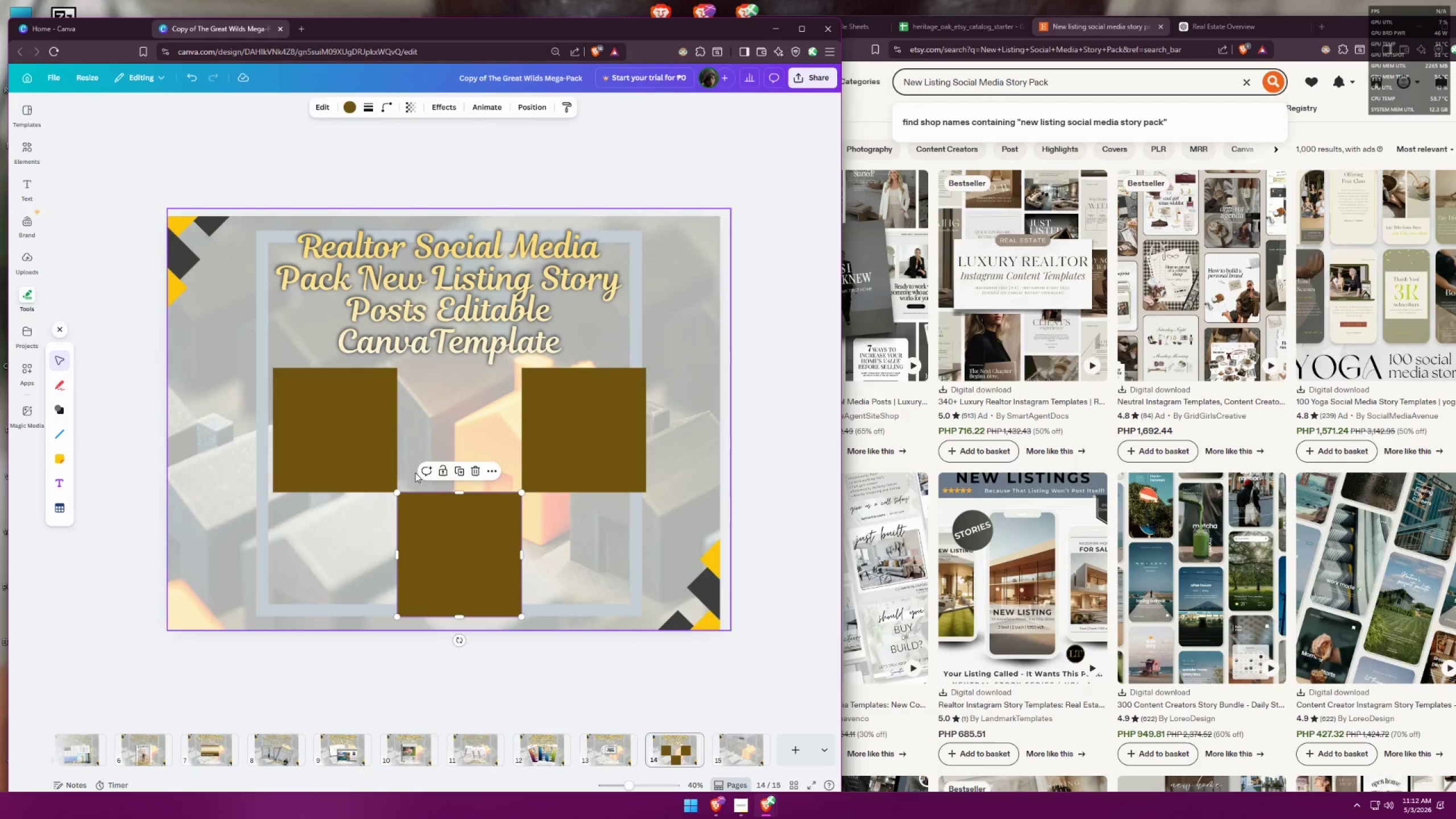 
left_click([315, 423])
 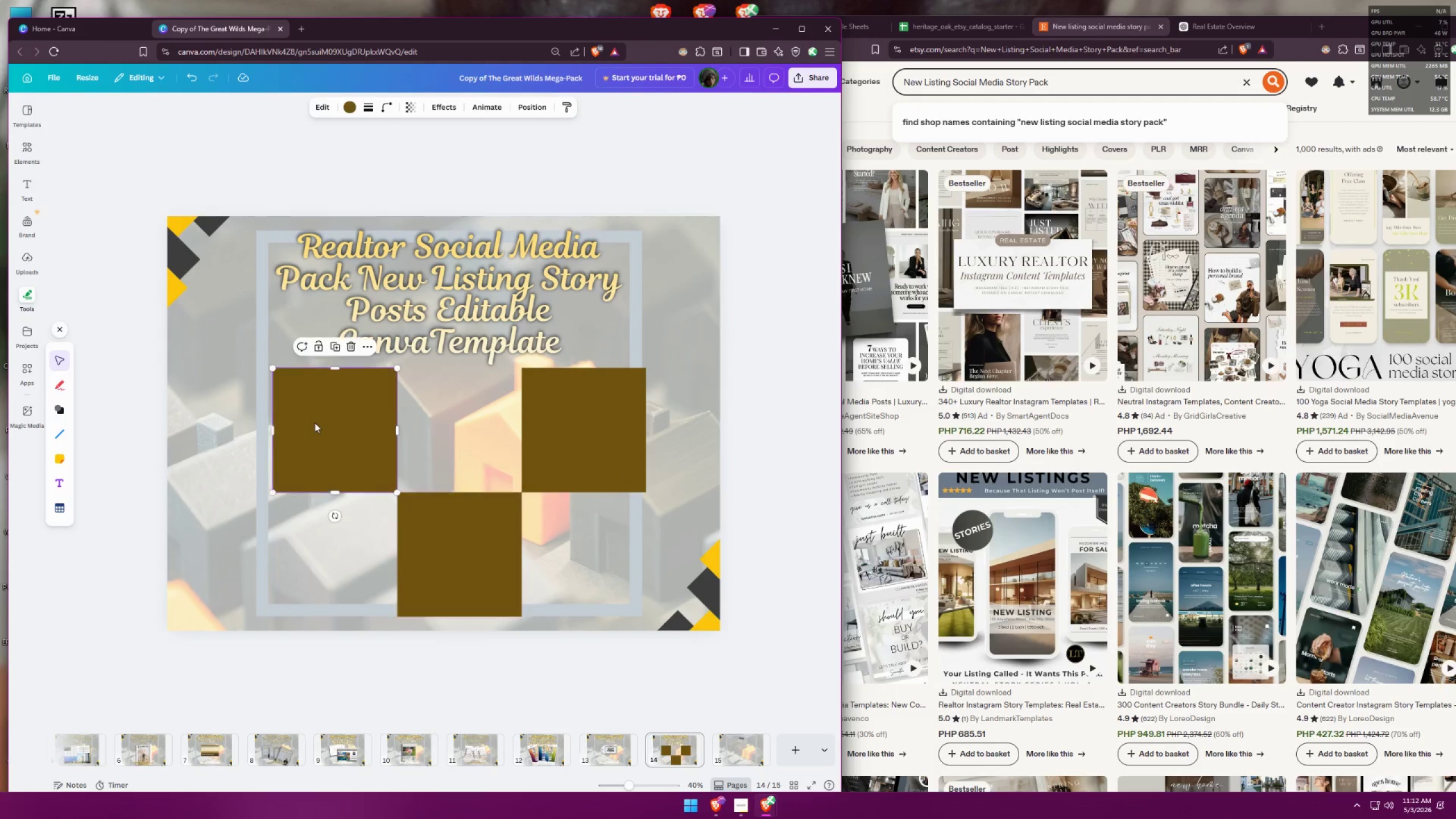 
hold_key(key=ShiftLeft, duration=0.67)
double_click([446, 541])
 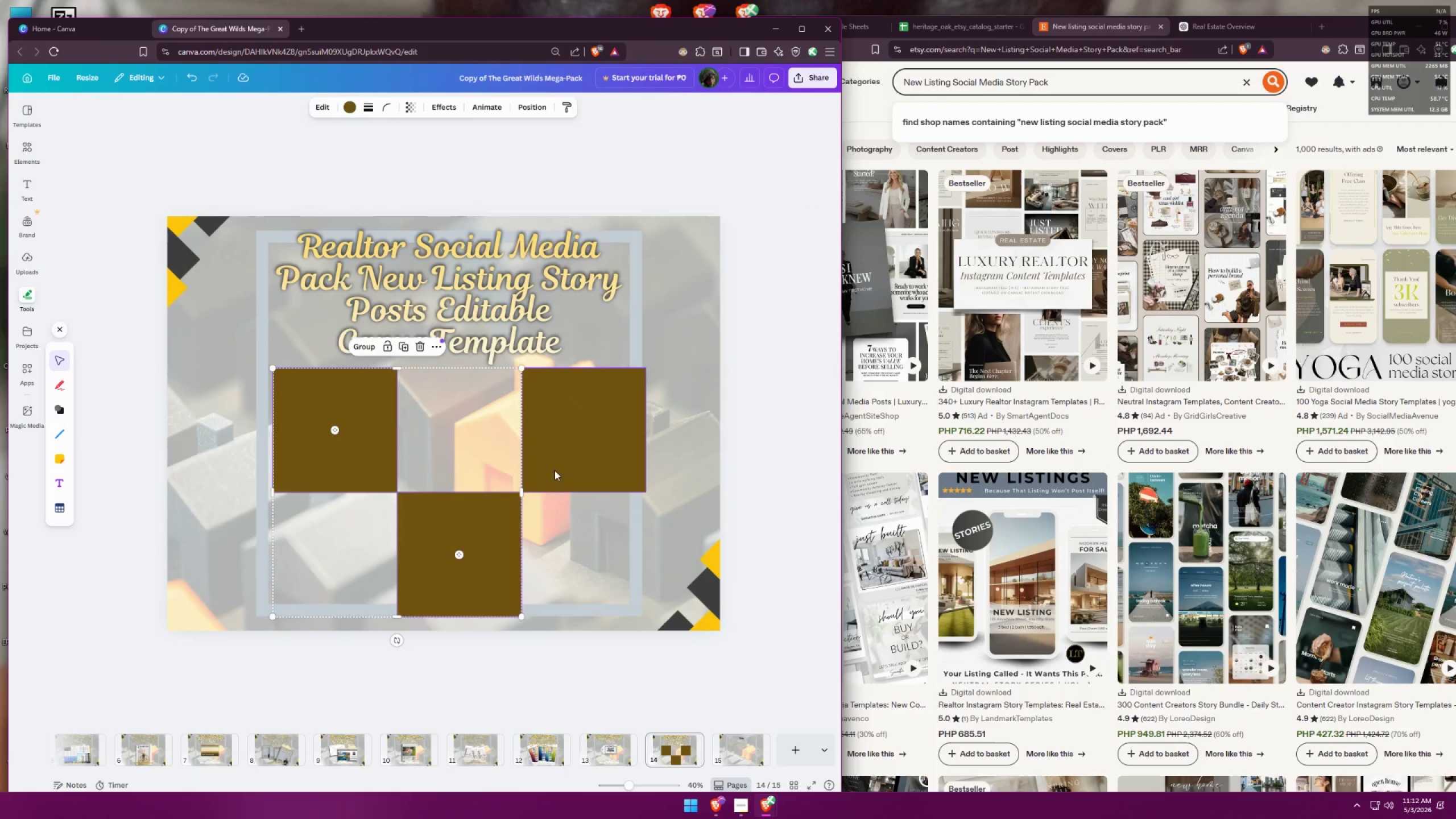 
triple_click([574, 461])
 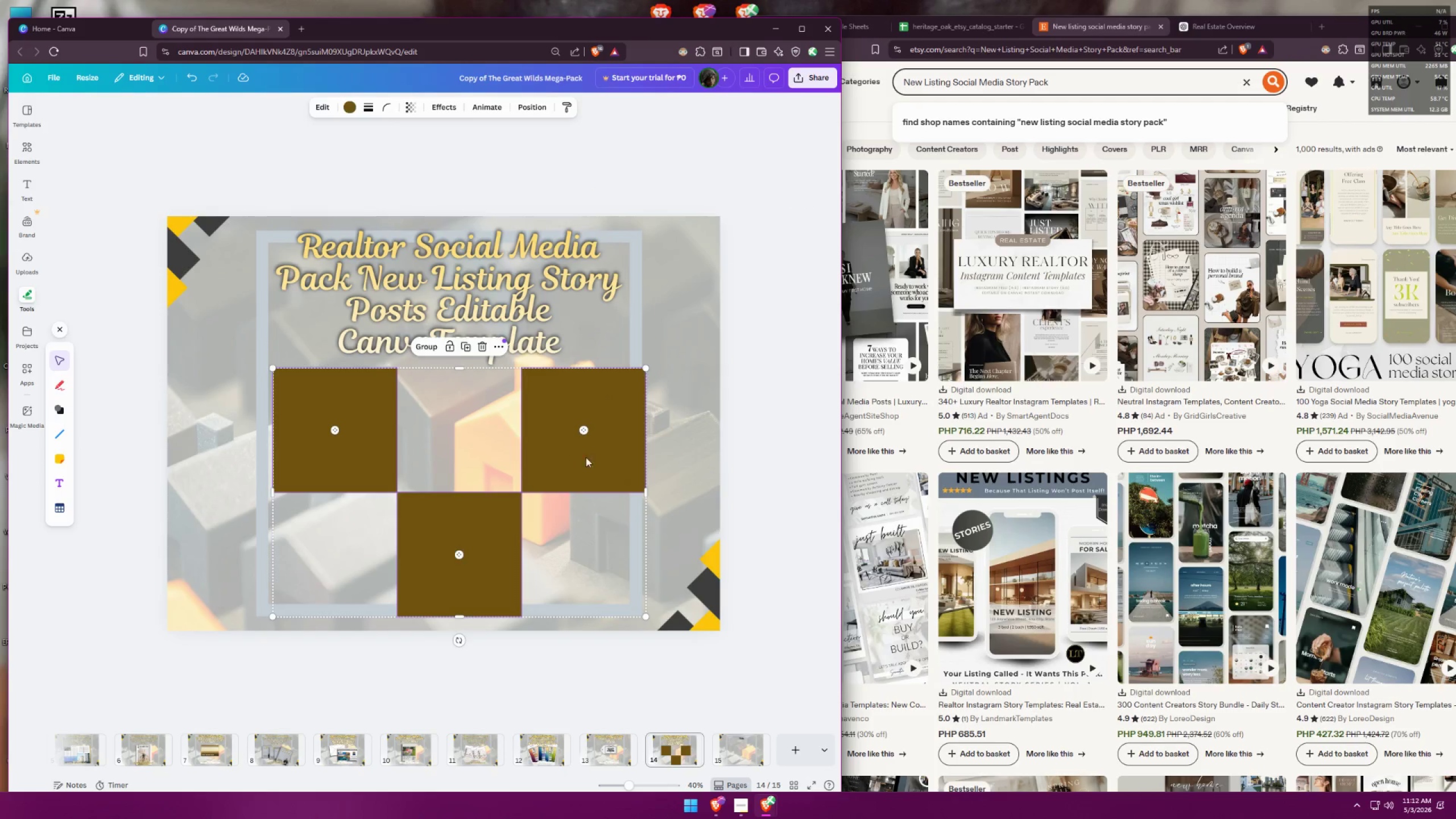 
left_click_drag(start_coordinate=[589, 450], to_coordinate=[582, 428])
 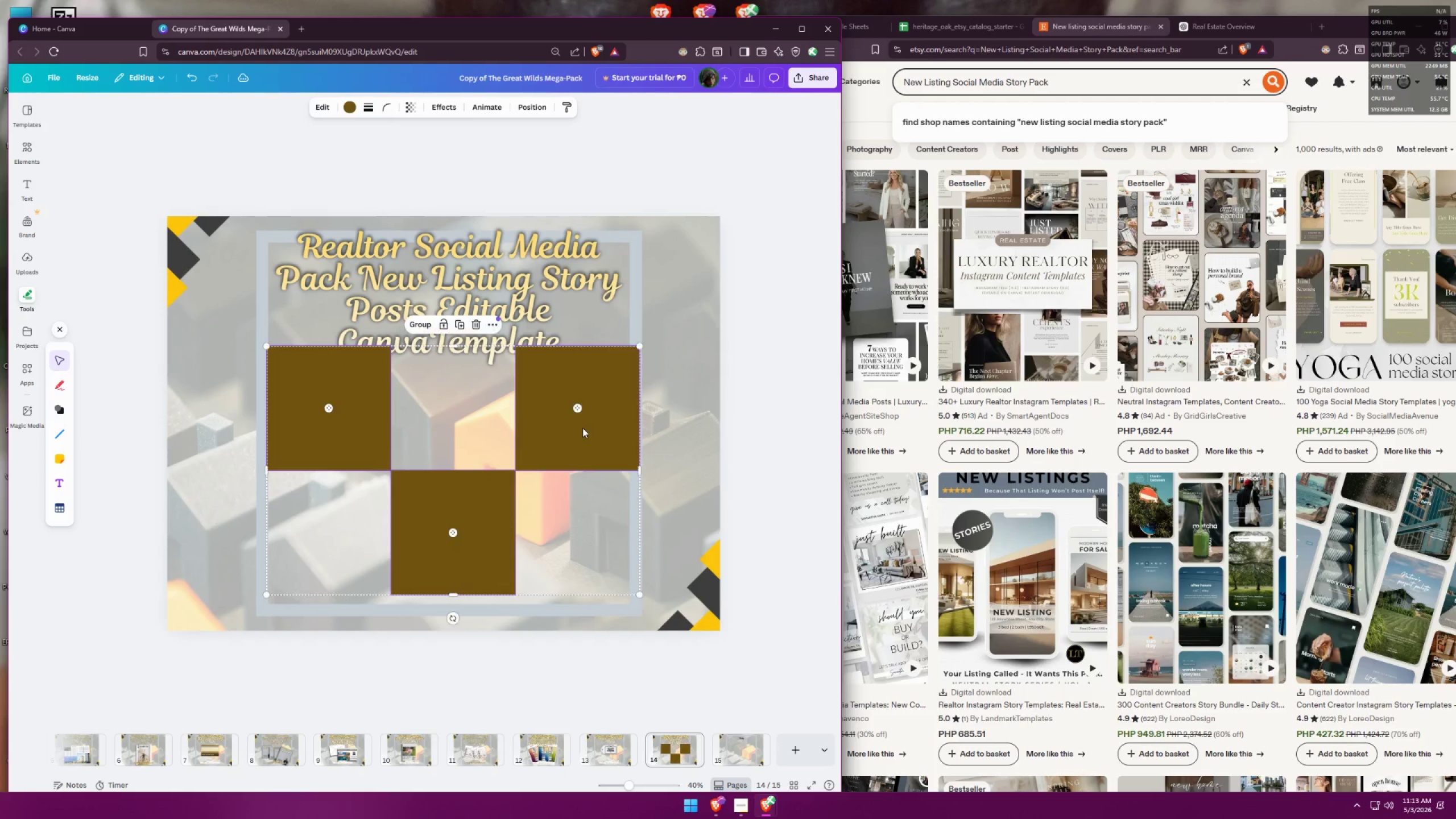 
right_click([582, 428])
 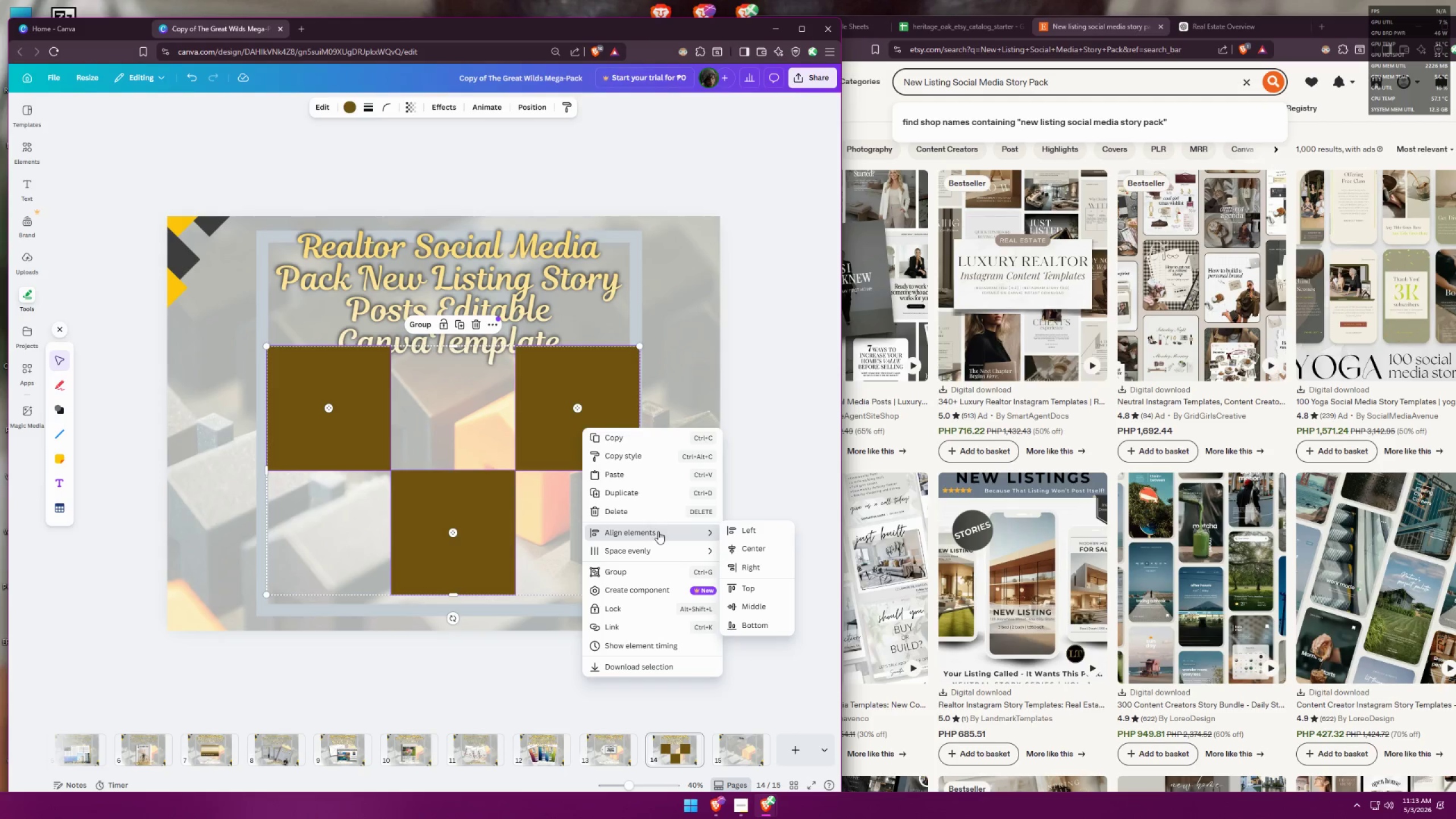 
left_click([776, 492])
 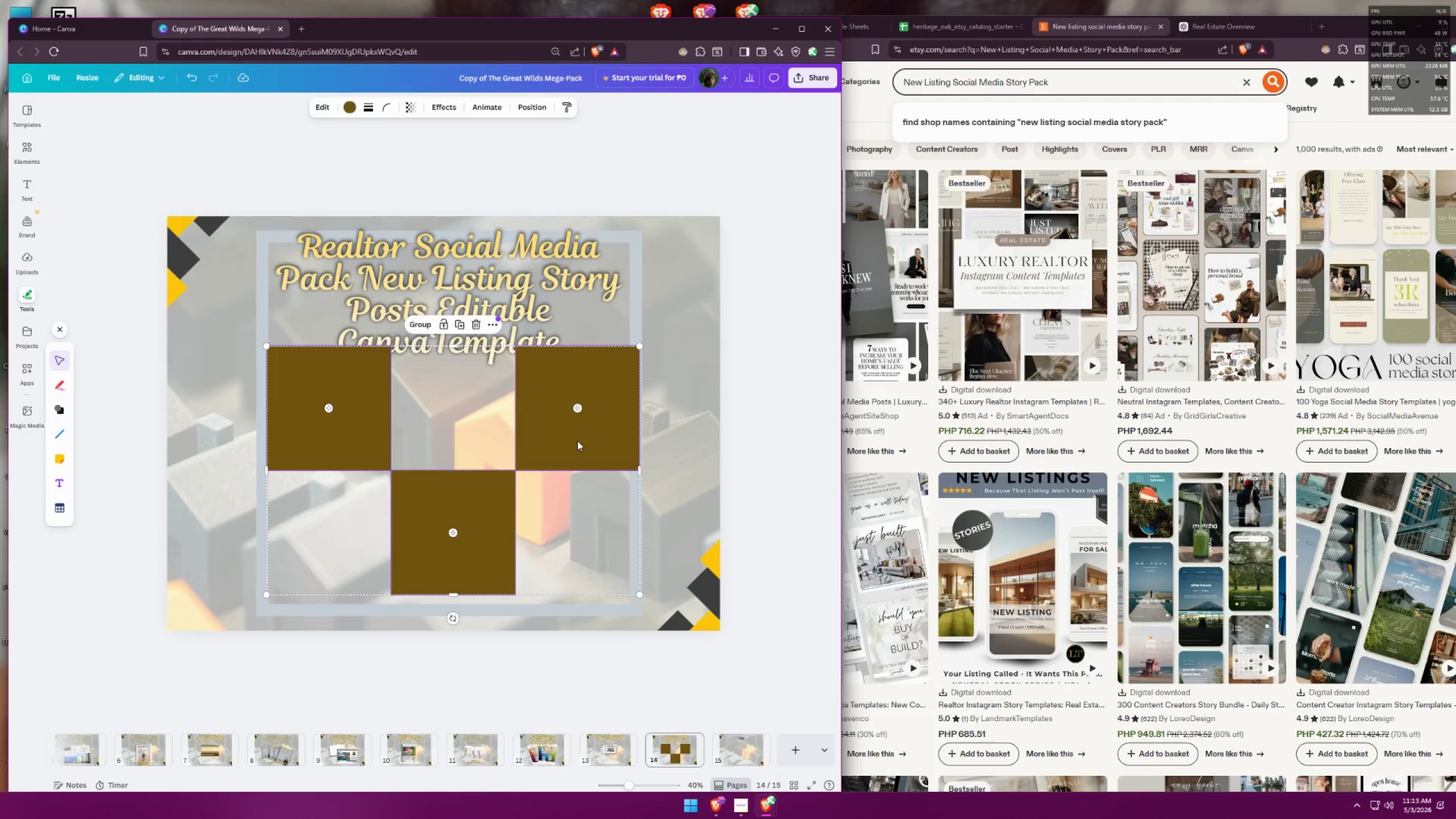 
right_click([569, 438])
 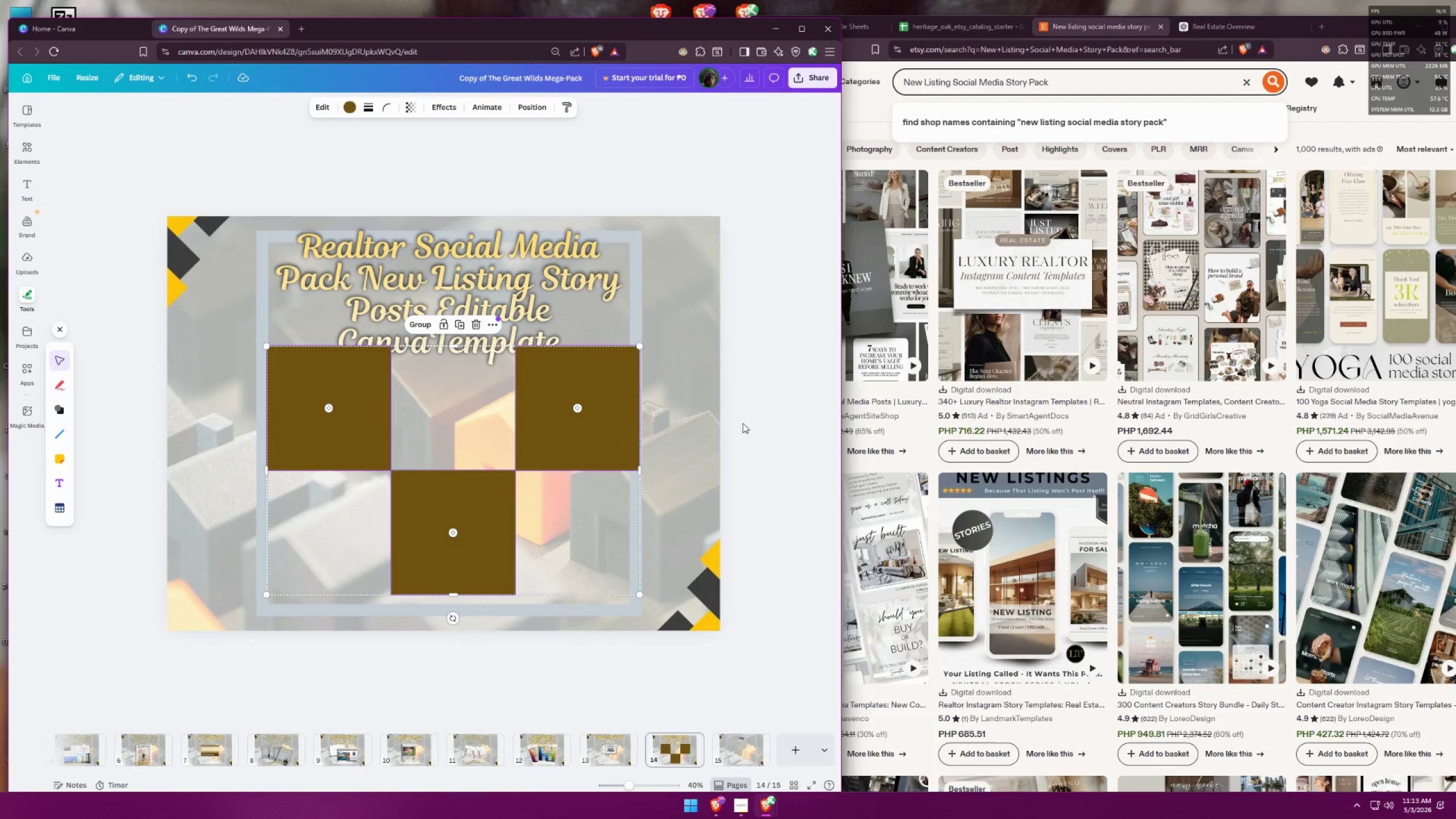 
double_click([728, 425])
 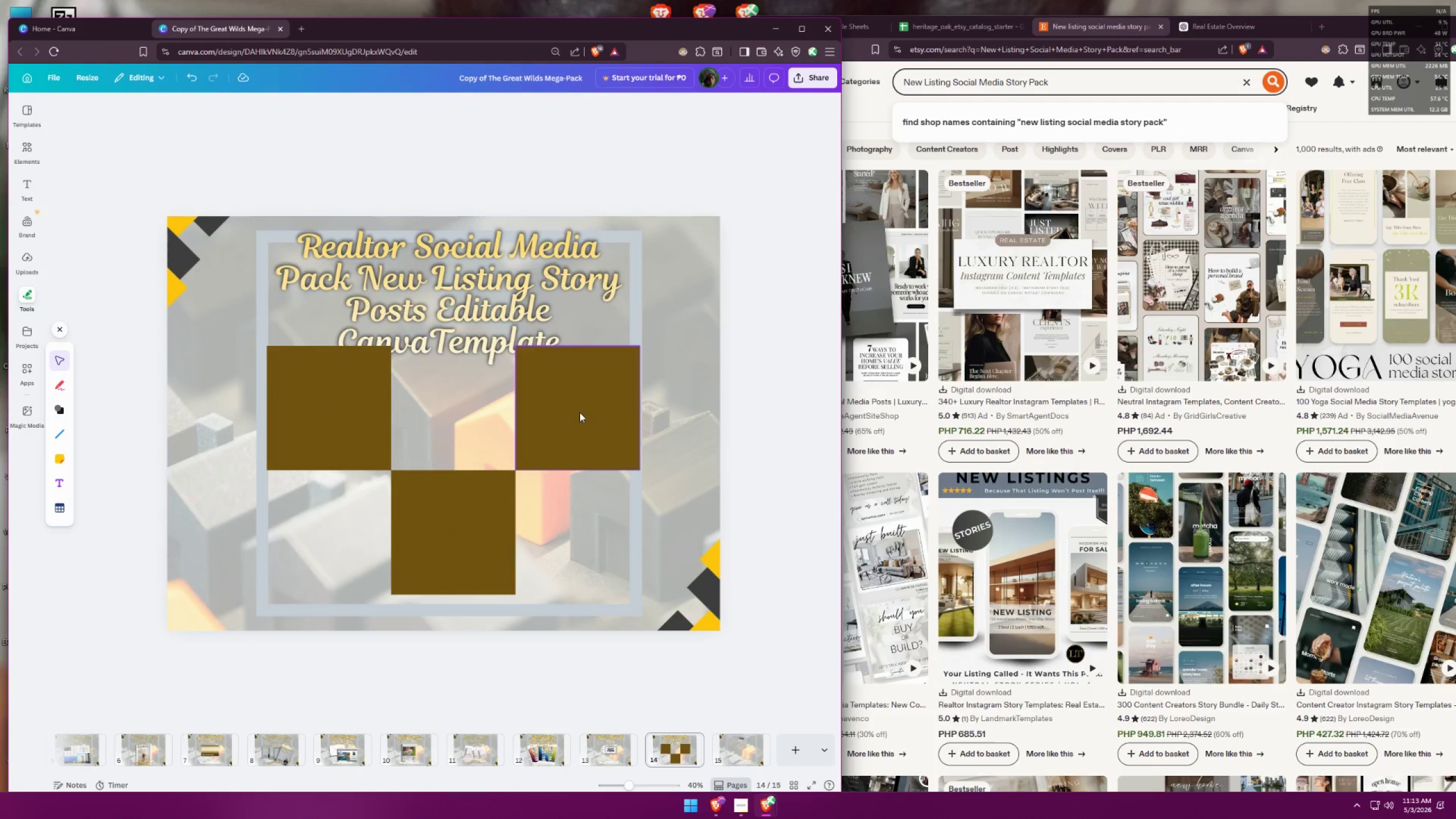 
right_click([580, 412])
 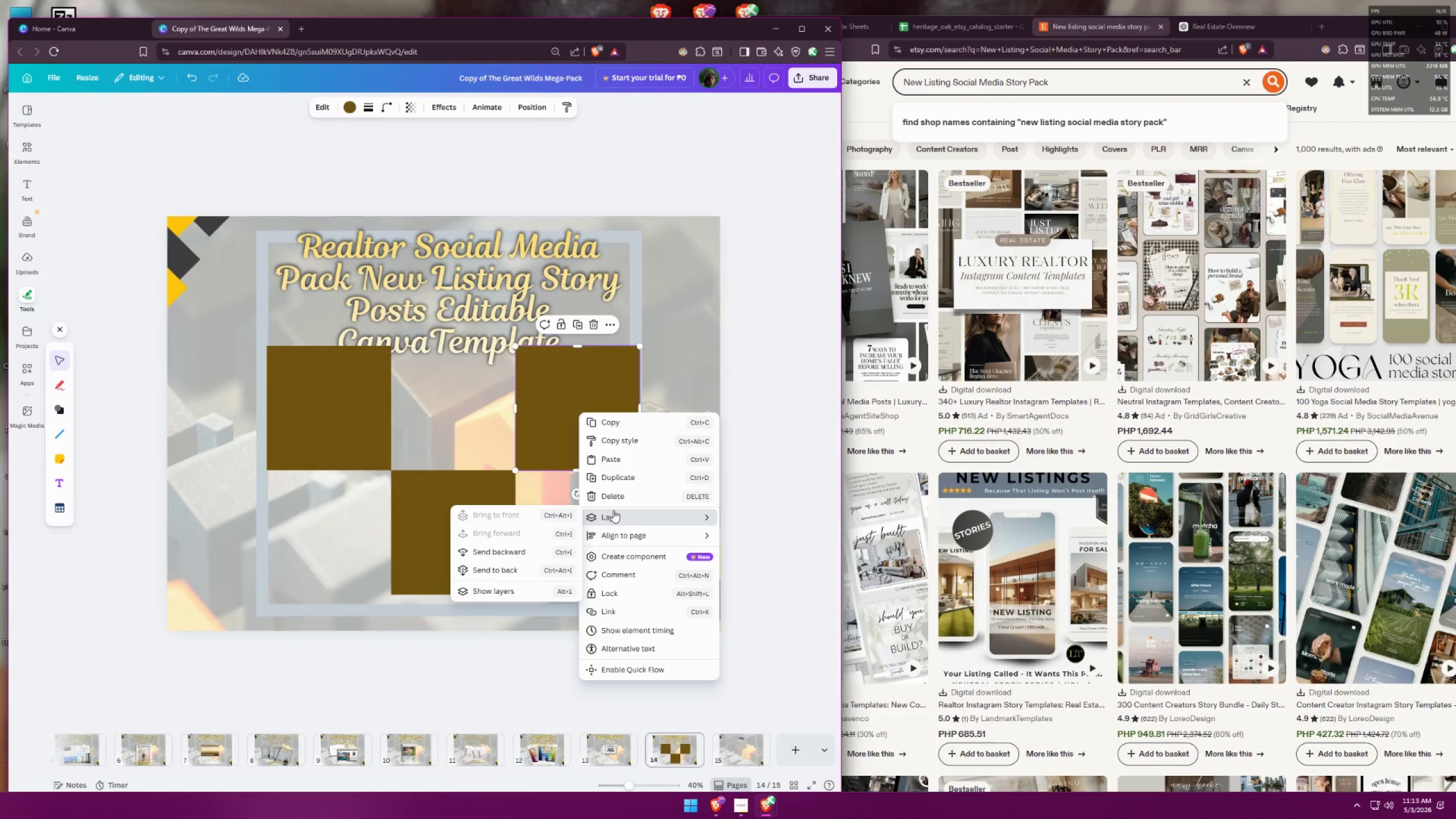 
left_click([524, 555])
 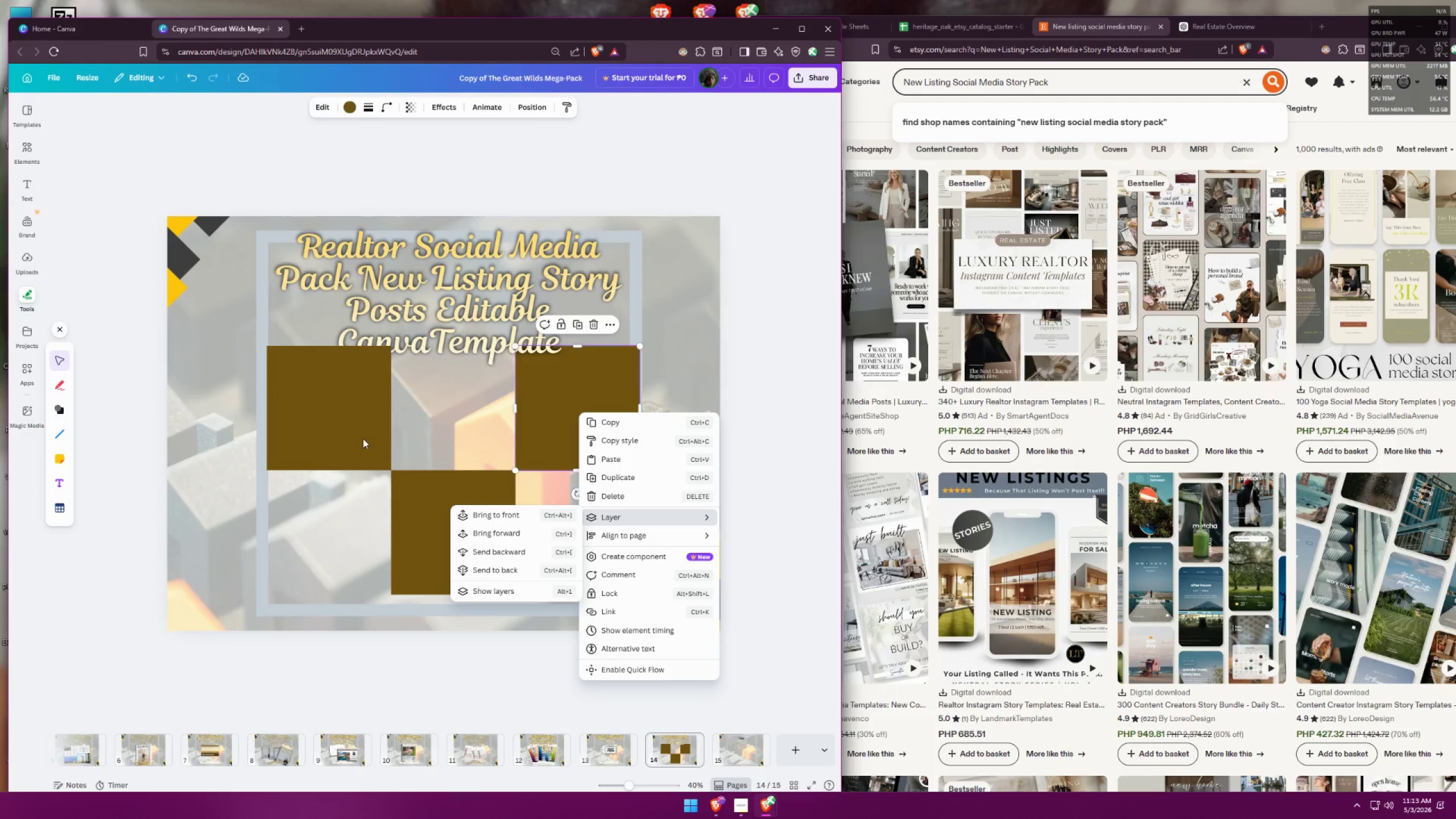 
left_click([328, 419])
 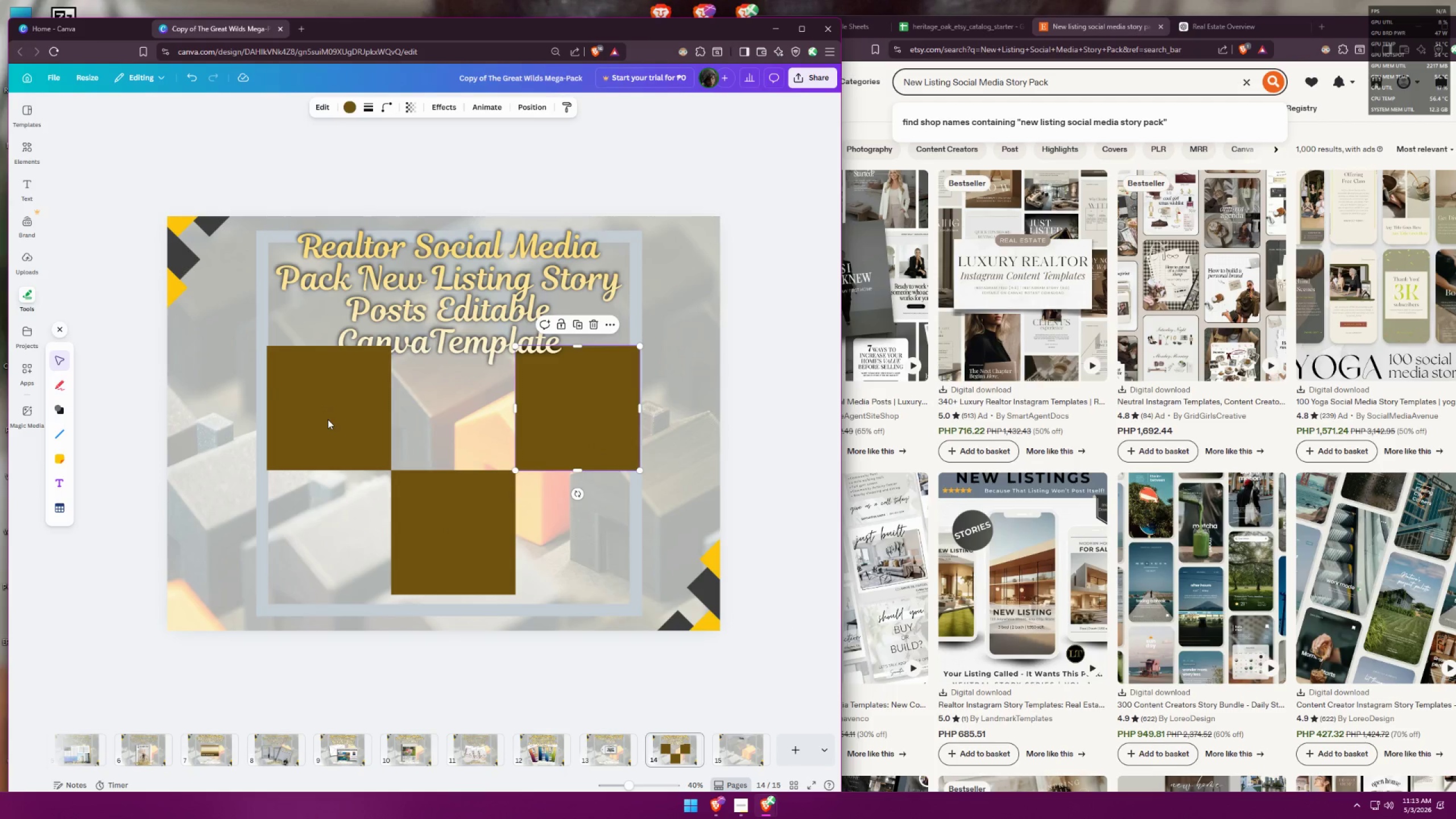 
right_click([328, 419])
 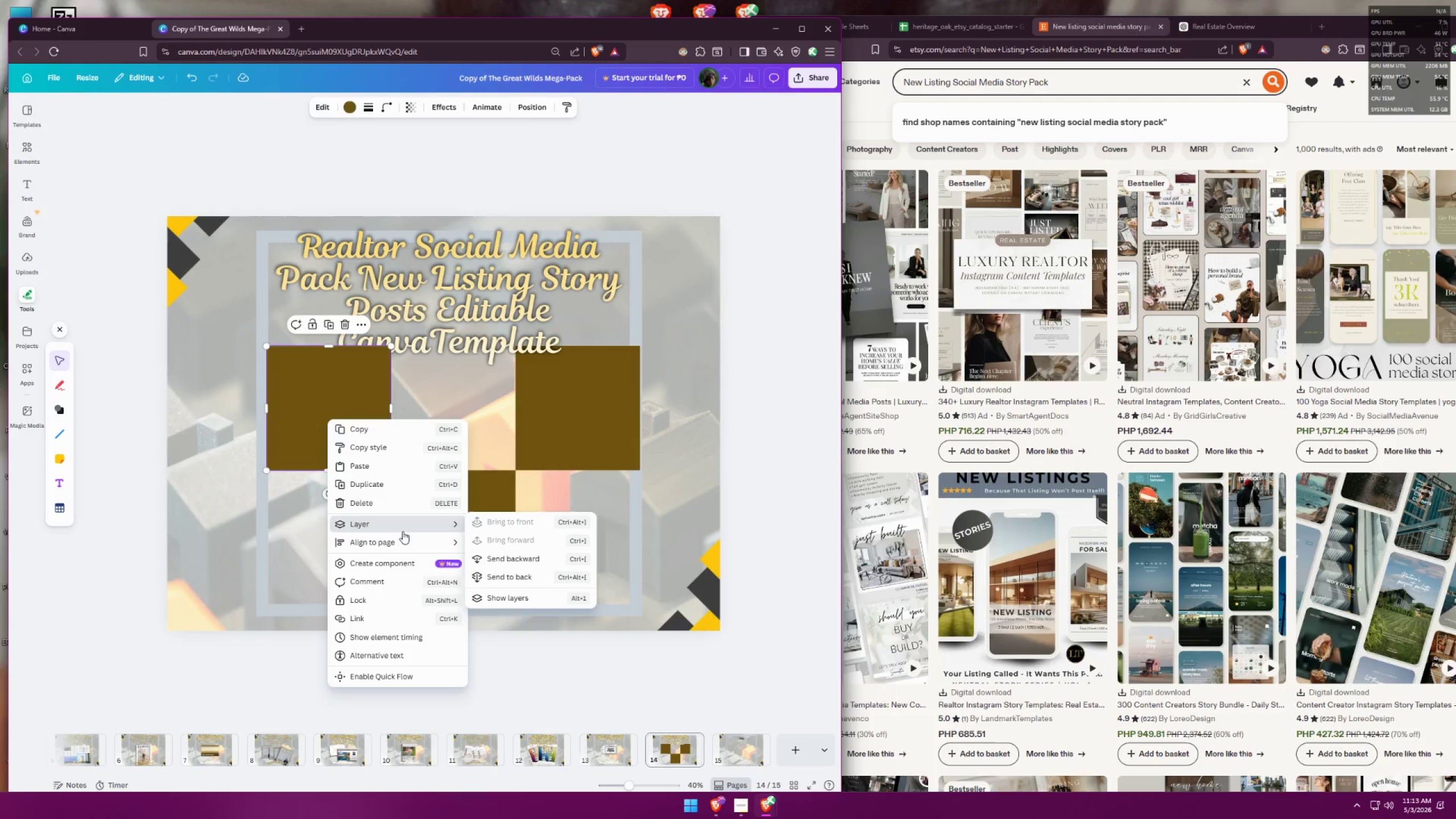 
double_click([508, 419])
 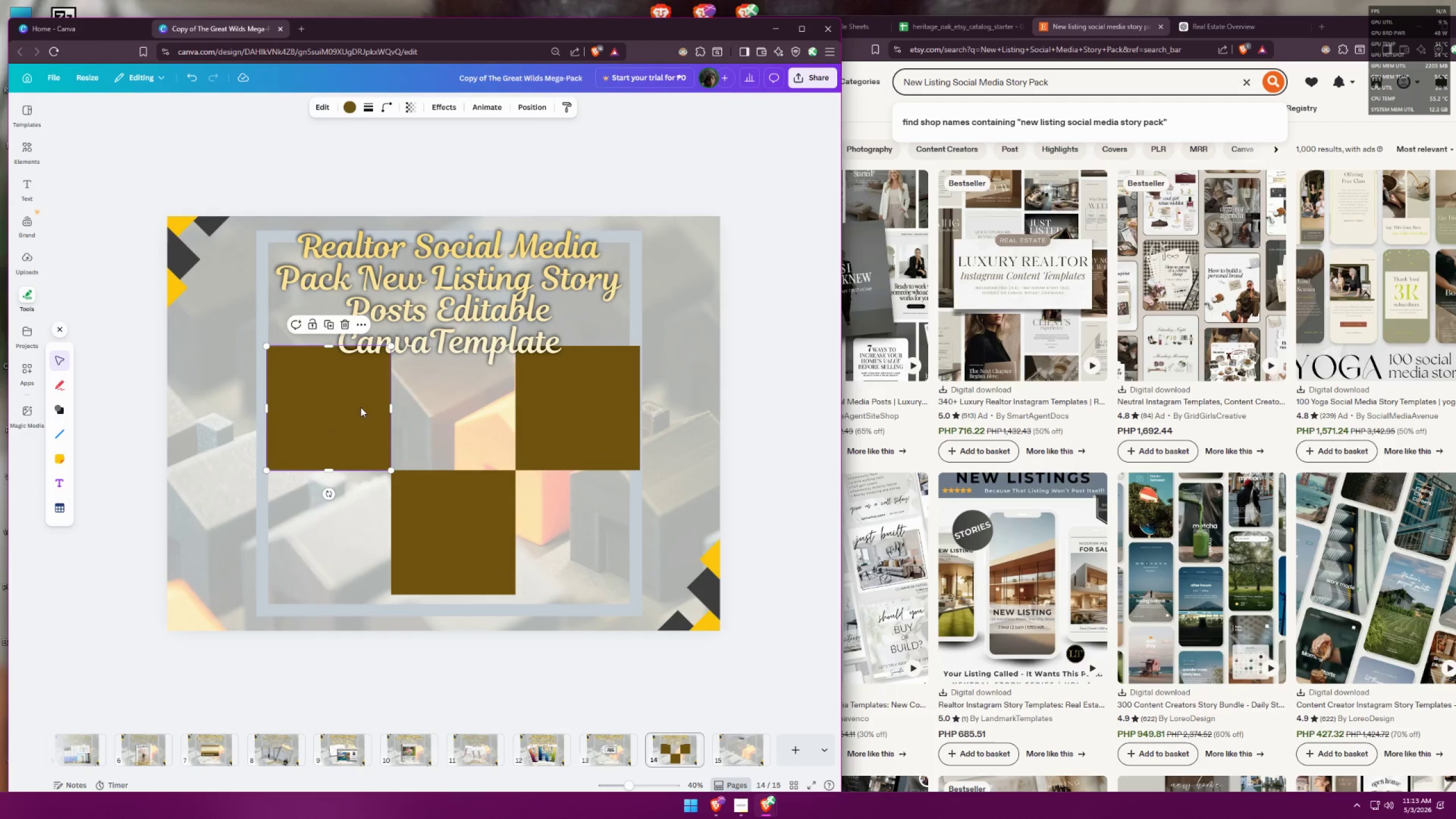 
double_click([595, 412])
 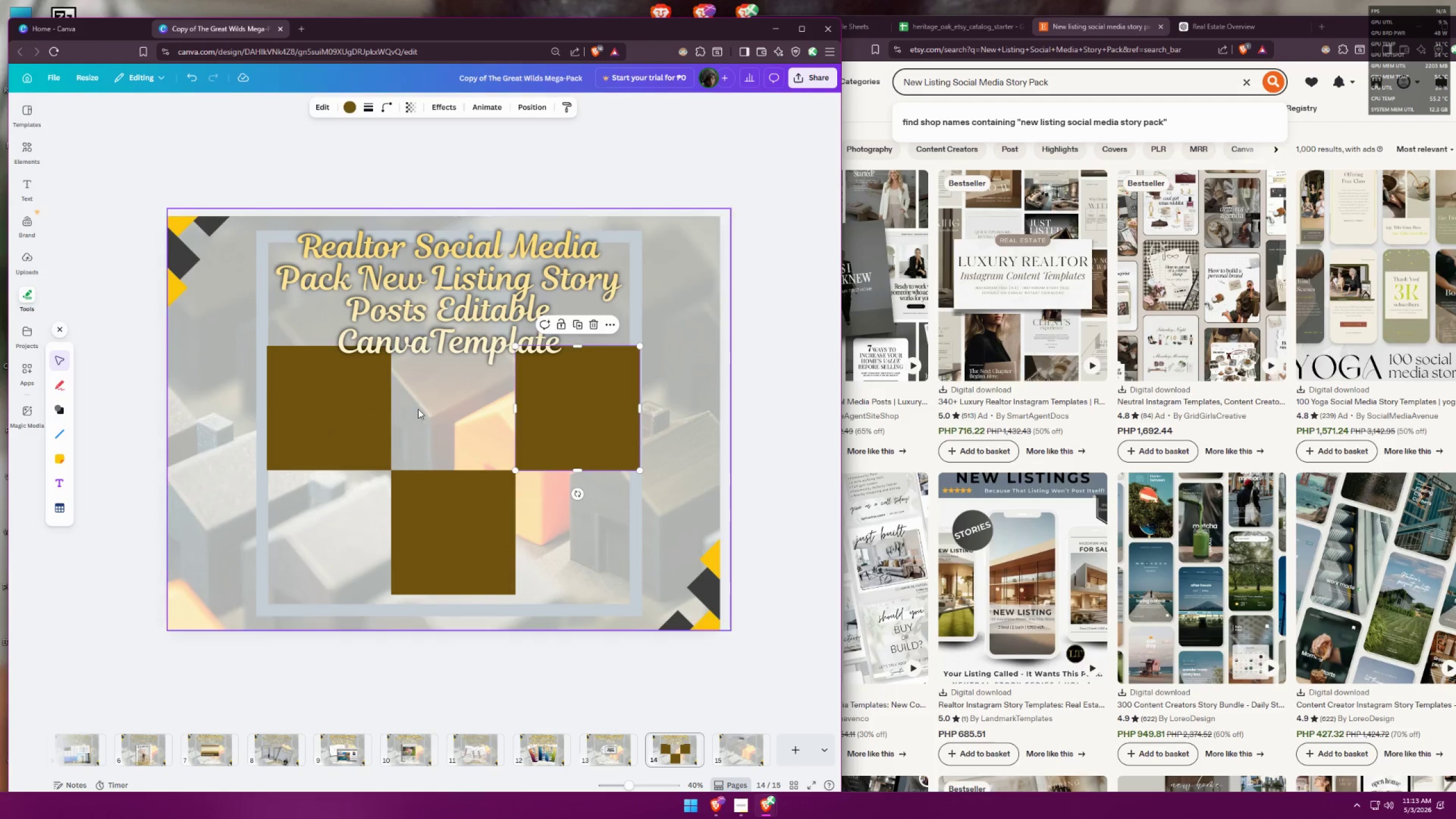 
left_click([340, 401])
 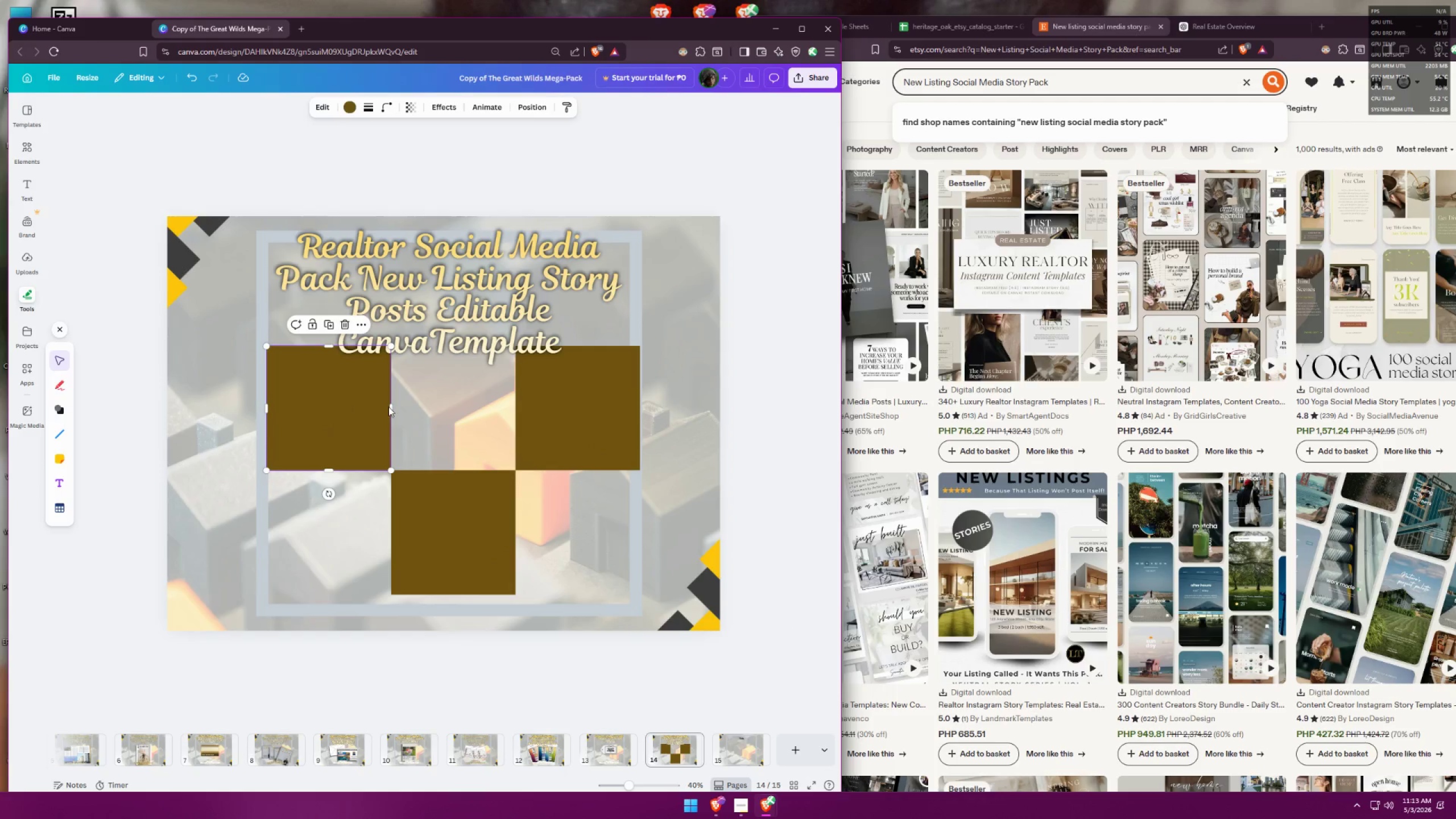 
hold_key(key=ShiftLeft, duration=0.82)
double_click([594, 413])
 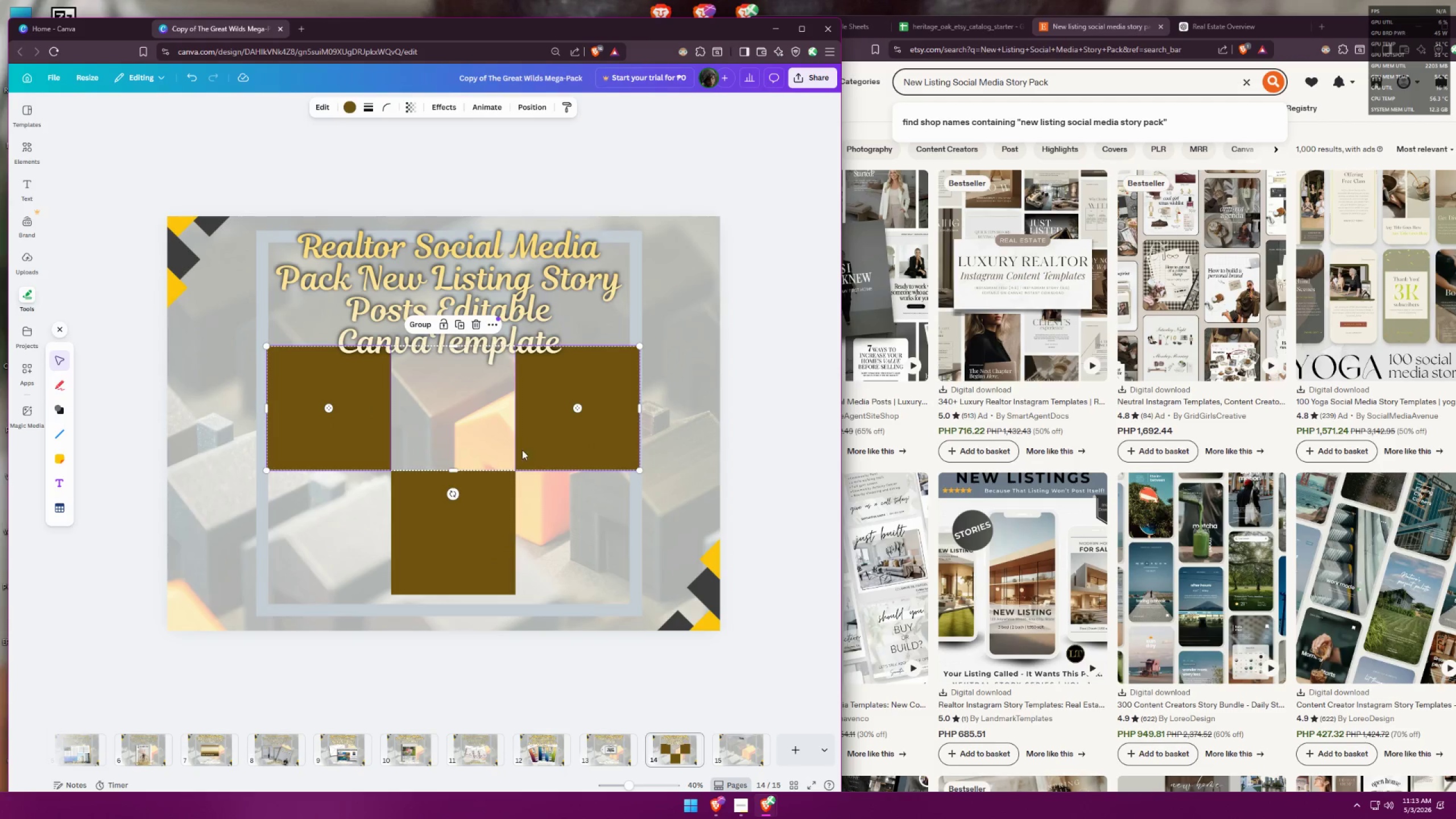 
triple_click([464, 500])
 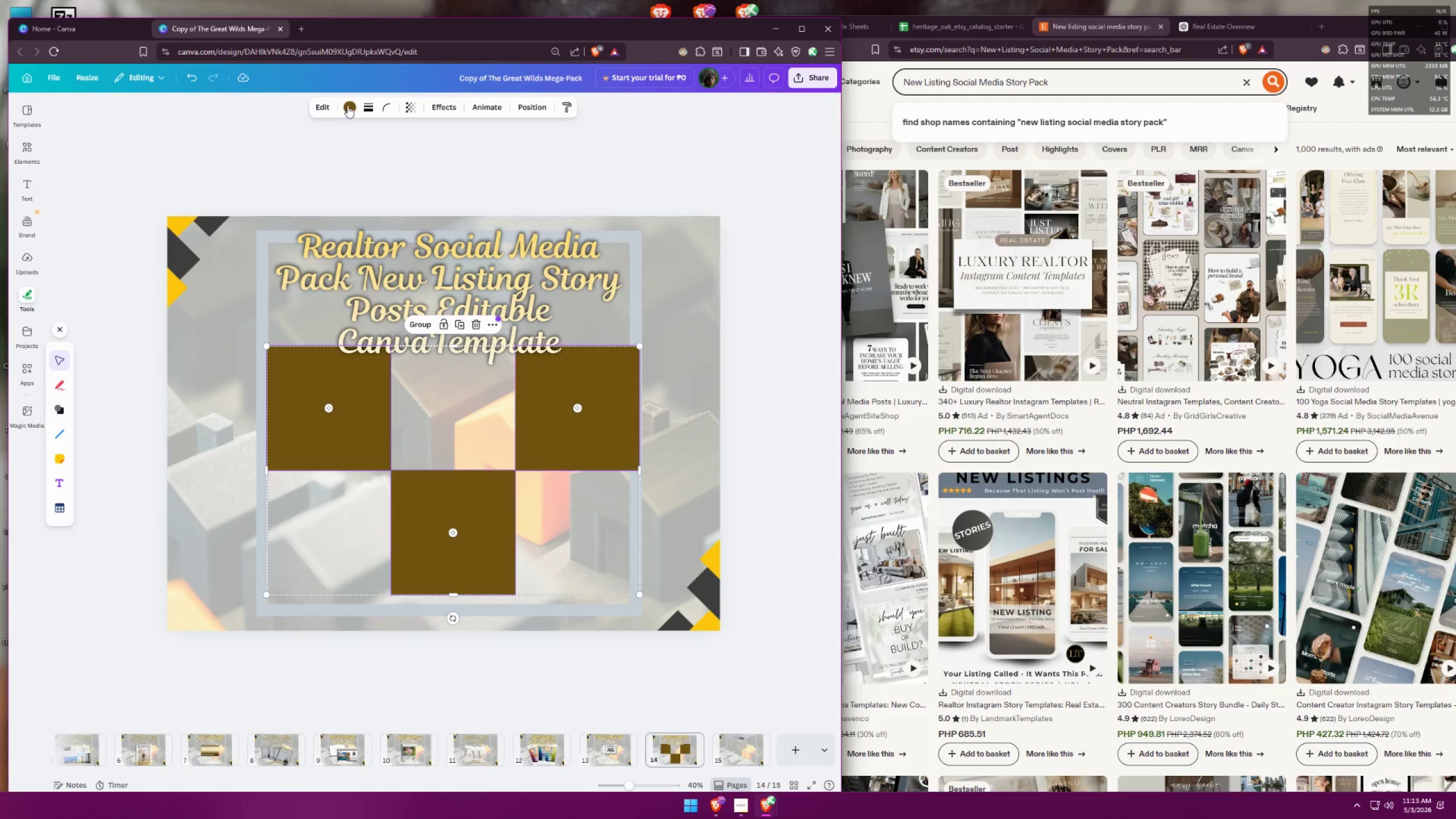 
left_click([348, 105])
 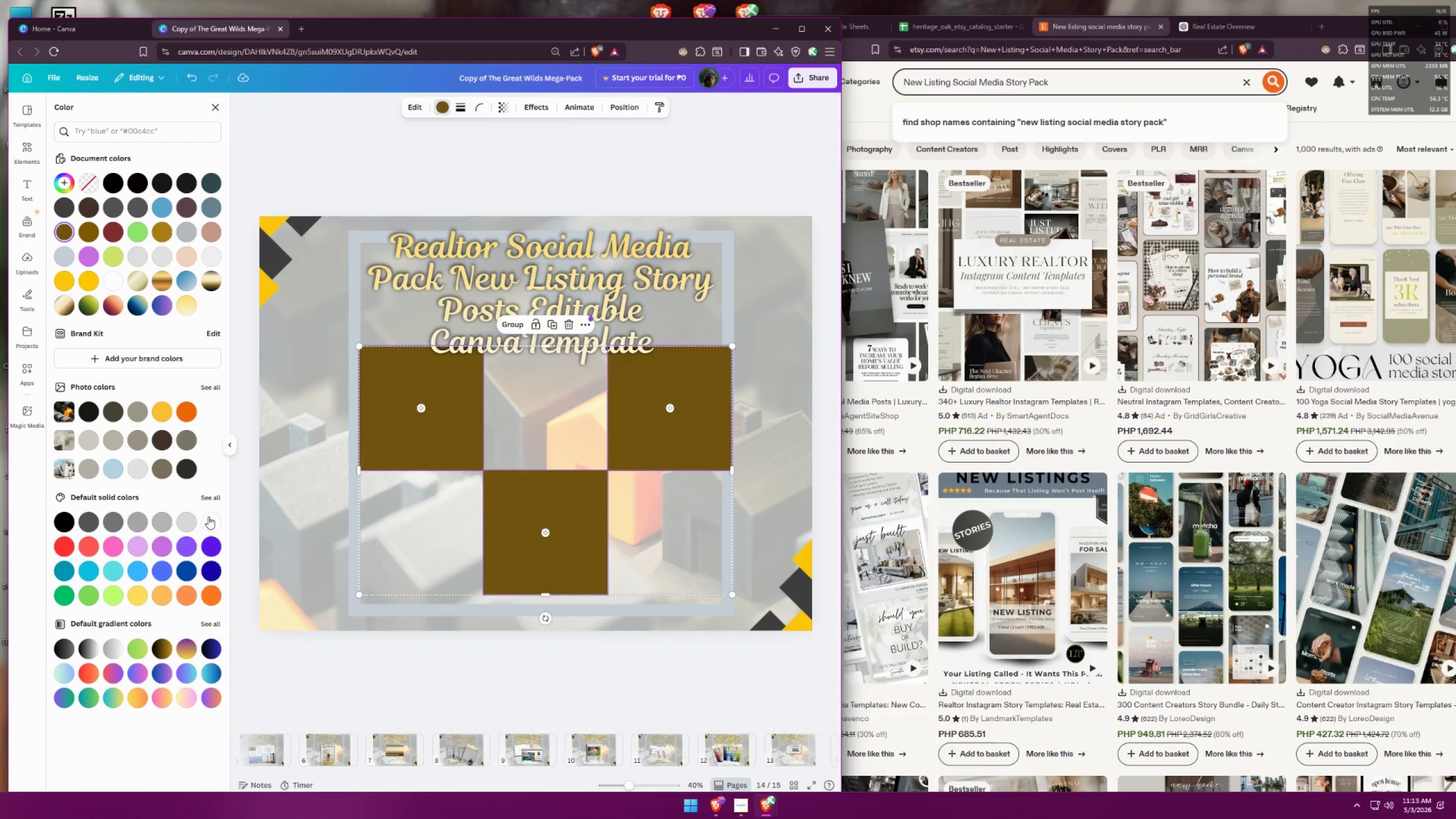 
left_click([210, 523])
 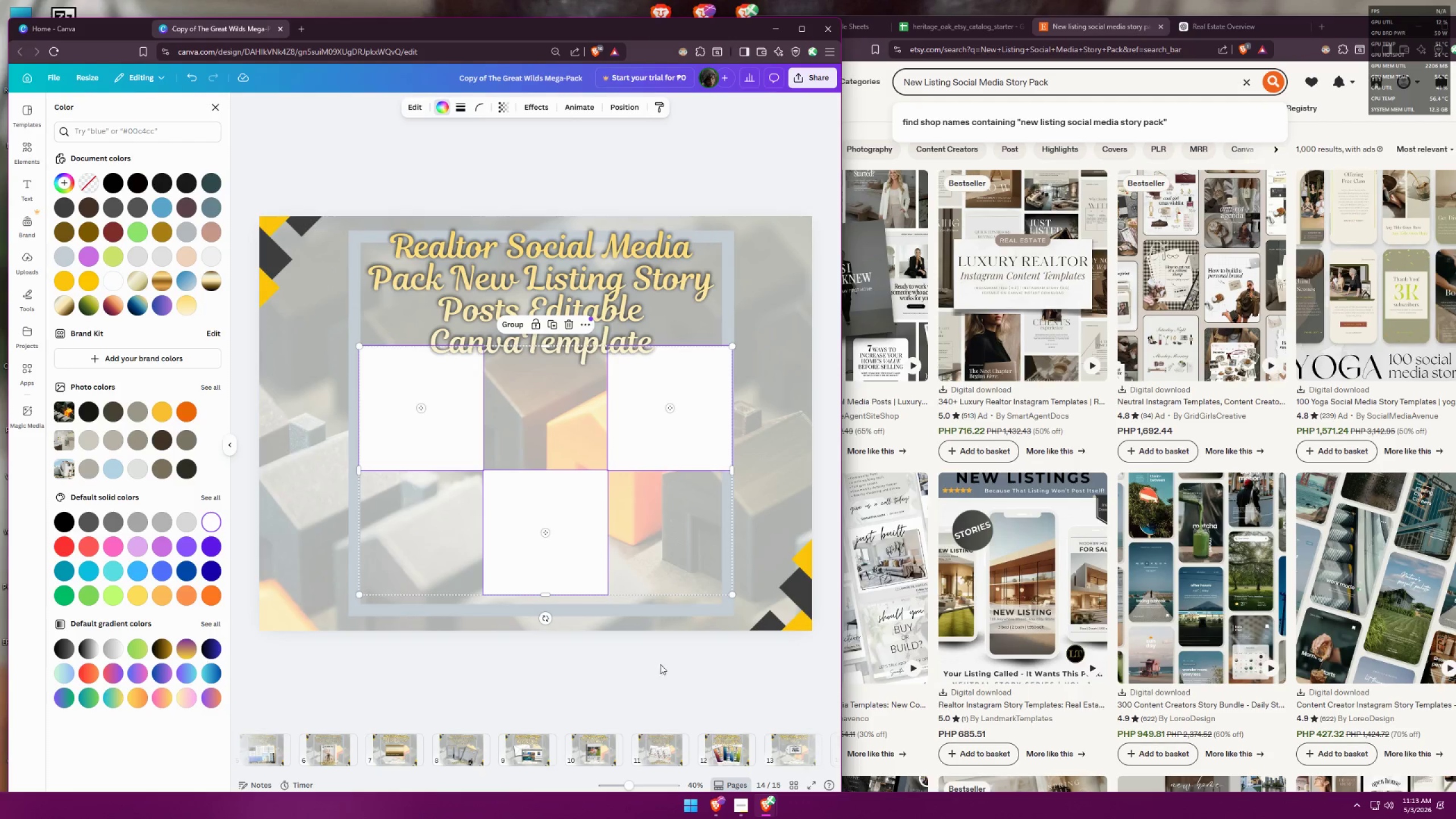 
left_click([709, 665])
 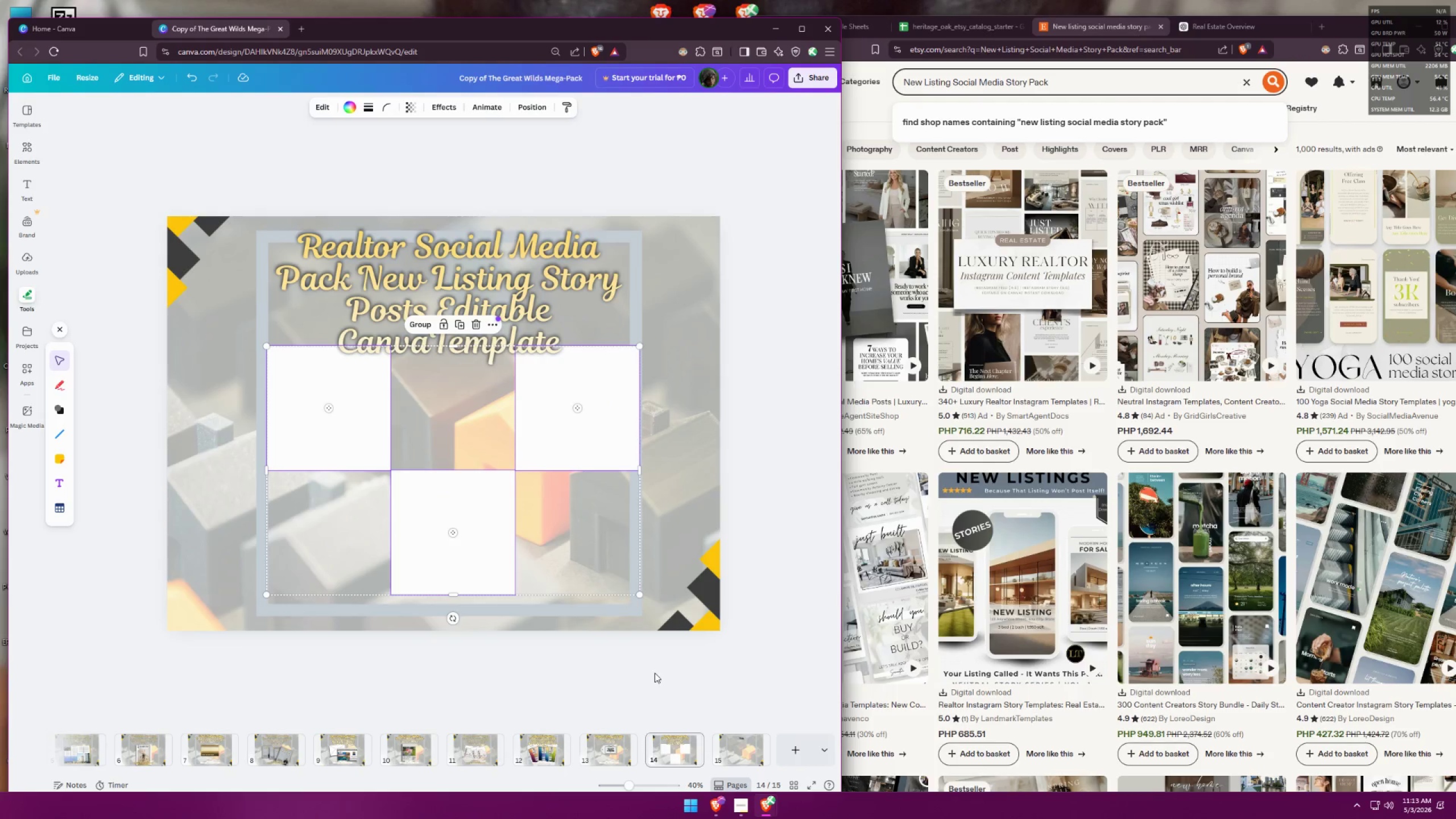 
left_click([624, 672])
 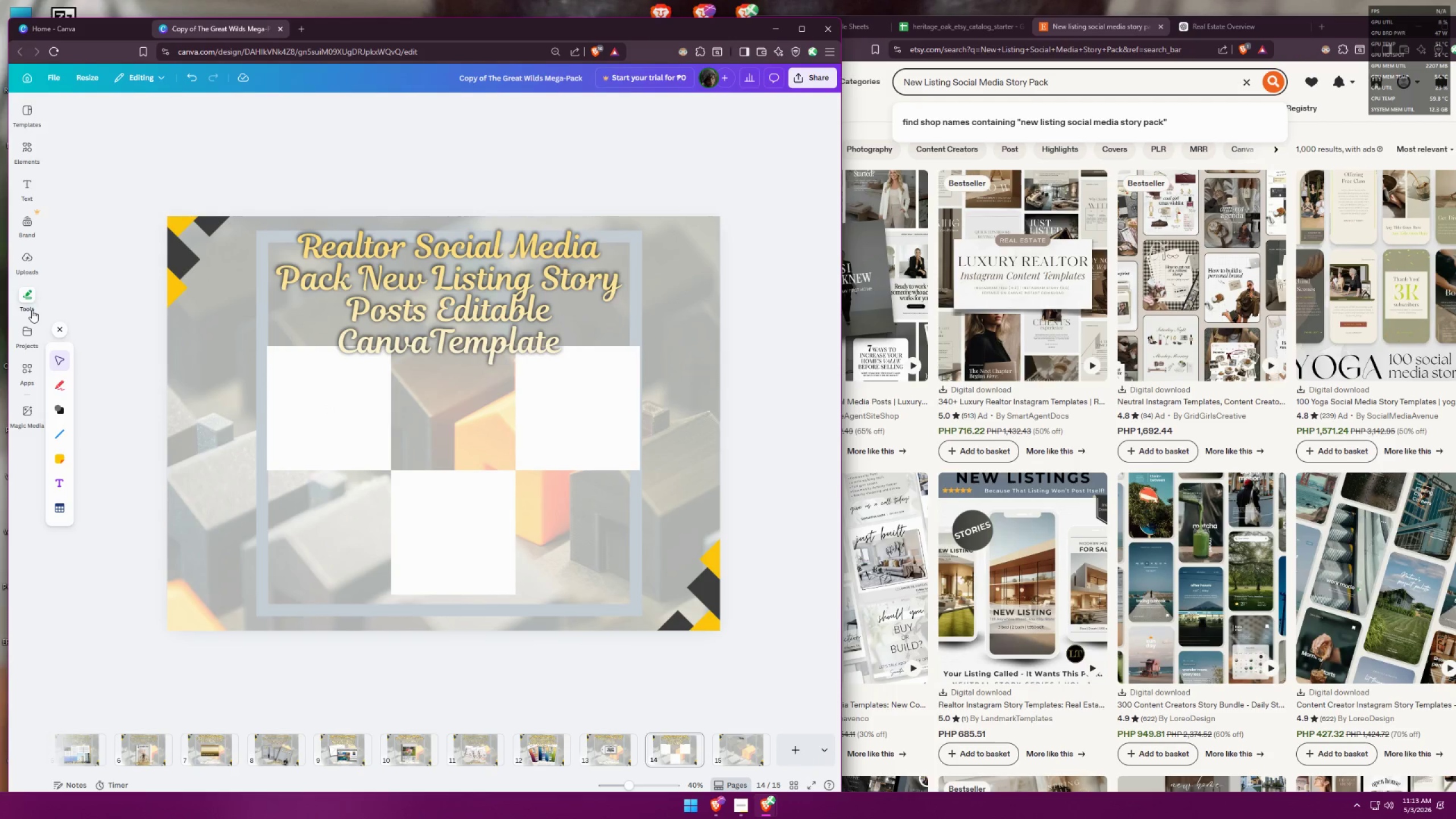 
left_click([31, 213])
 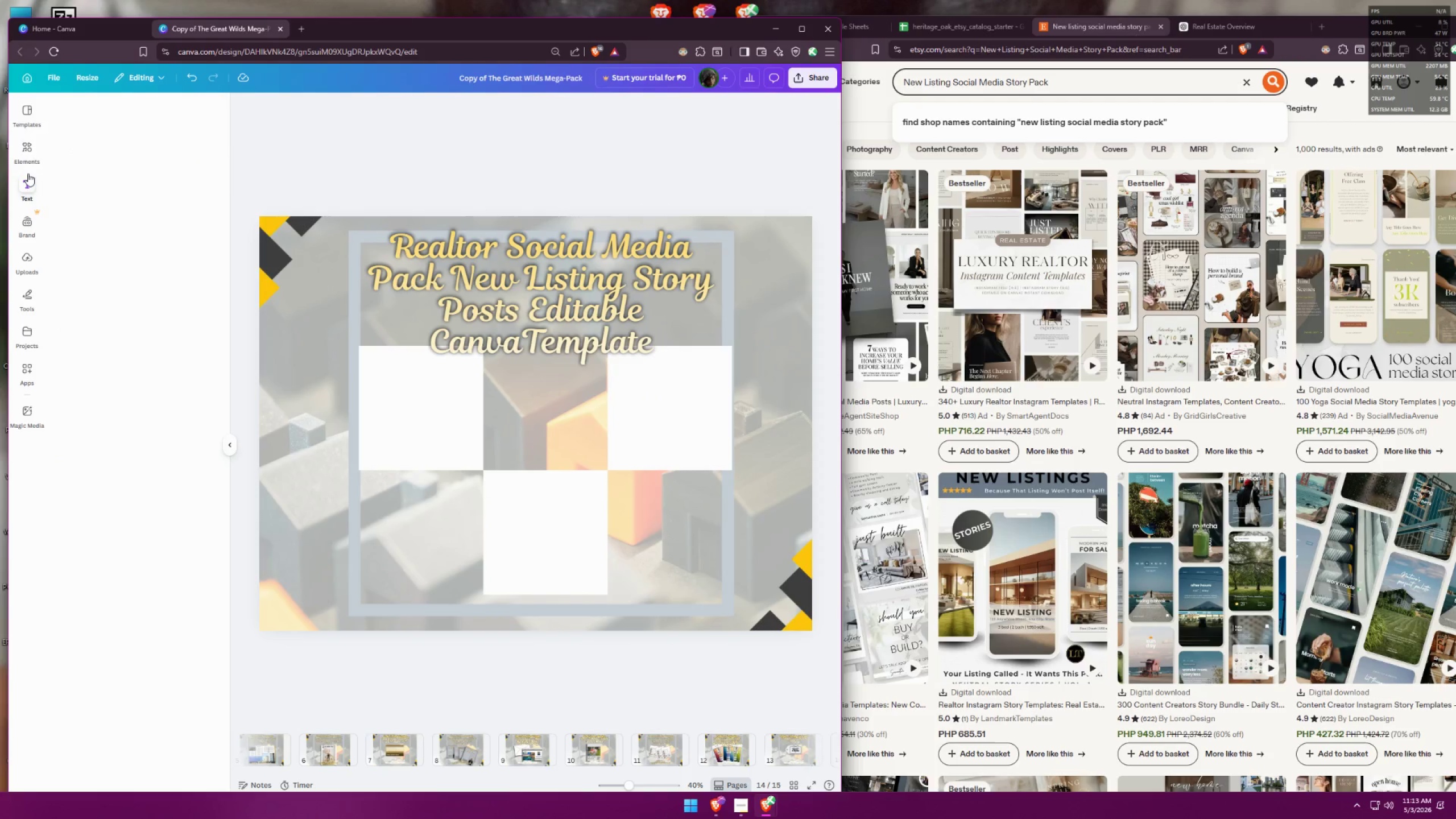 
triple_click([31, 155])
 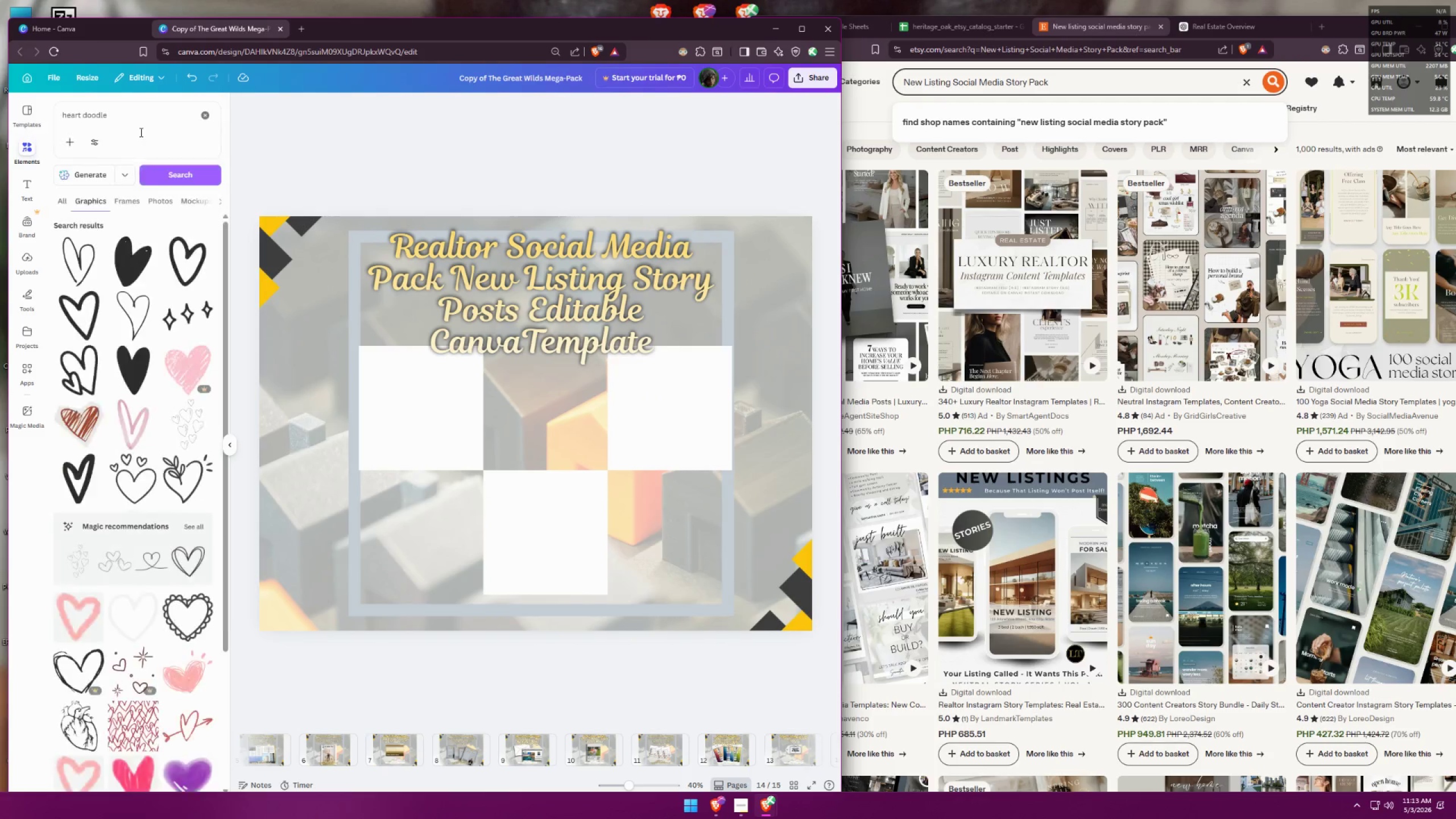 
left_click_drag(start_coordinate=[146, 122], to_coordinate=[0, 107])
 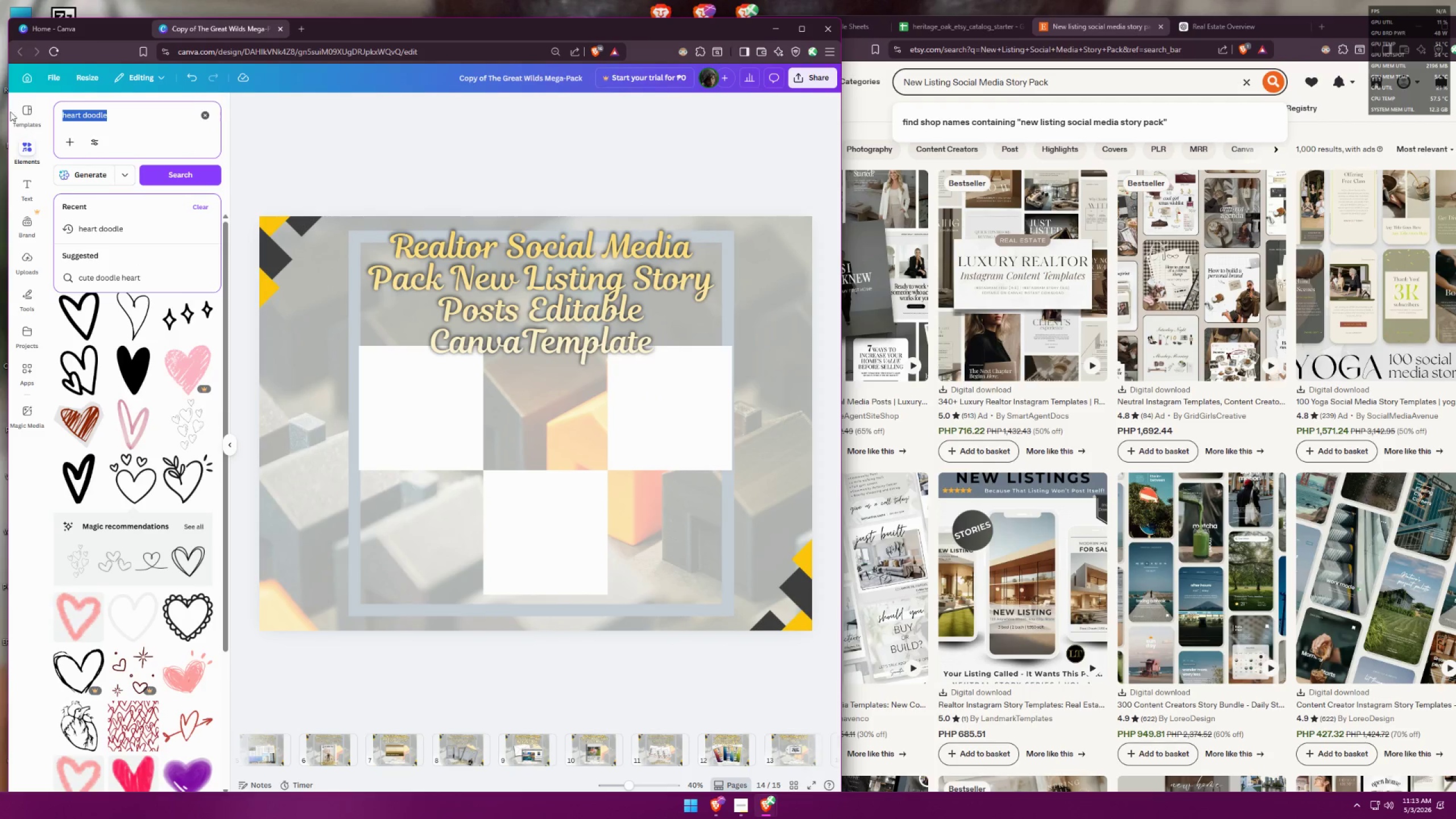 
type(real estate)
 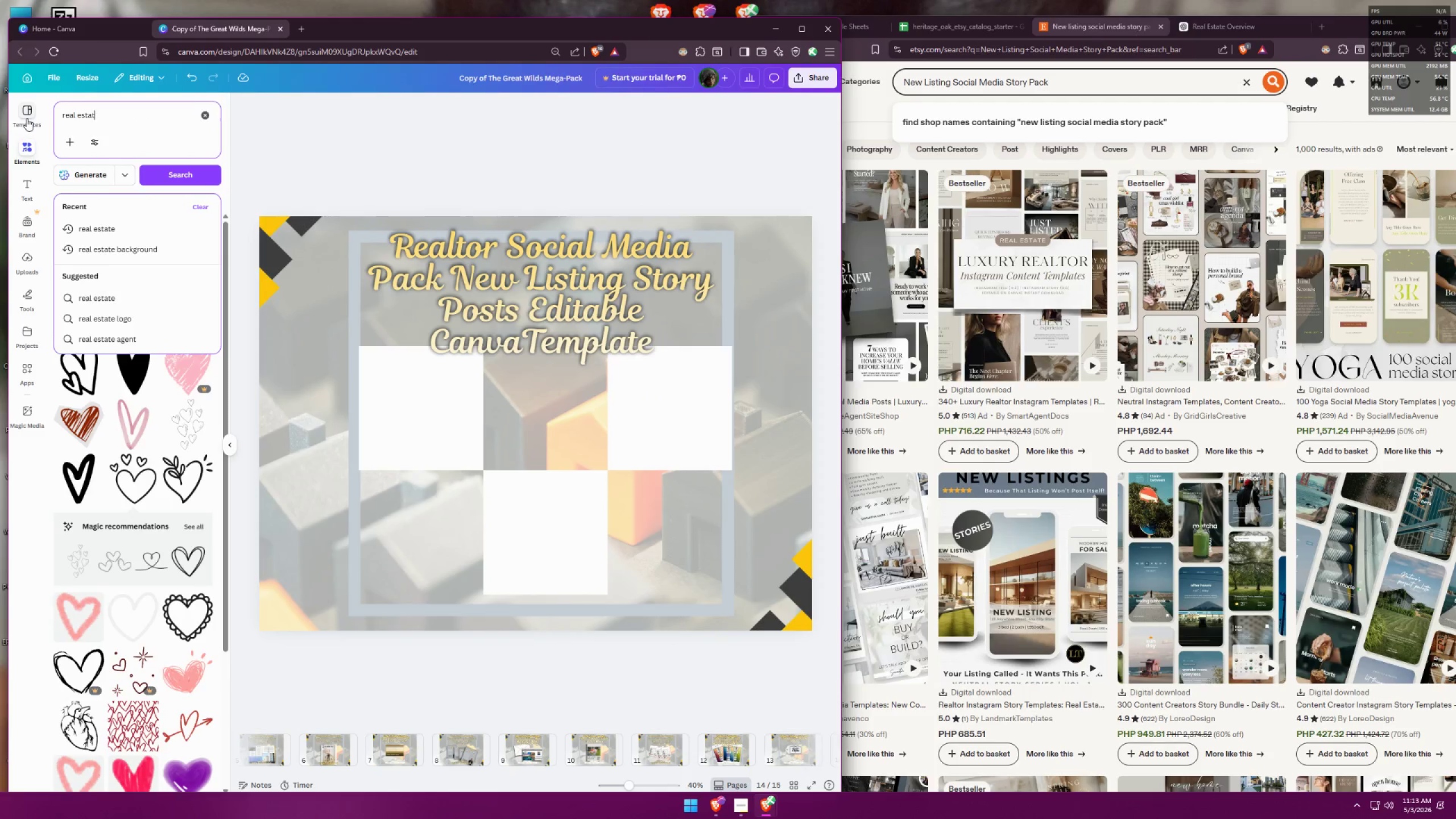 
key(Enter)
 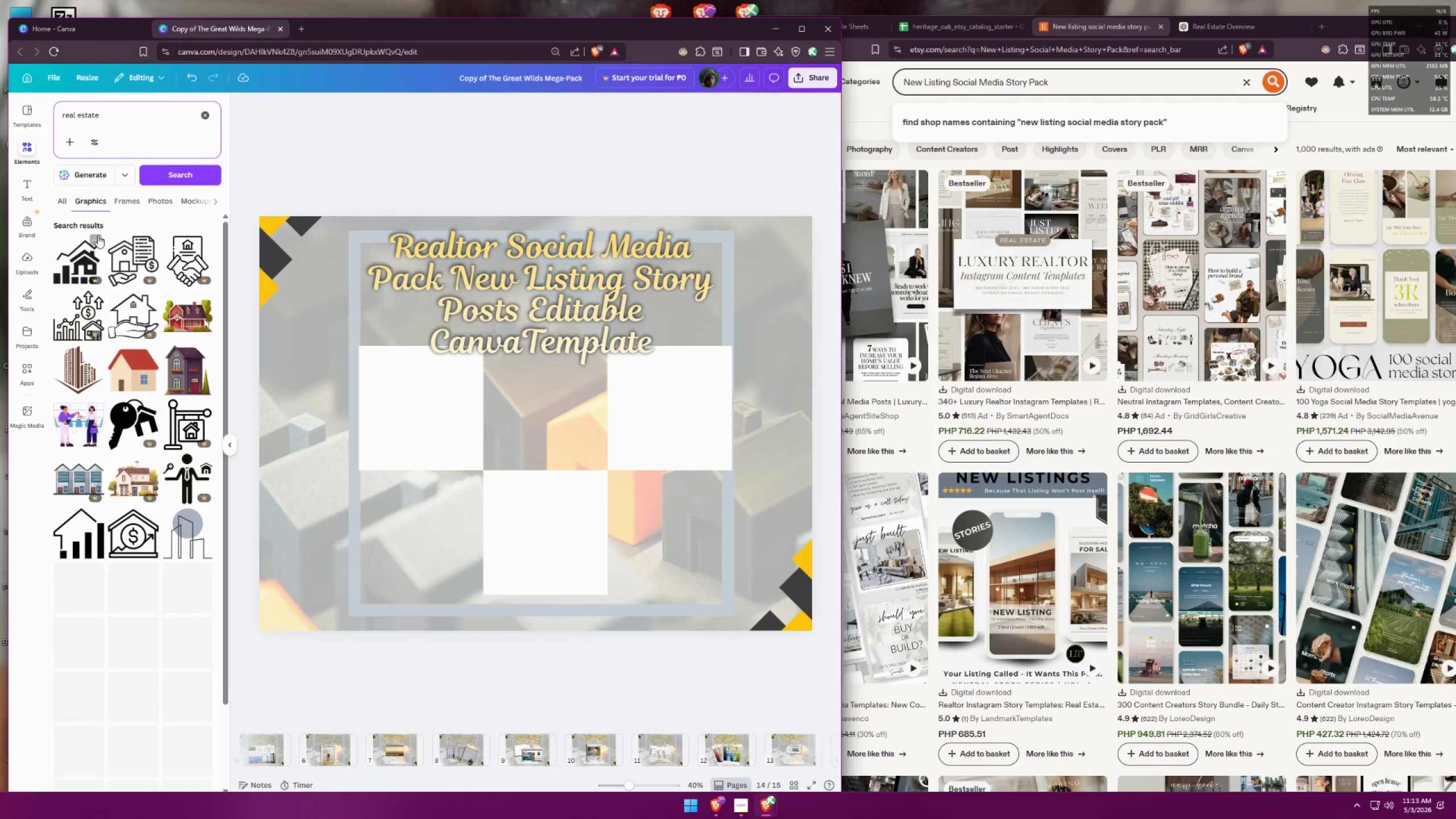 
left_click([58, 205])
 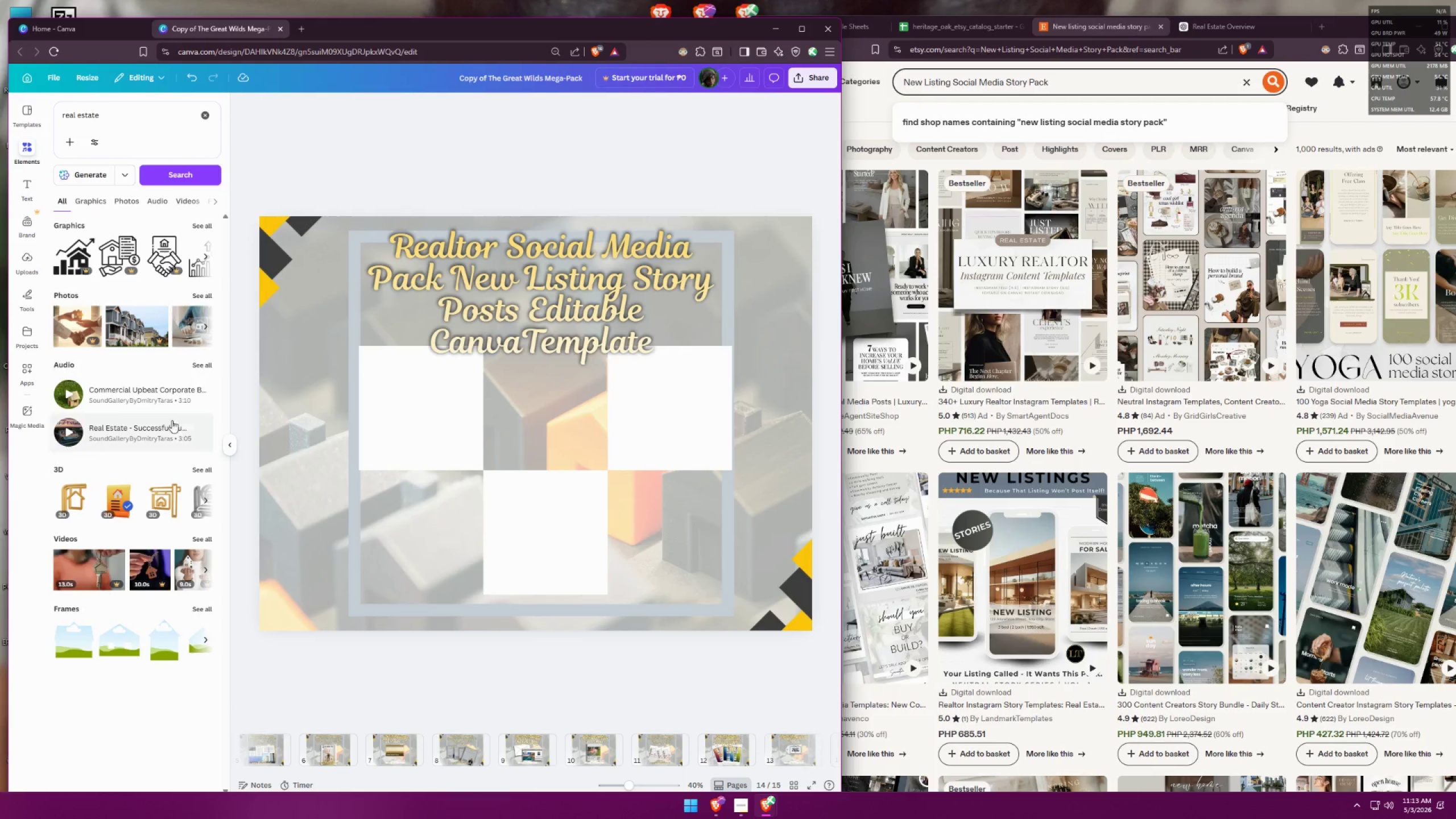 
left_click([202, 296])
 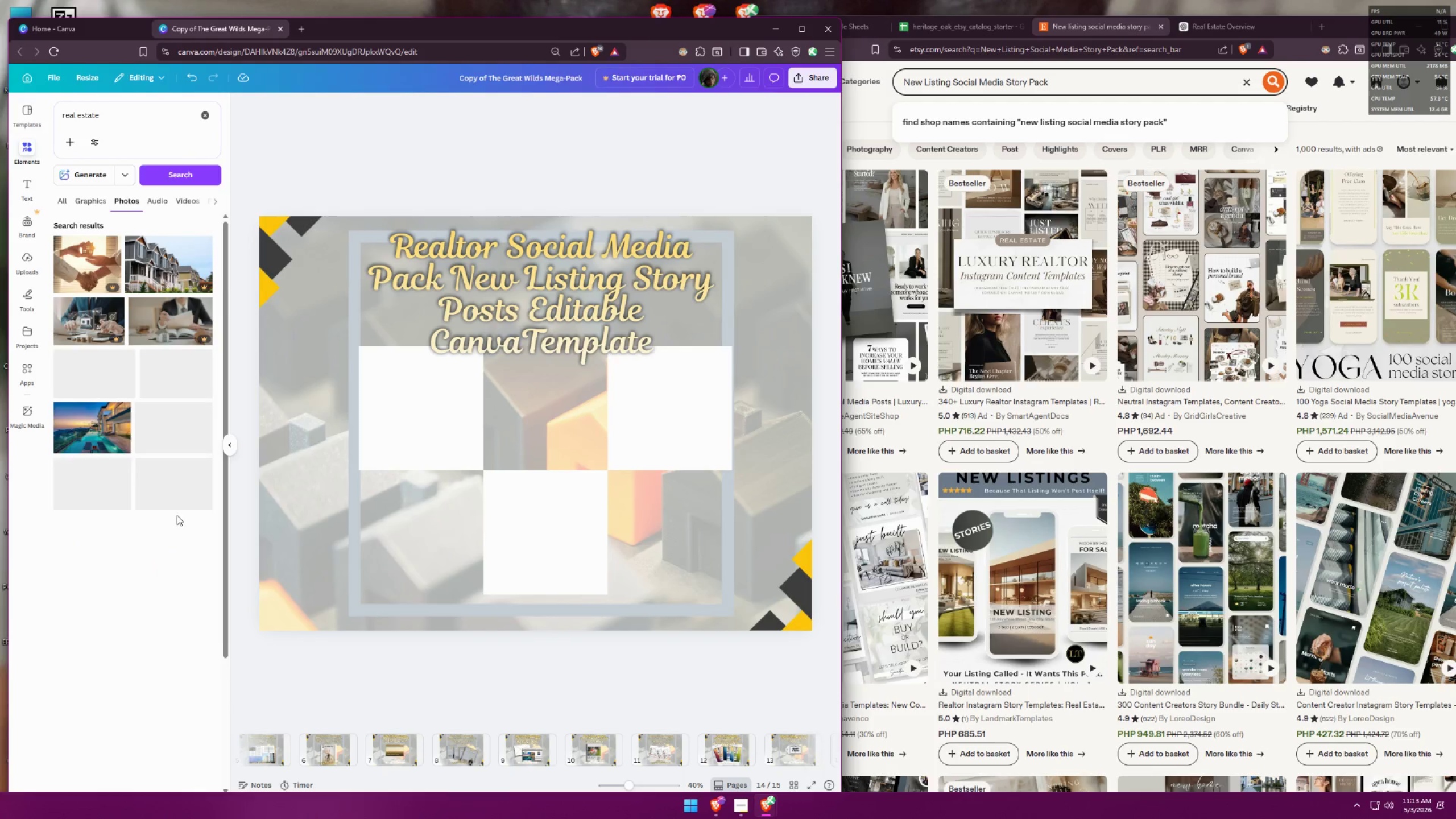 
scroll: coordinate [174, 495], scroll_direction: down, amount: 8.0
 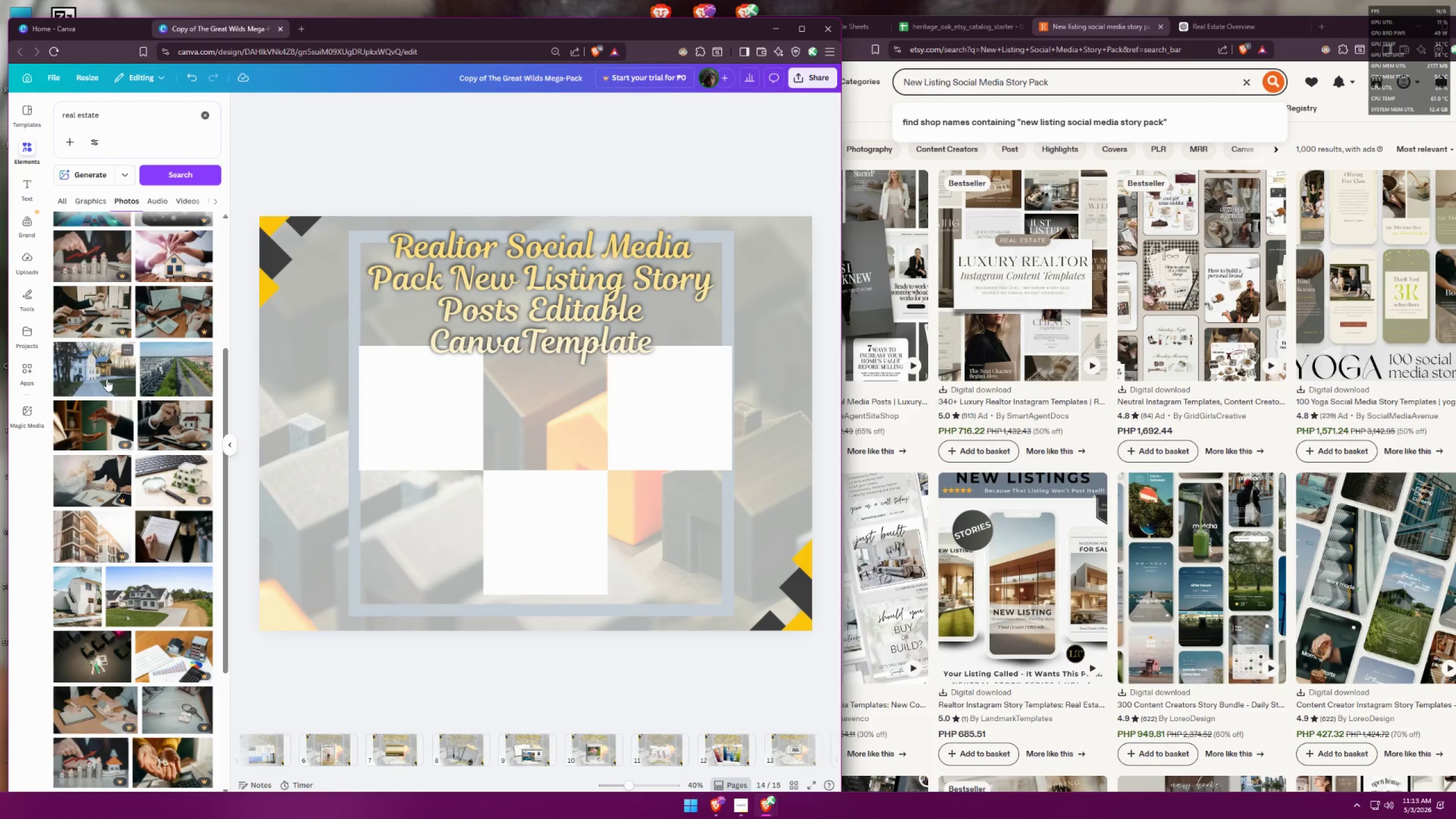 
left_click([178, 390])
 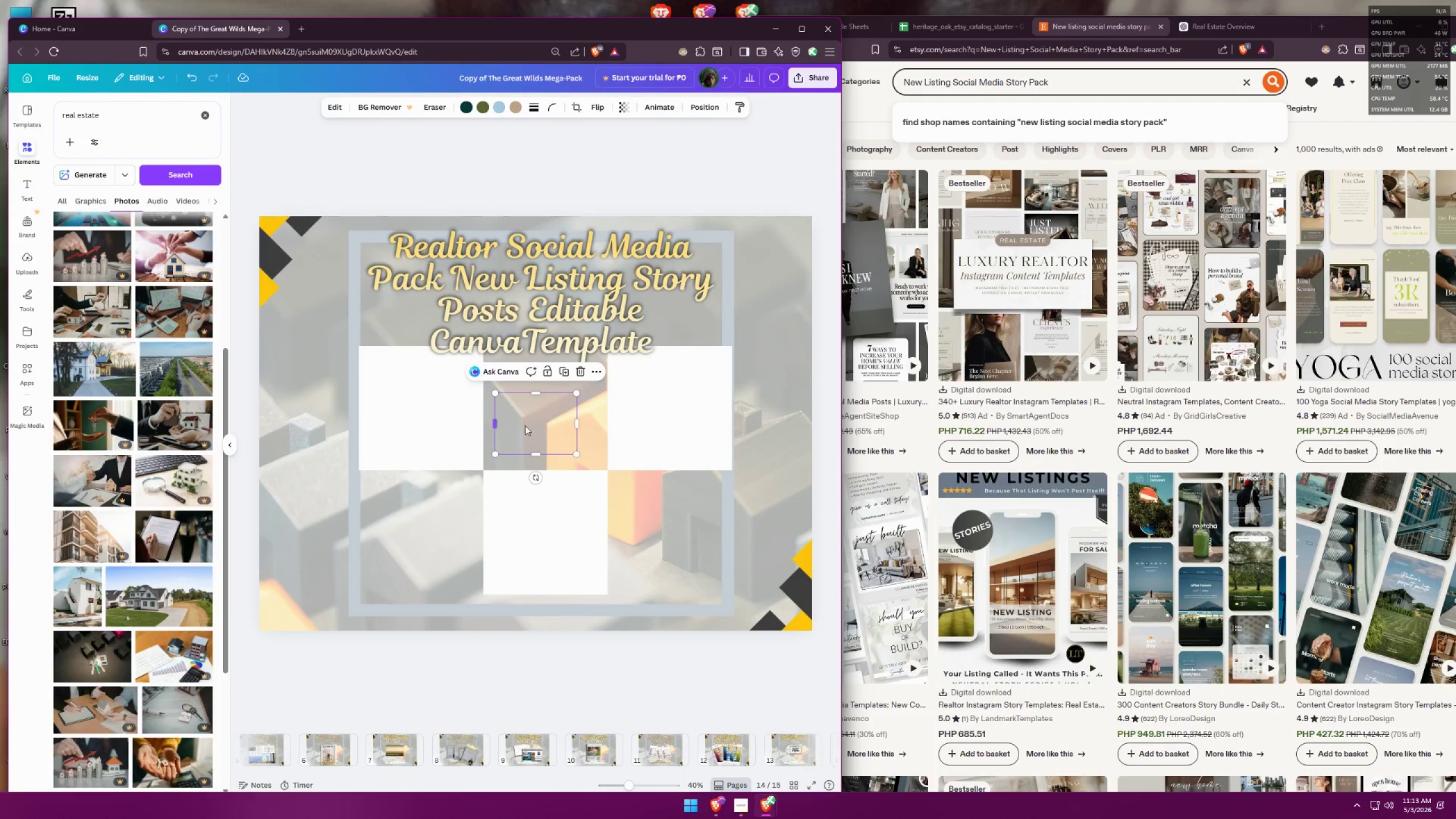 
left_click_drag(start_coordinate=[538, 426], to_coordinate=[404, 438])
 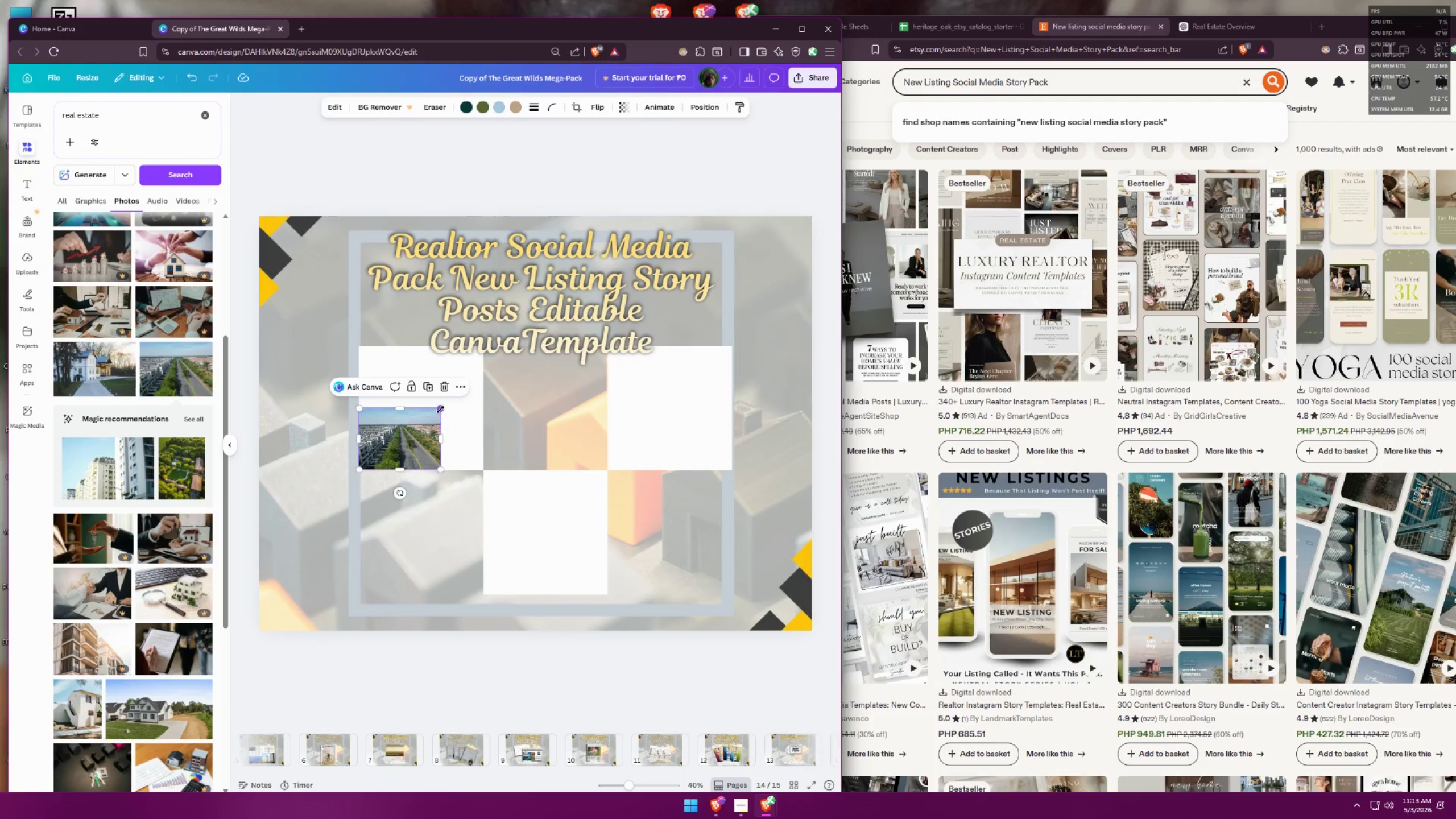 
left_click_drag(start_coordinate=[440, 409], to_coordinate=[490, 391])
 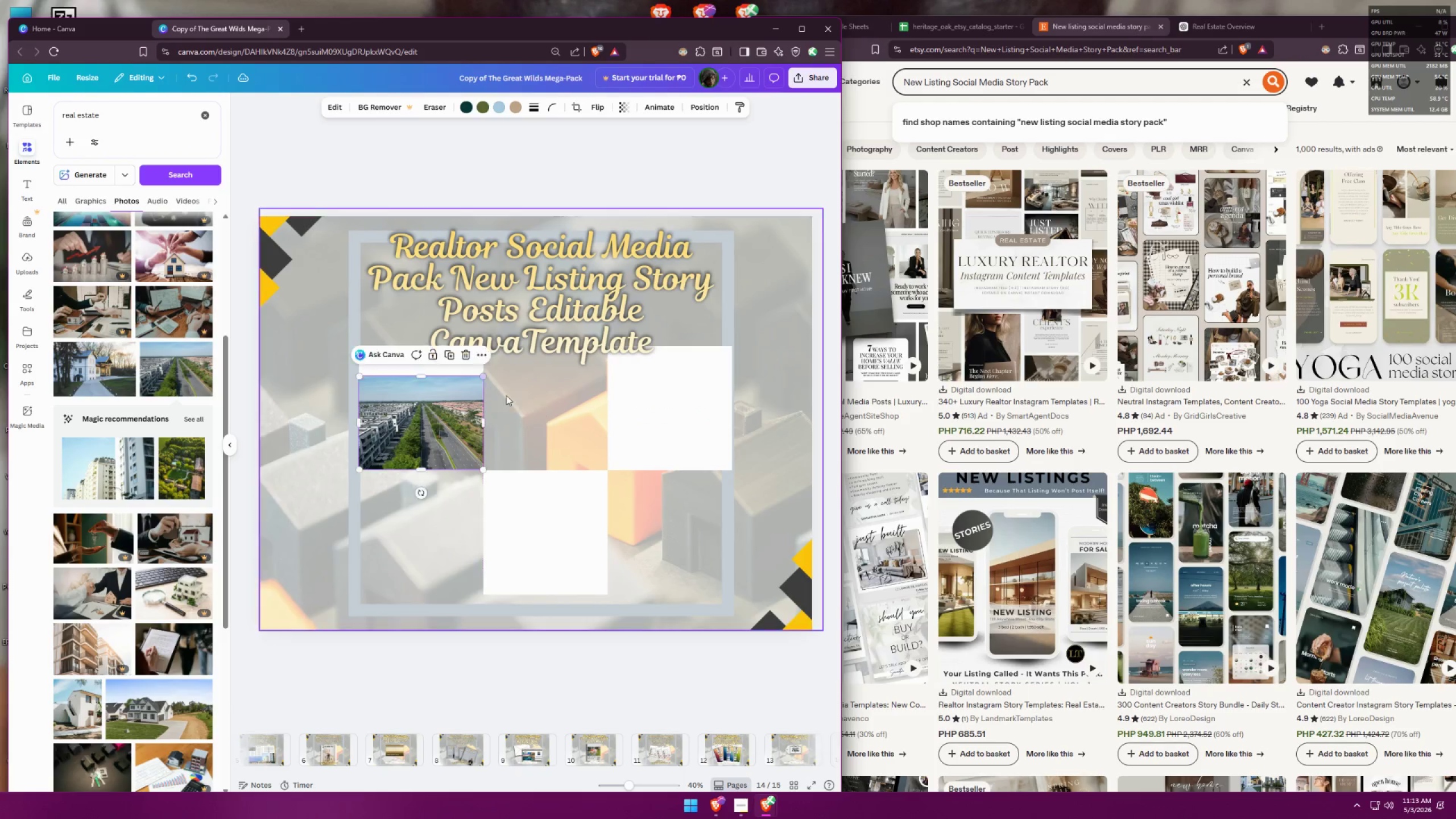 
left_click([539, 403])
 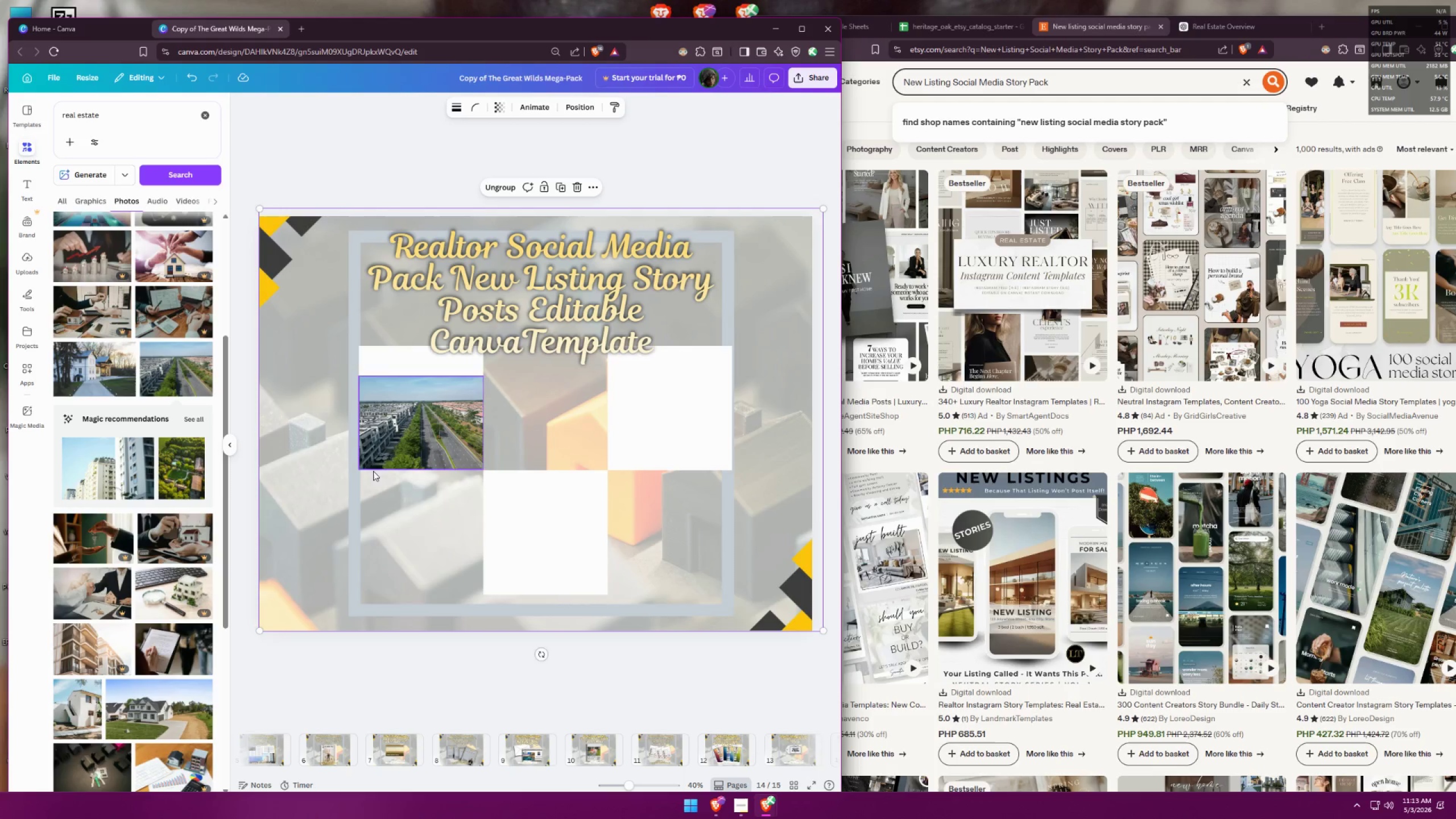 
scroll: coordinate [162, 552], scroll_direction: down, amount: 4.0
 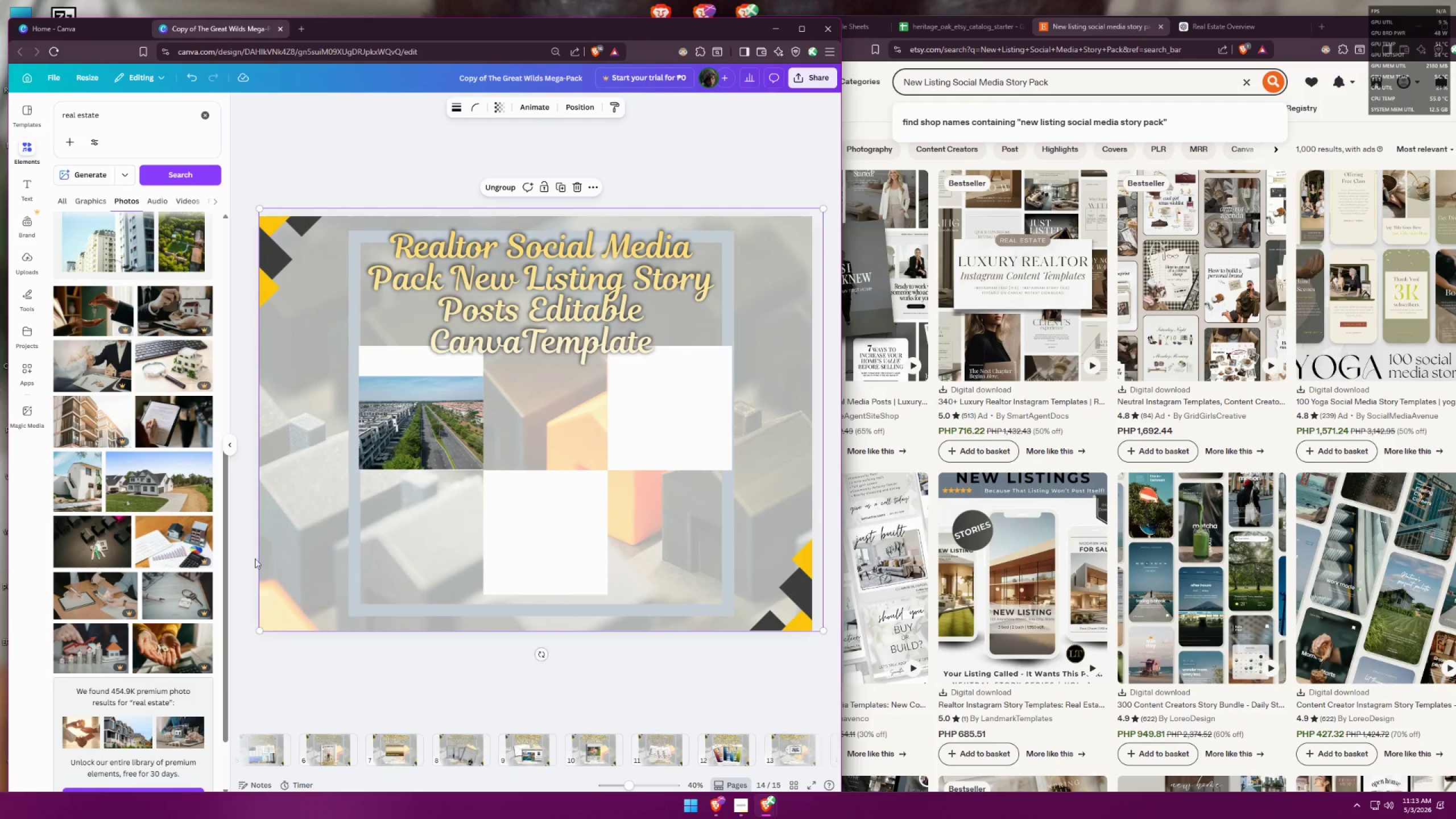 
left_click([87, 531])
 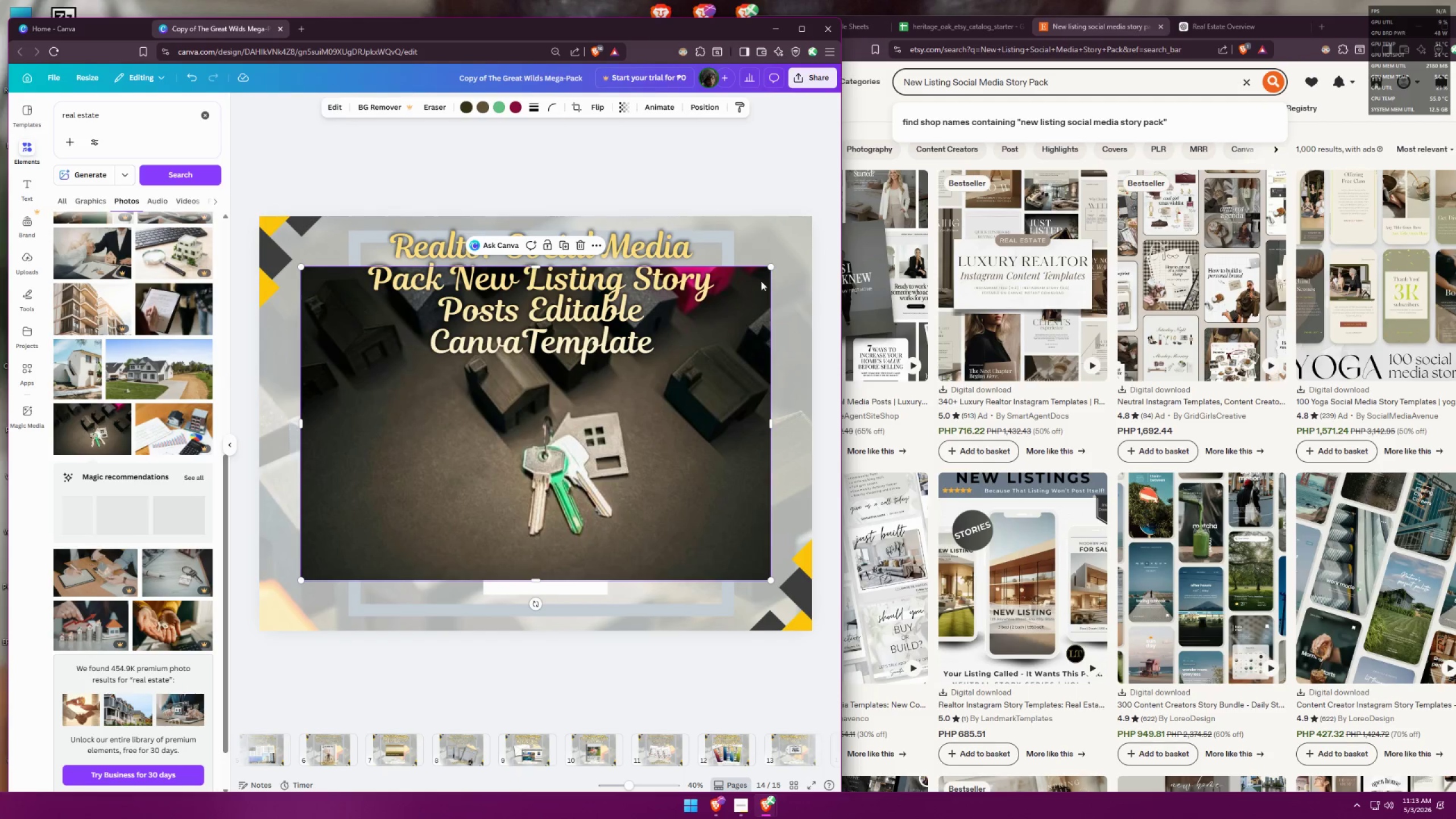 
left_click_drag(start_coordinate=[770, 265], to_coordinate=[438, 465])
 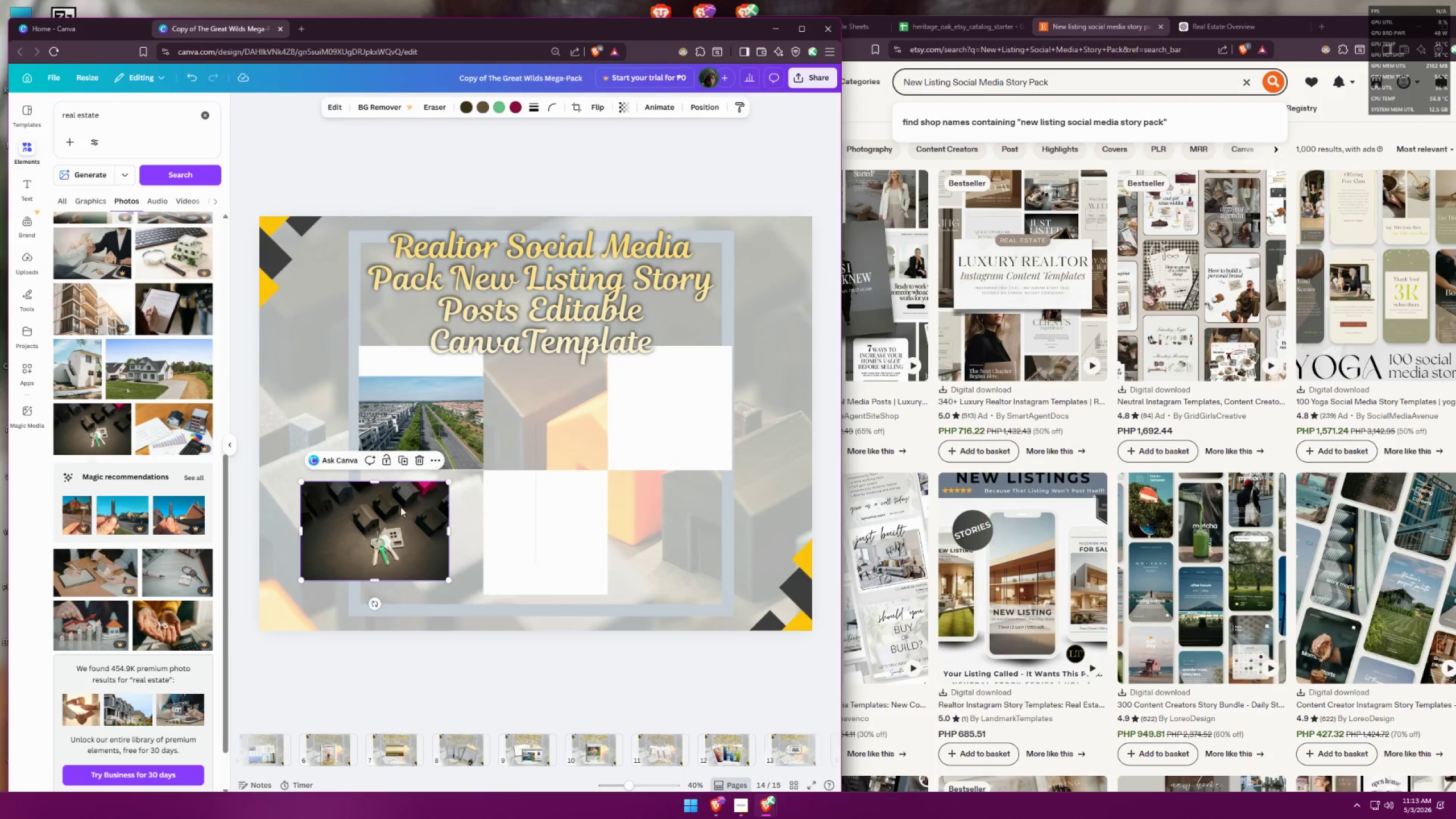 
left_click_drag(start_coordinate=[400, 506], to_coordinate=[582, 495])
 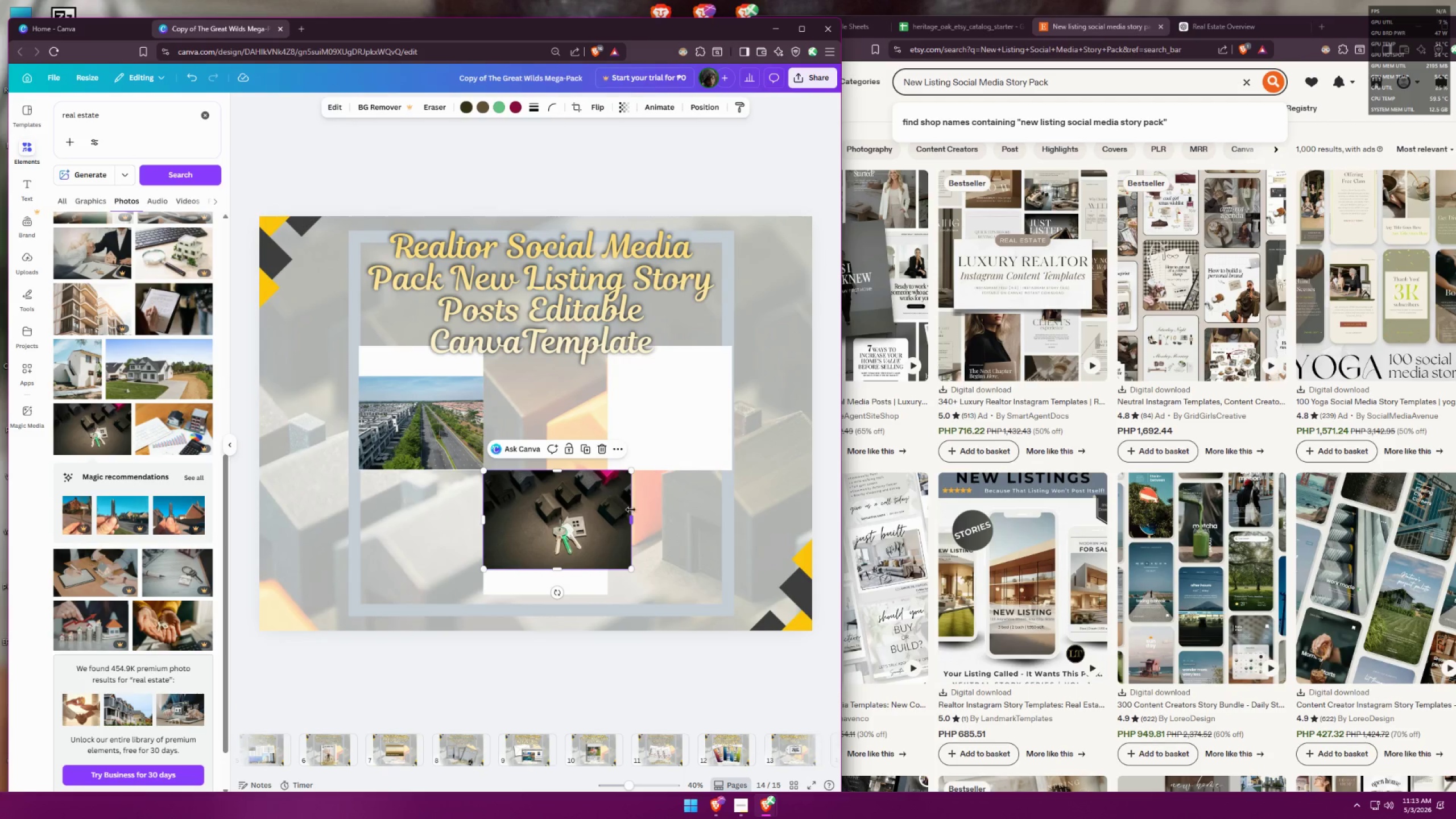 
left_click_drag(start_coordinate=[633, 514], to_coordinate=[610, 510])
 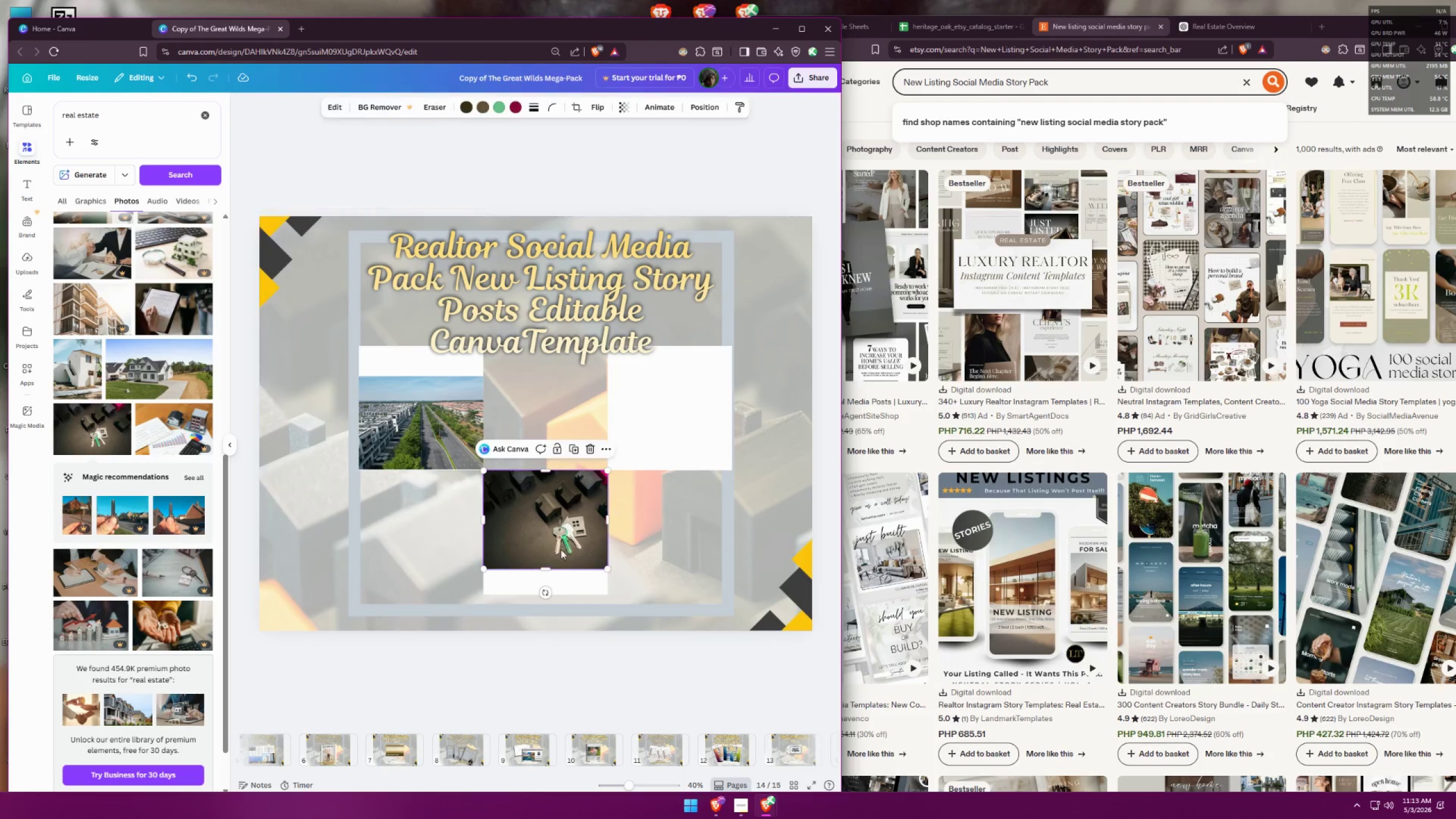 
left_click_drag(start_coordinate=[547, 568], to_coordinate=[544, 594])
 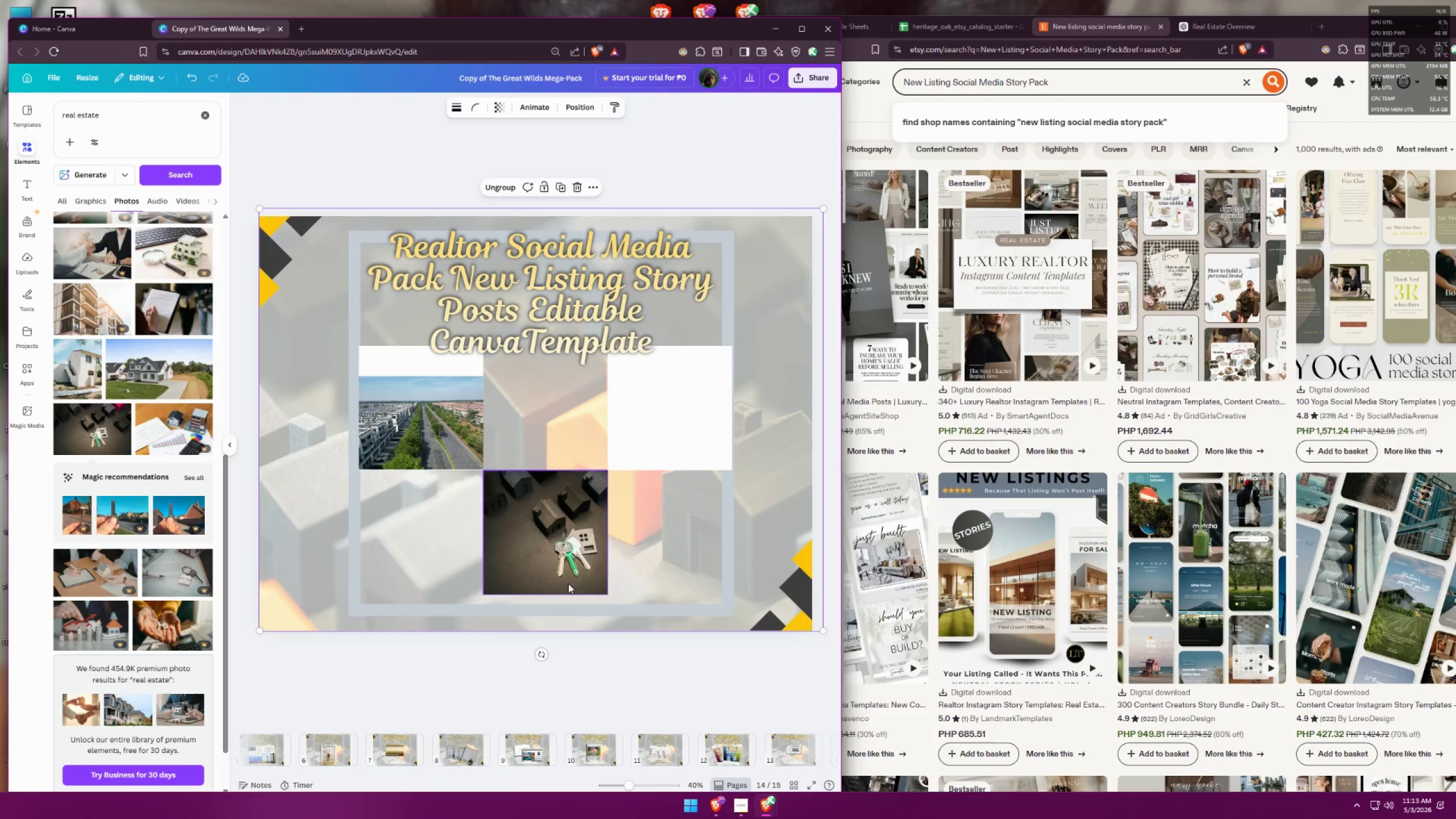 
scroll: coordinate [193, 521], scroll_direction: down, amount: 9.0
 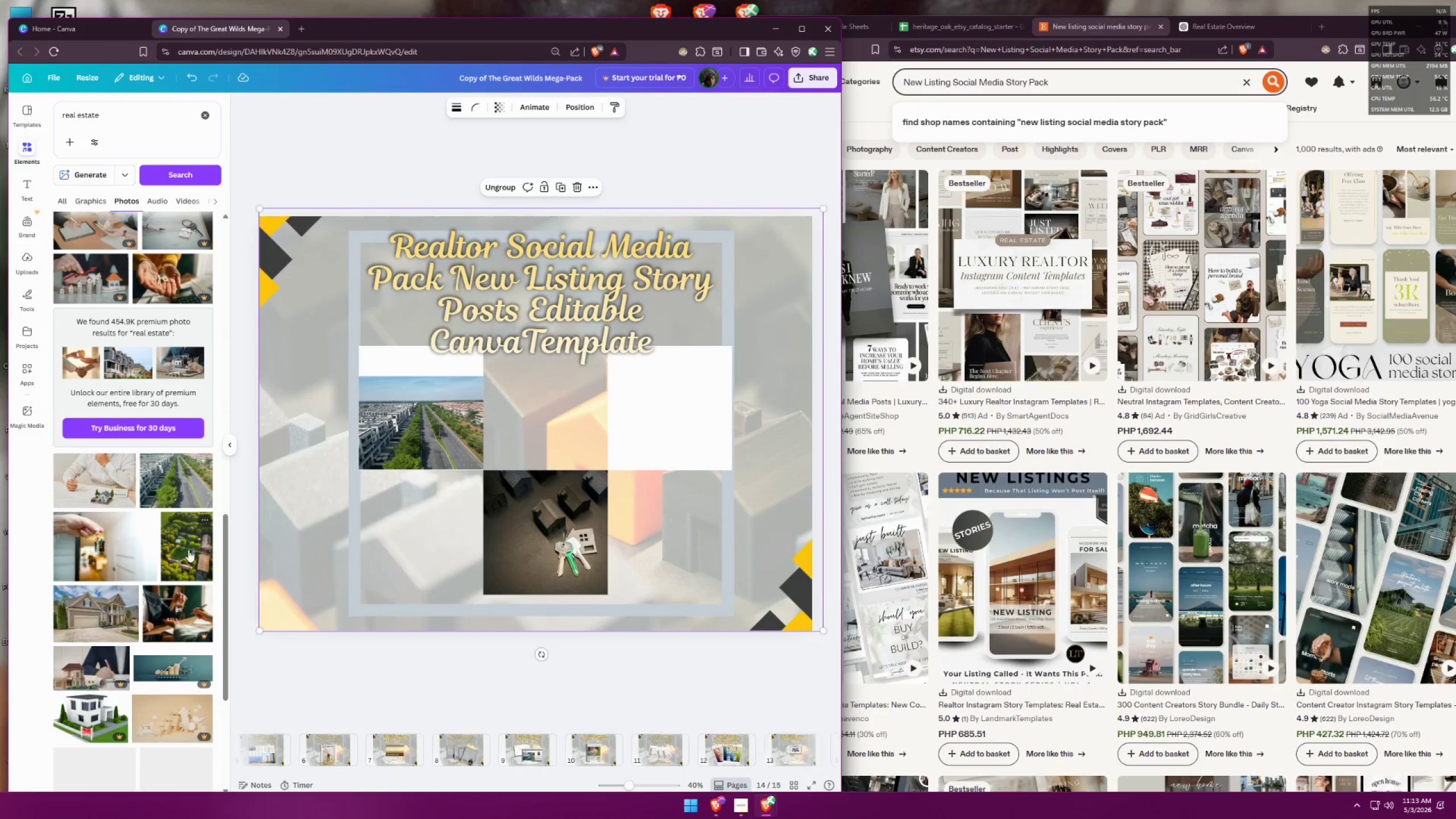 
left_click([111, 608])
 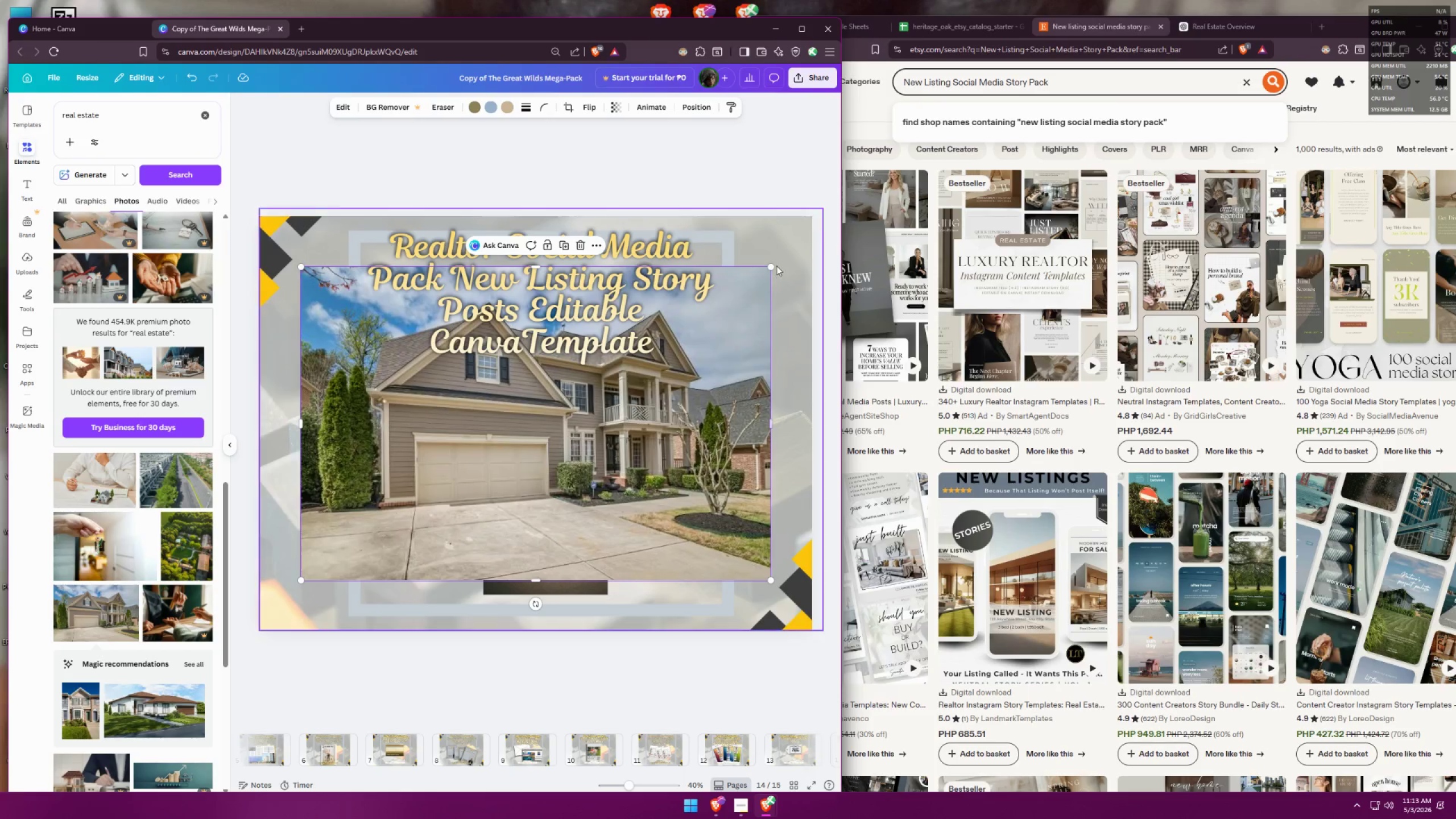 
left_click_drag(start_coordinate=[769, 265], to_coordinate=[530, 403])
 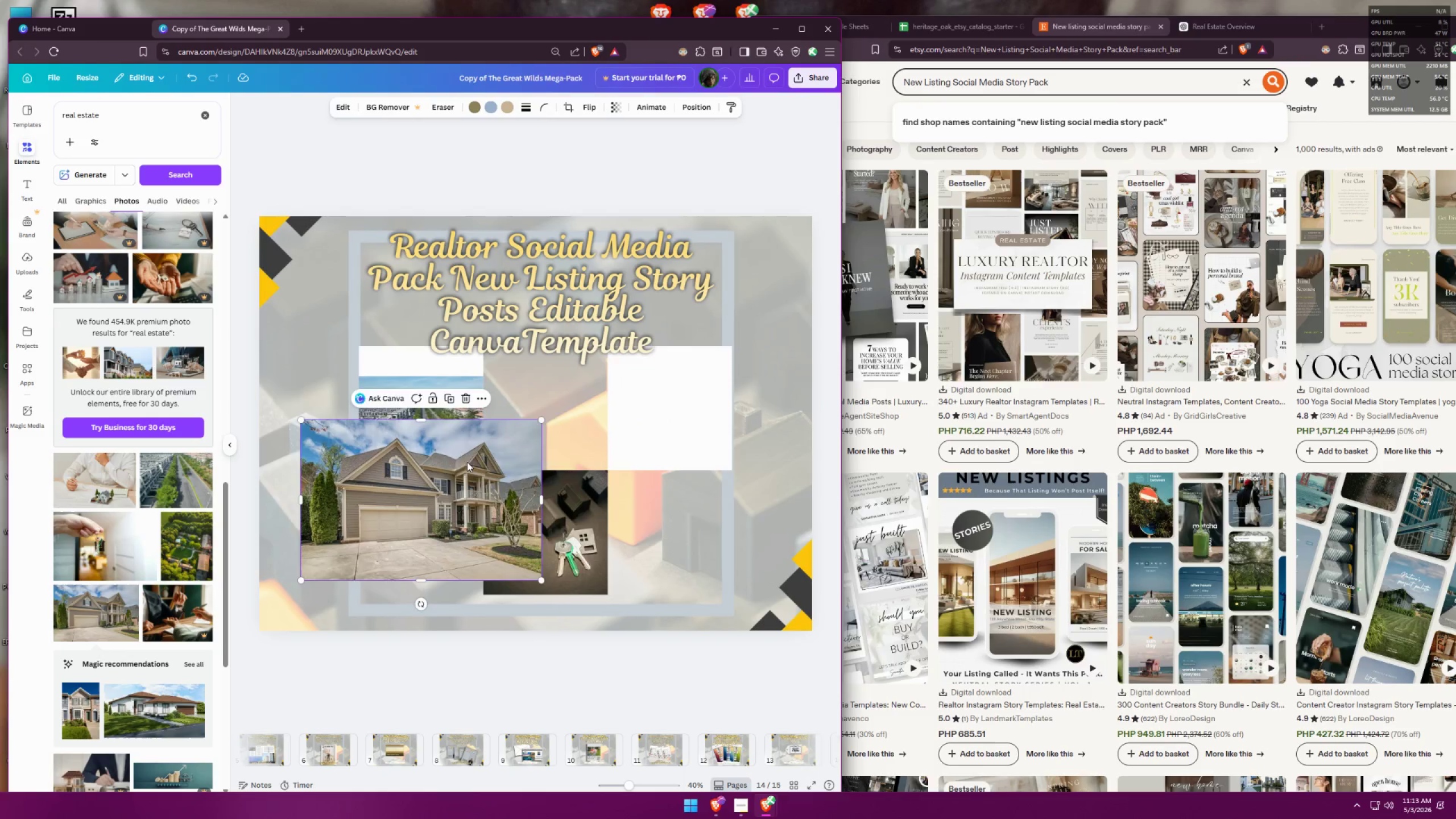 
left_click_drag(start_coordinate=[460, 468], to_coordinate=[769, 359])
 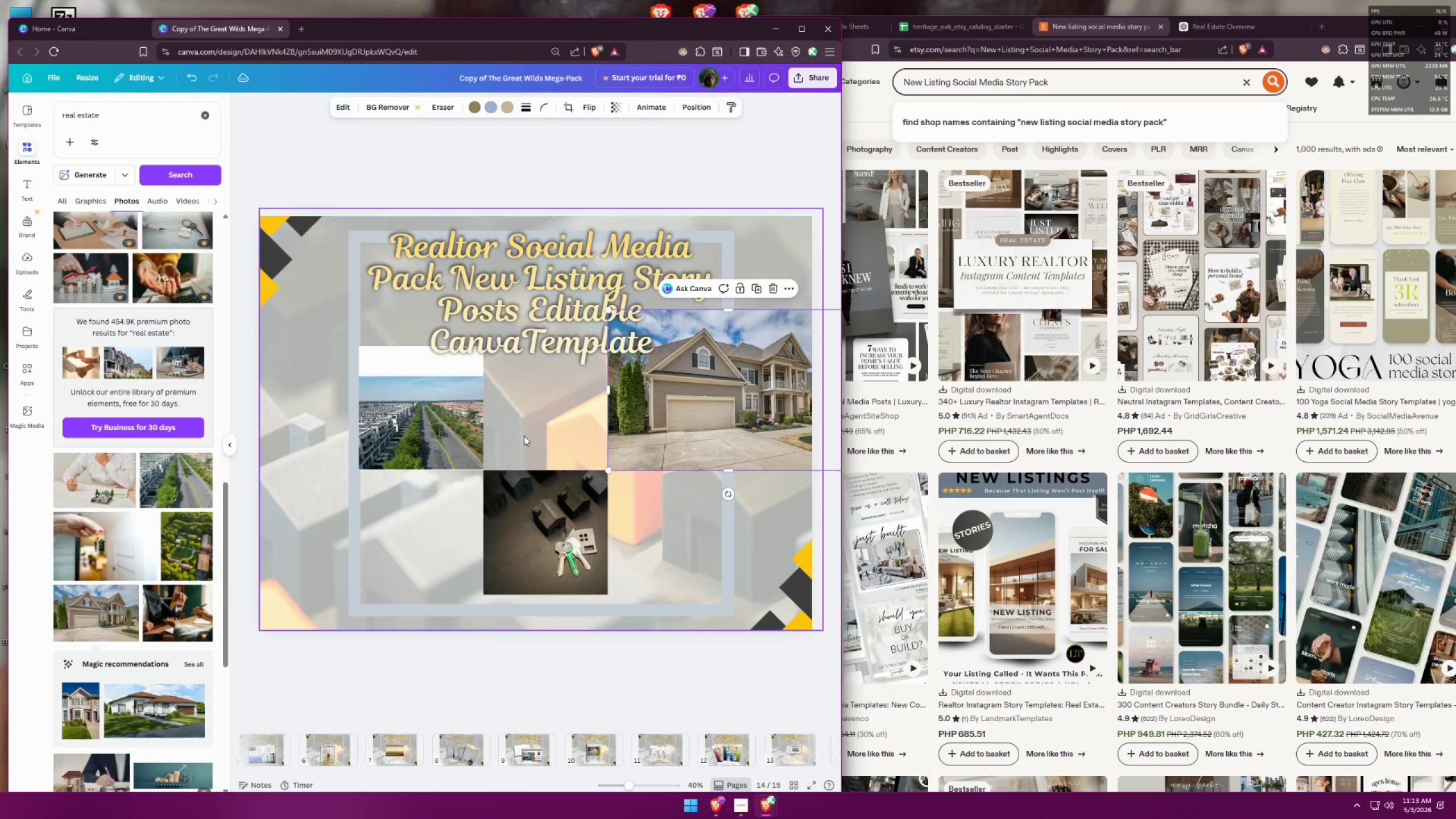 
hold_key(key=ControlLeft, duration=0.33)
scroll: coordinate [490, 435], scroll_direction: down, amount: 2.0
 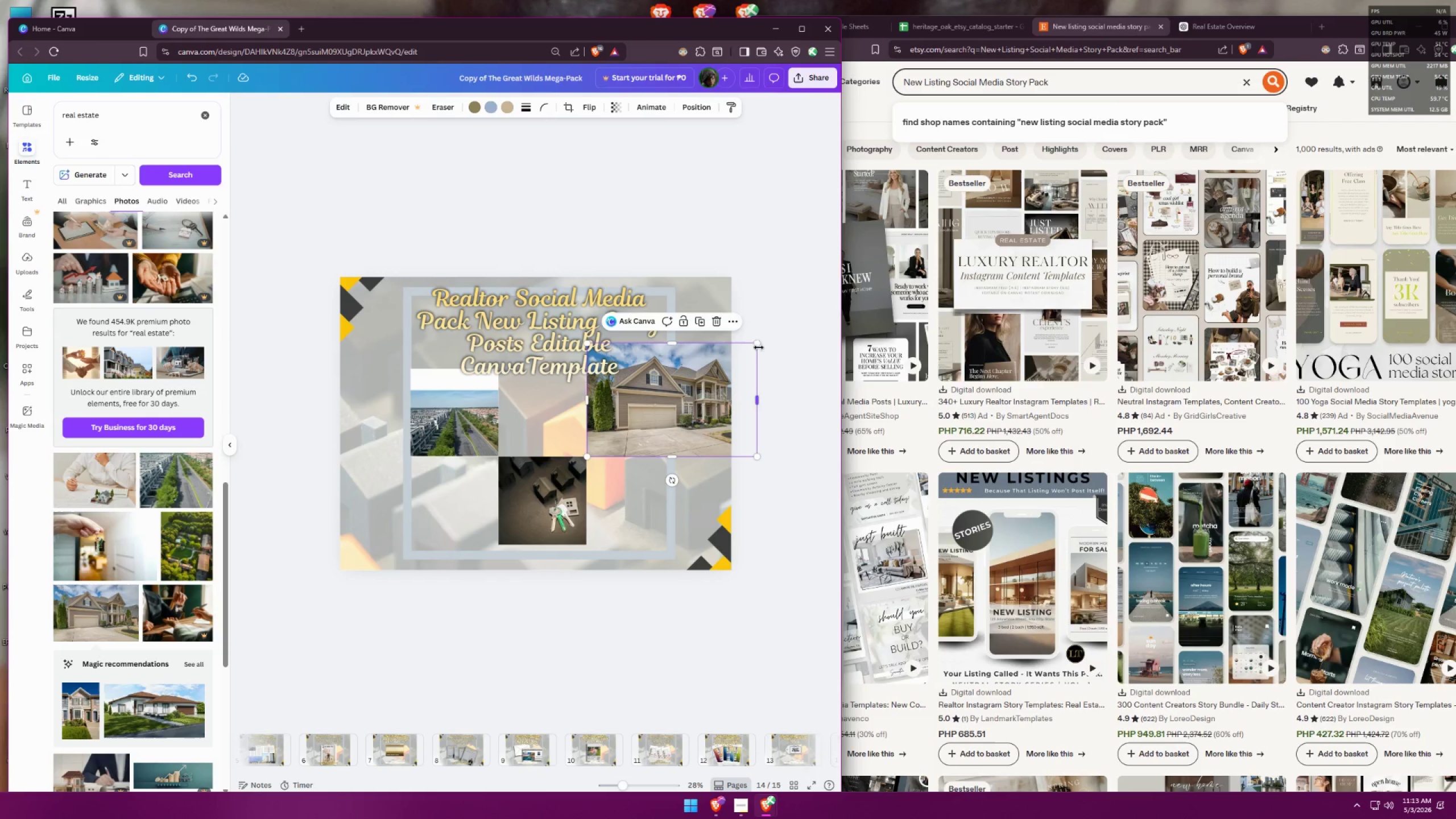 
left_click_drag(start_coordinate=[760, 346], to_coordinate=[701, 345])
 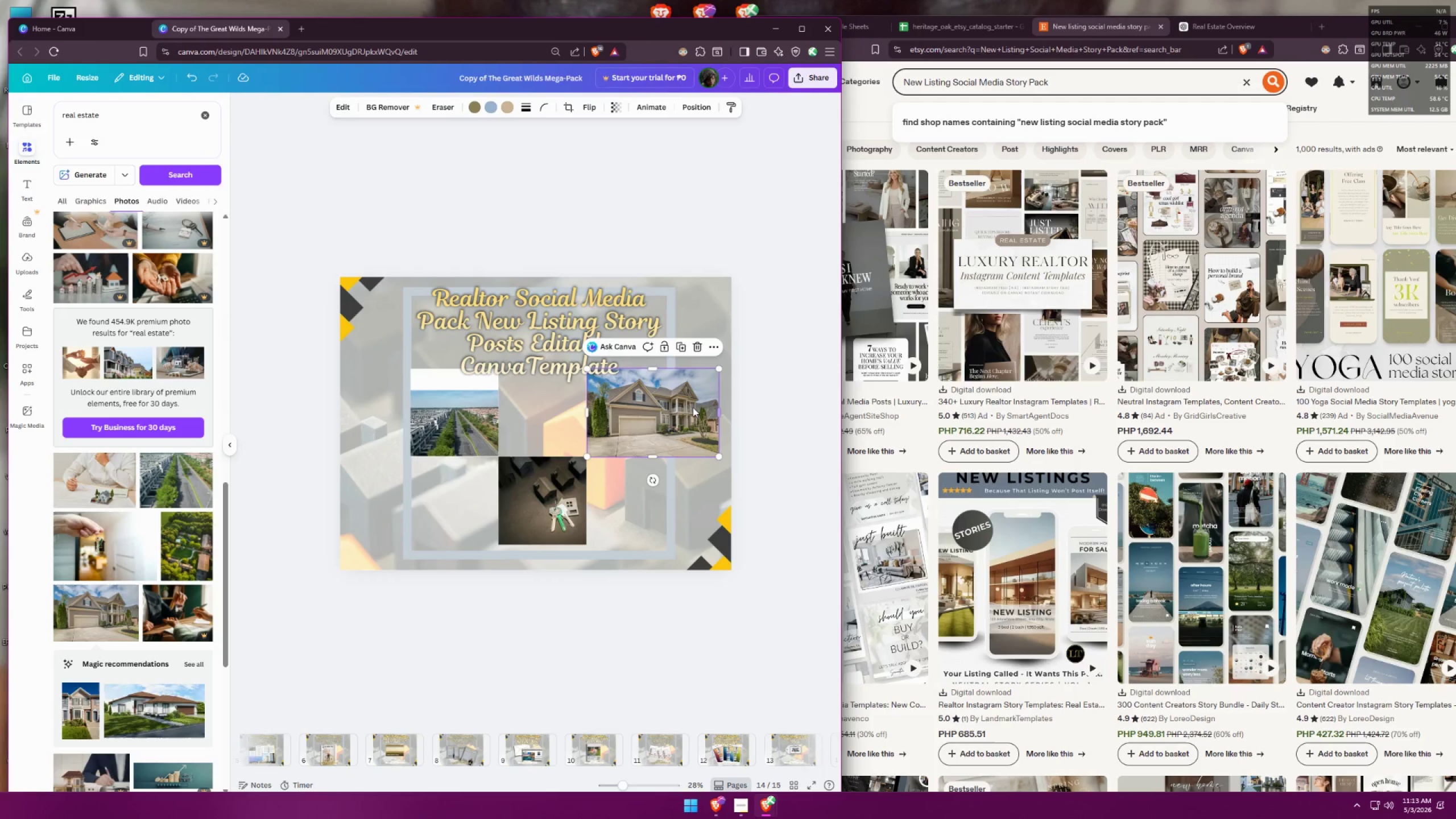 
left_click_drag(start_coordinate=[659, 400], to_coordinate=[661, 399])
 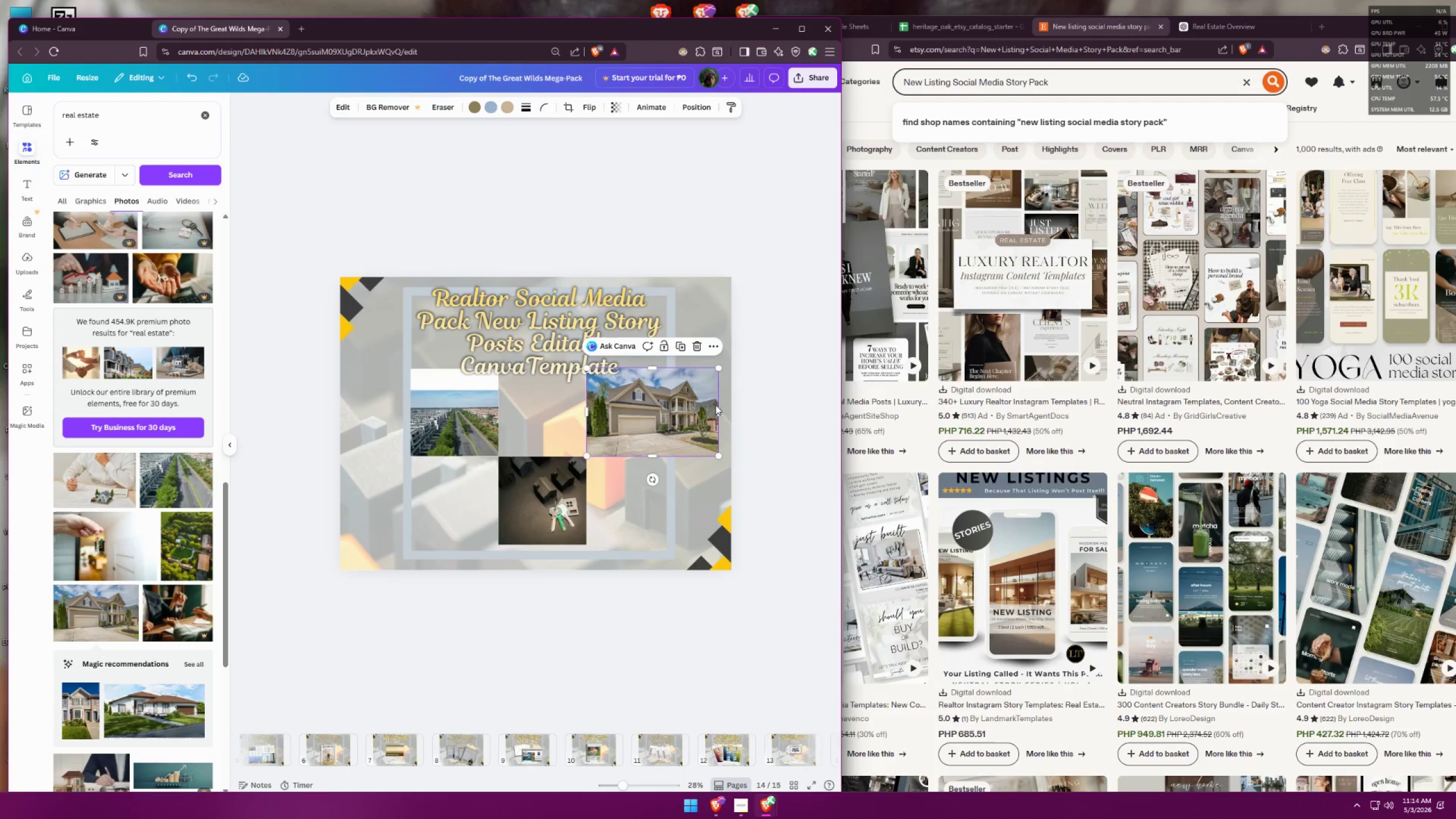 
left_click_drag(start_coordinate=[718, 406], to_coordinate=[673, 392])
 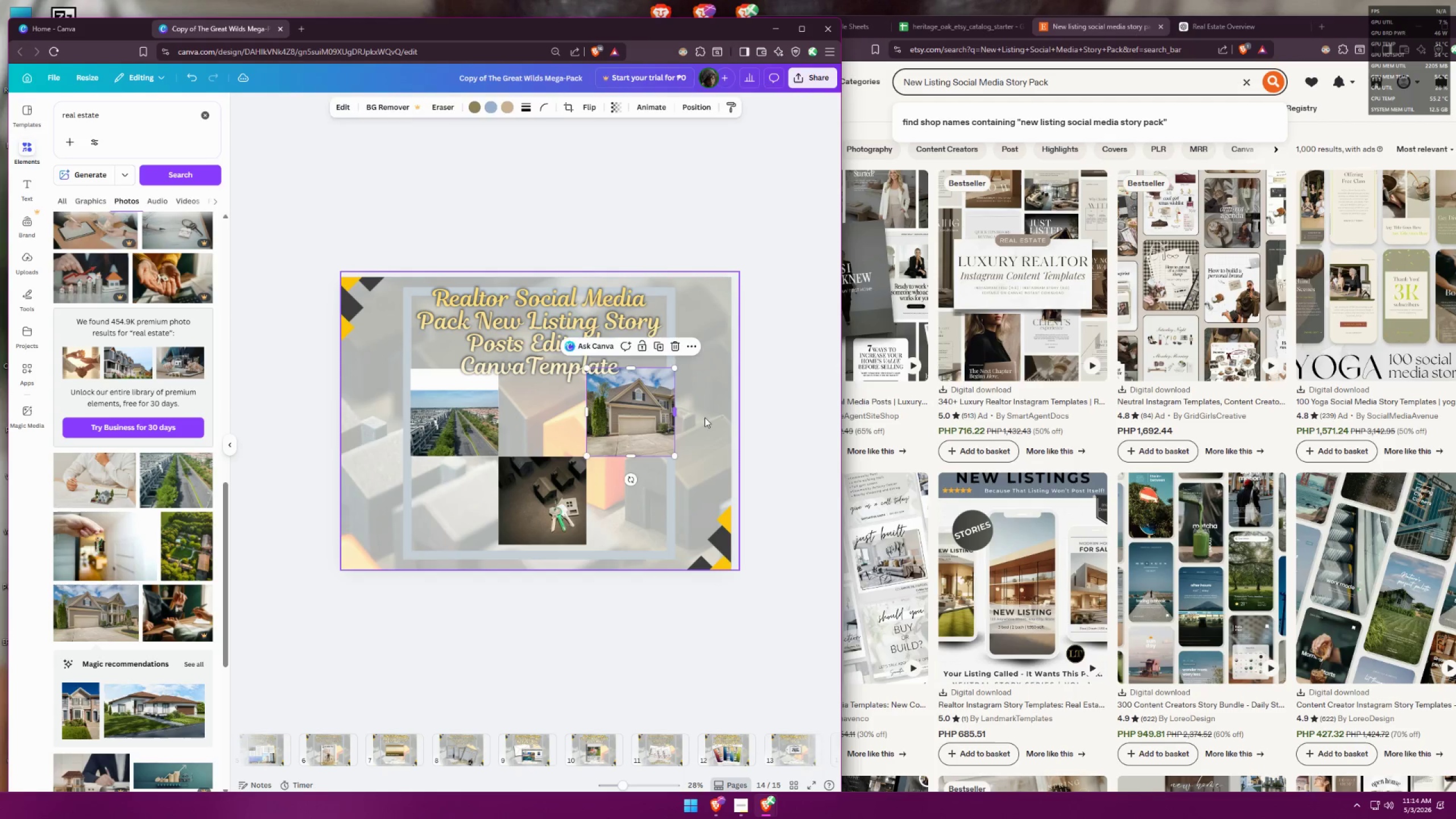 
left_click([725, 425])
 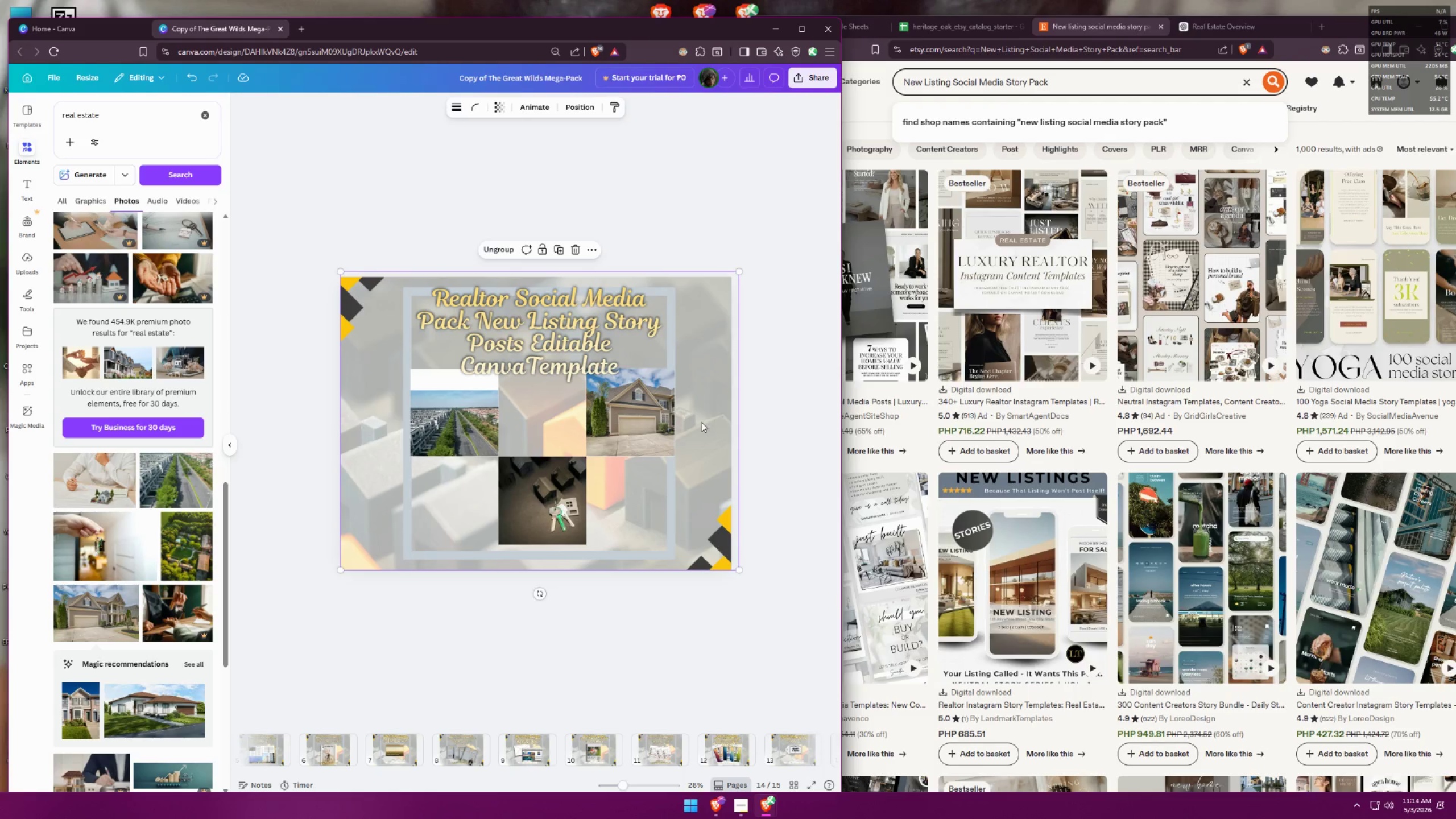 
hold_key(key=ControlLeft, duration=0.52)
scroll: coordinate [656, 480], scroll_direction: up, amount: 5.0
 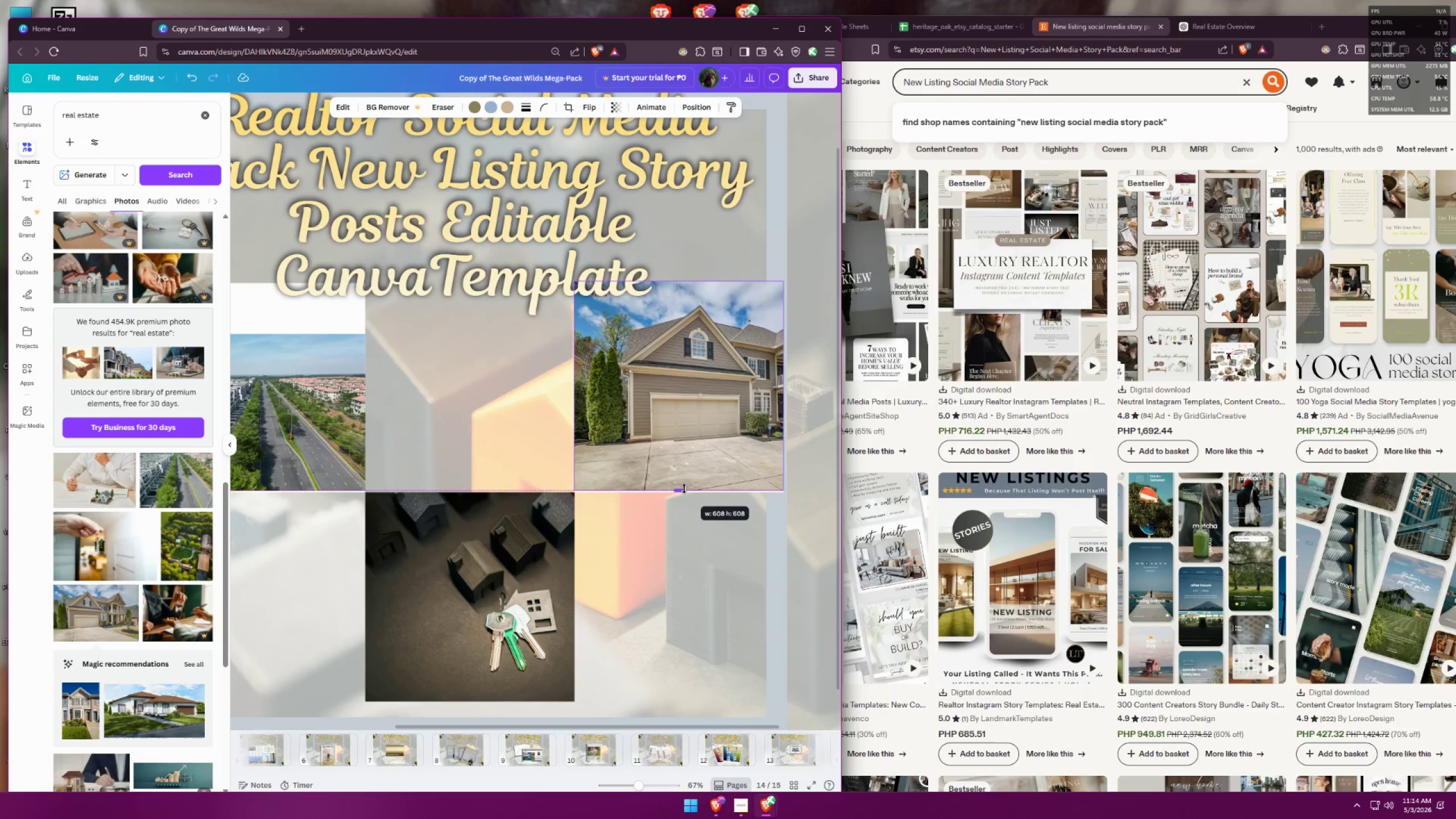 
left_click([714, 536])
 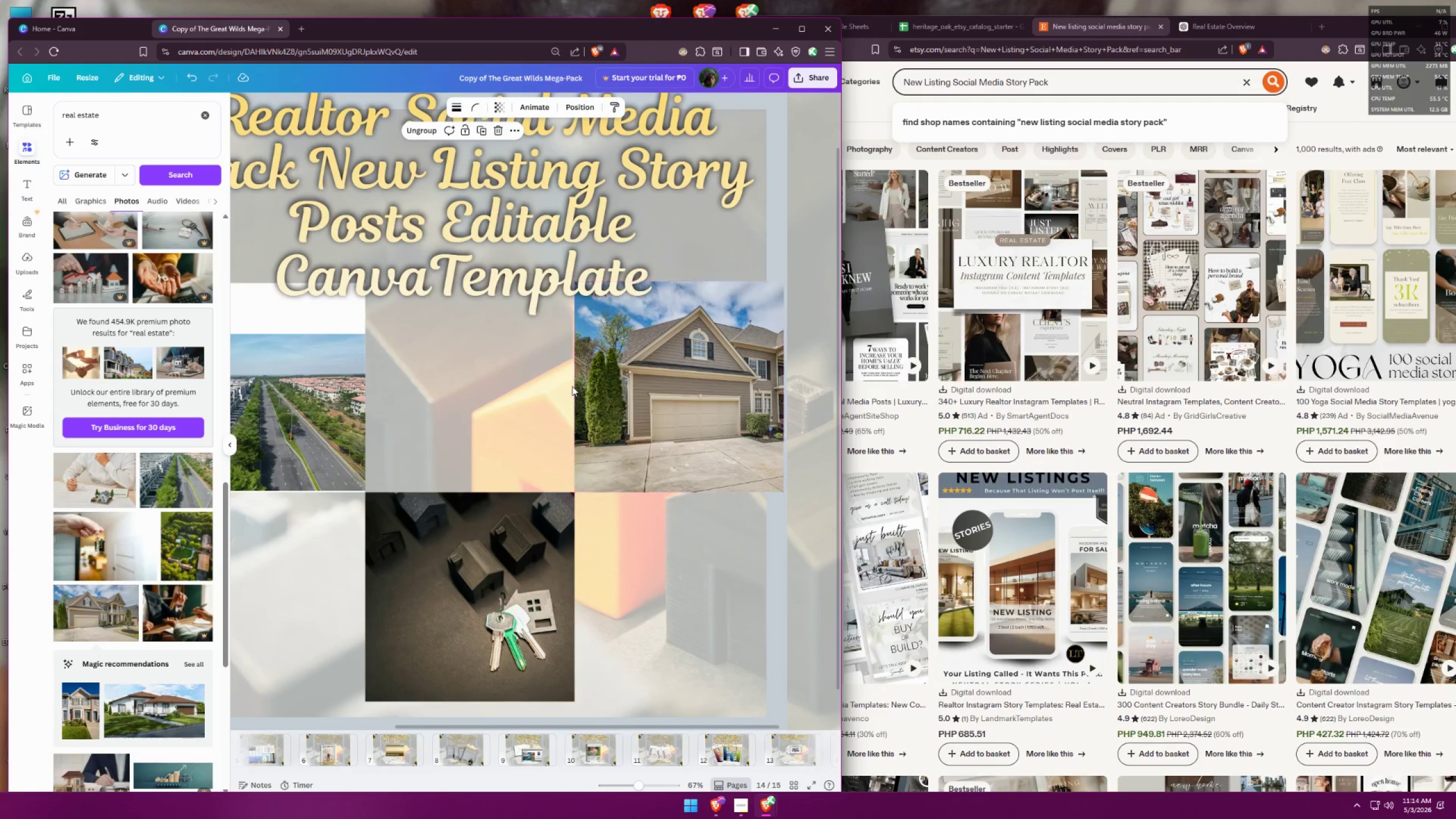 
left_click([584, 386])
 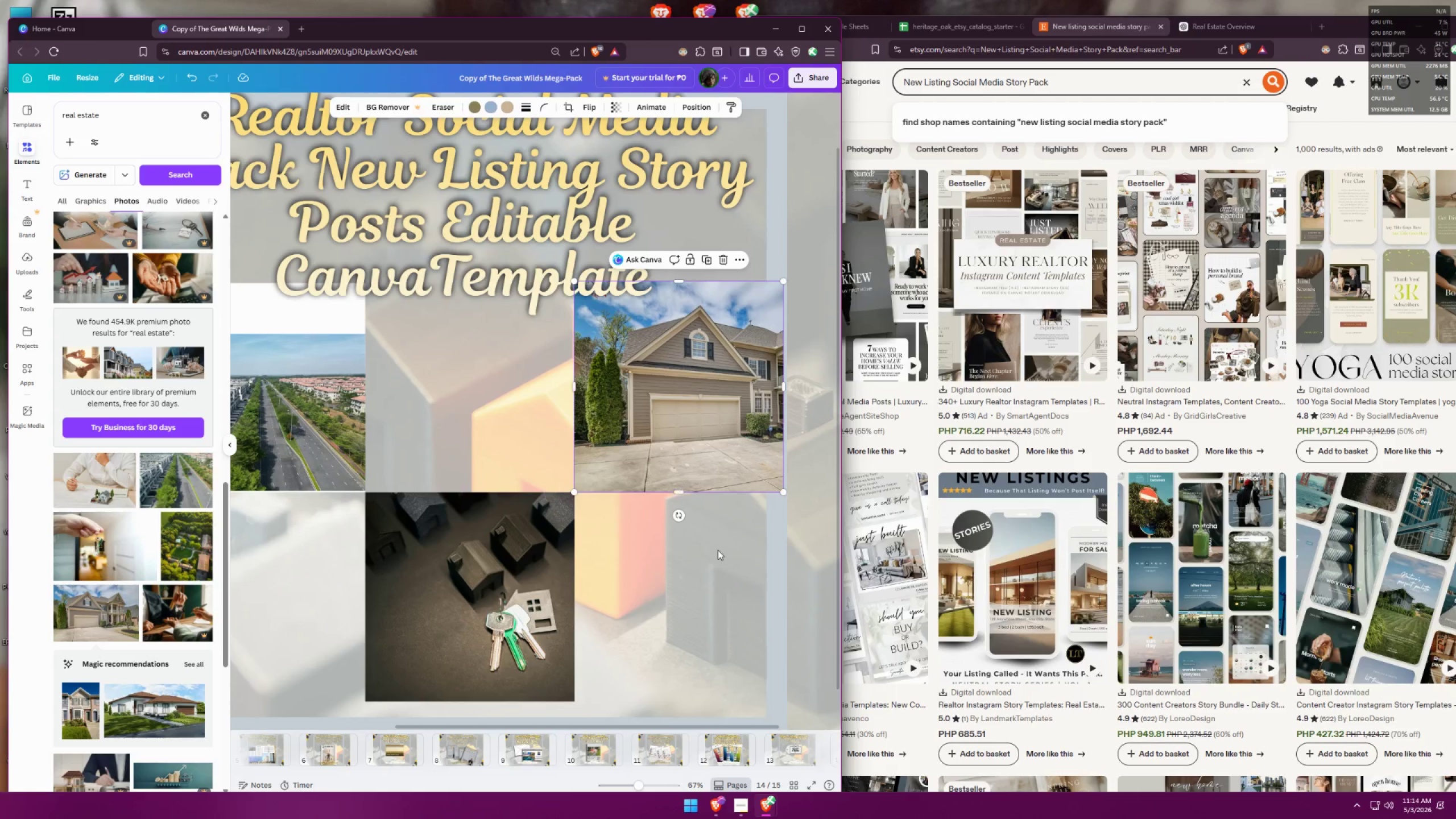 
hold_key(key=ControlLeft, duration=0.92)
scroll: coordinate [771, 415], scroll_direction: down, amount: 7.0
 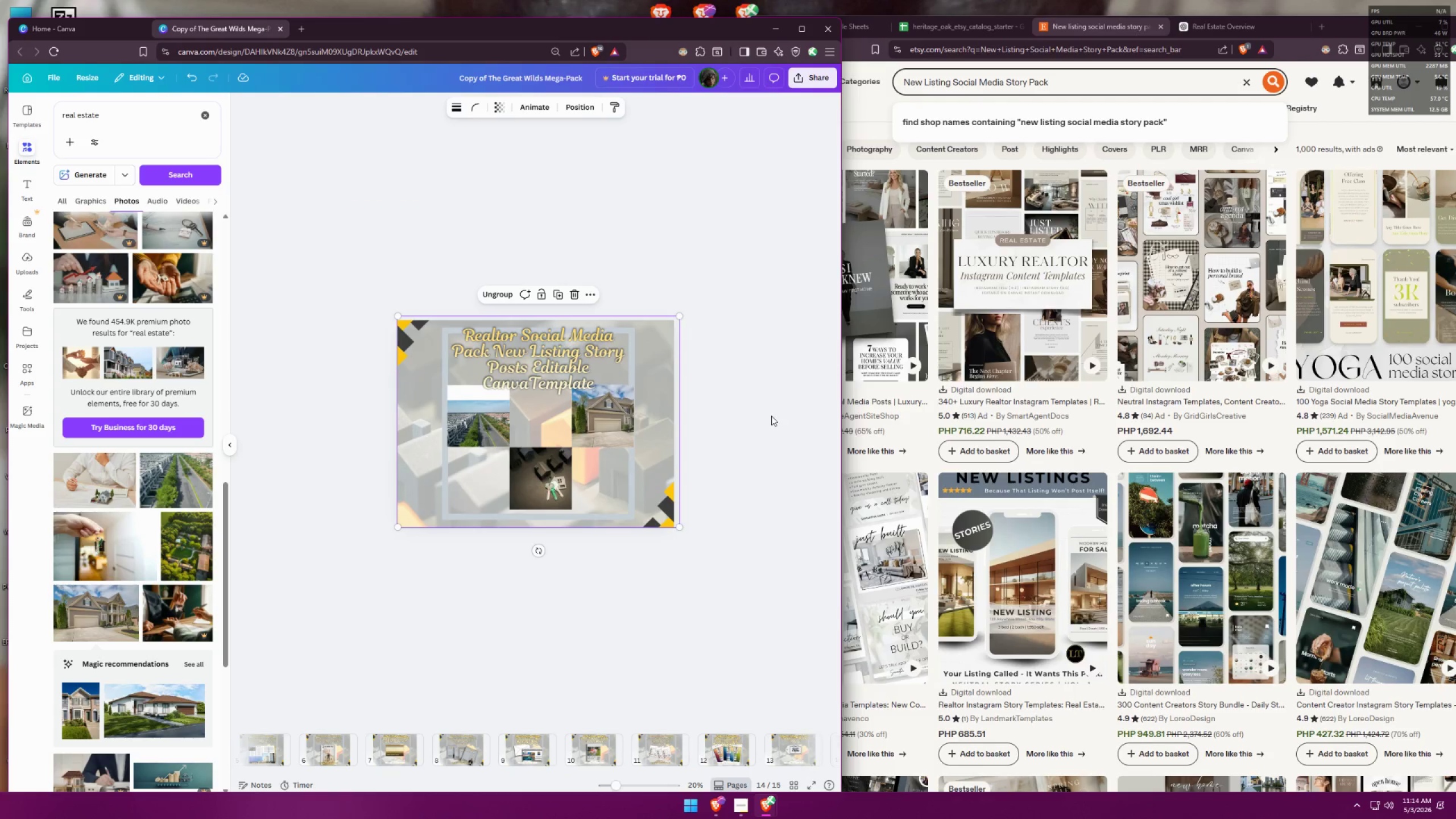 
hold_key(key=ControlLeft, duration=0.82)
scroll: coordinate [545, 536], scroll_direction: up, amount: 6.0
 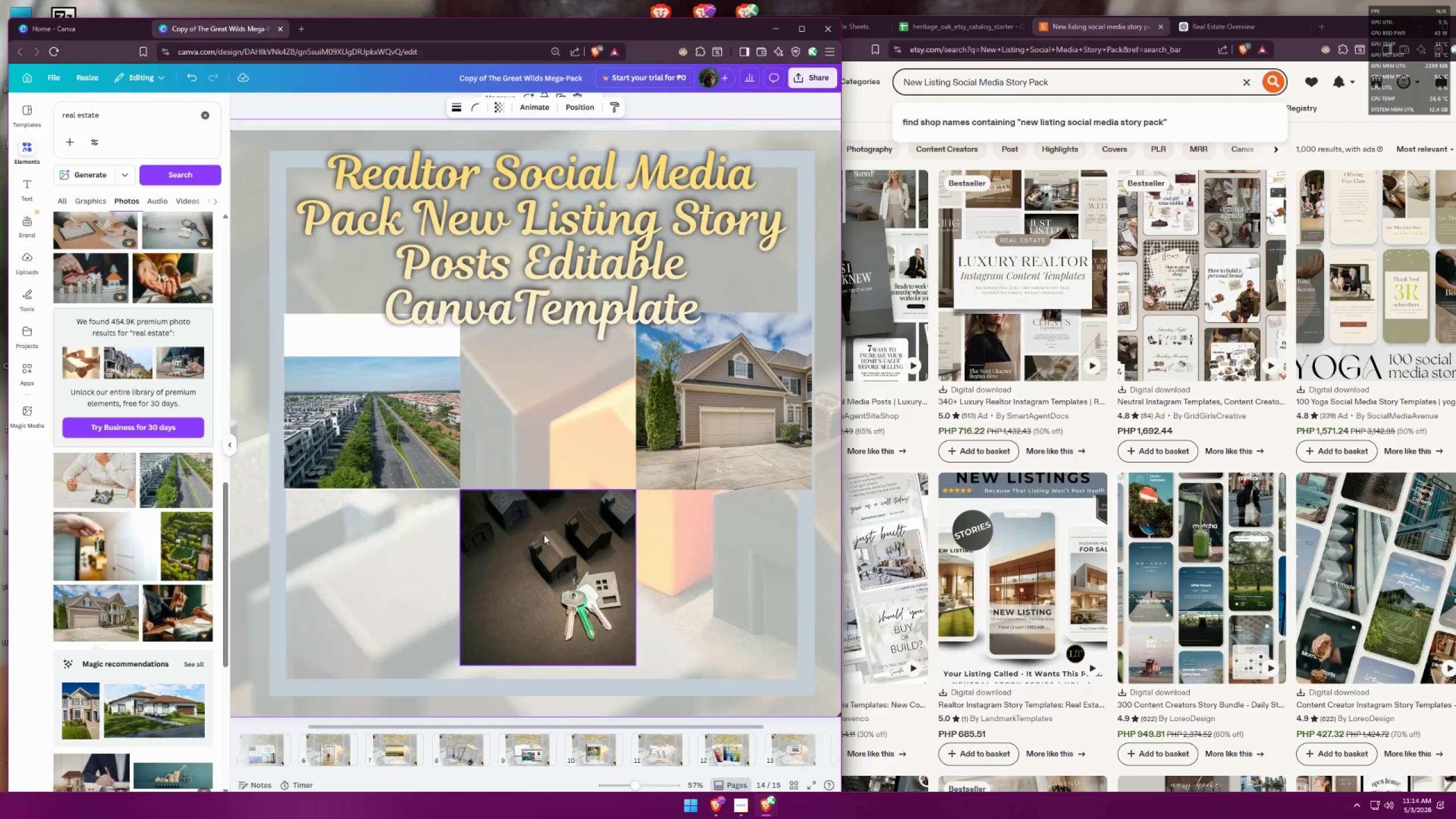 
left_click([30, 260])
 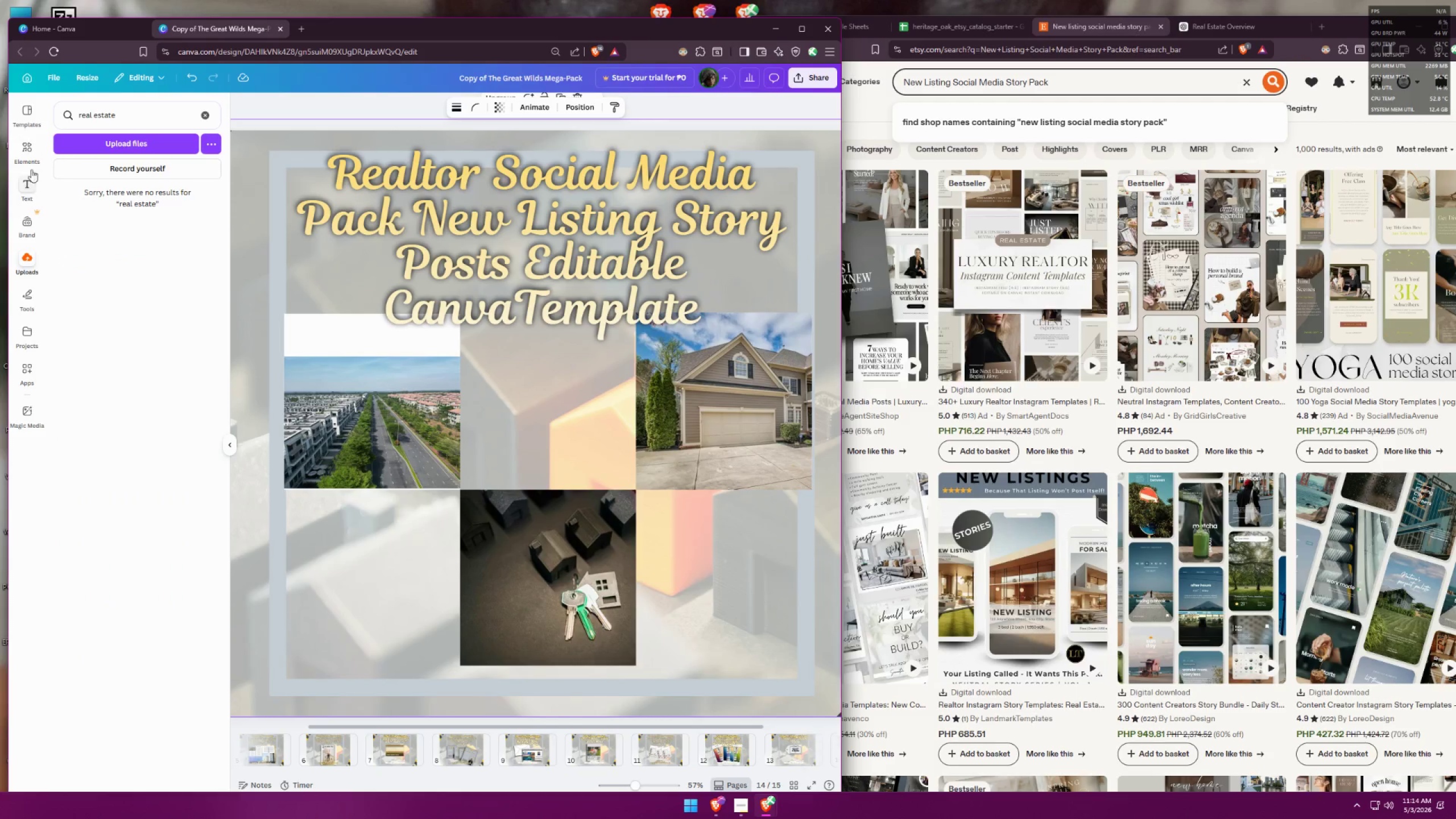 
left_click([30, 155])
 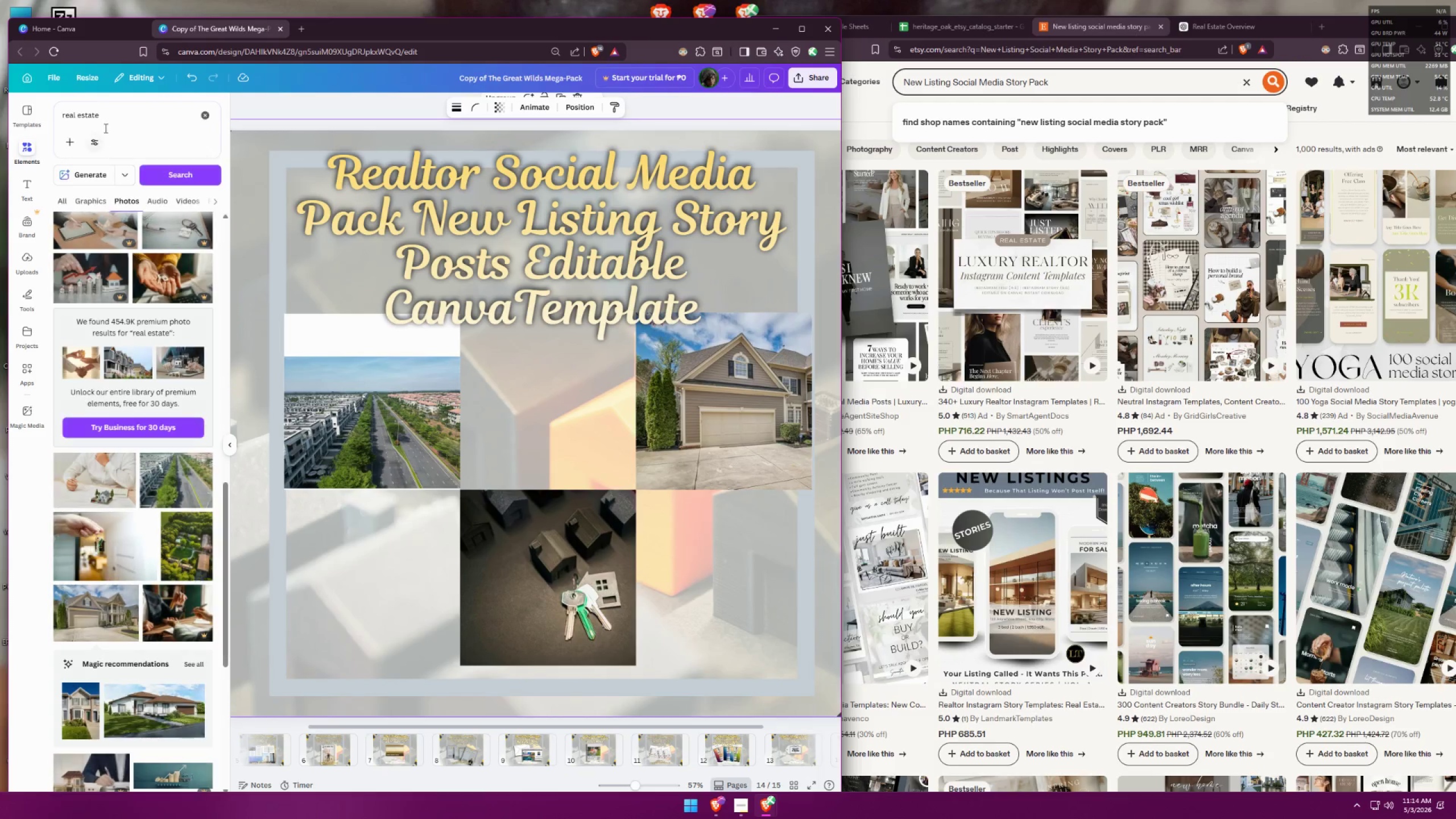 
left_click_drag(start_coordinate=[119, 121], to_coordinate=[0, 104])
 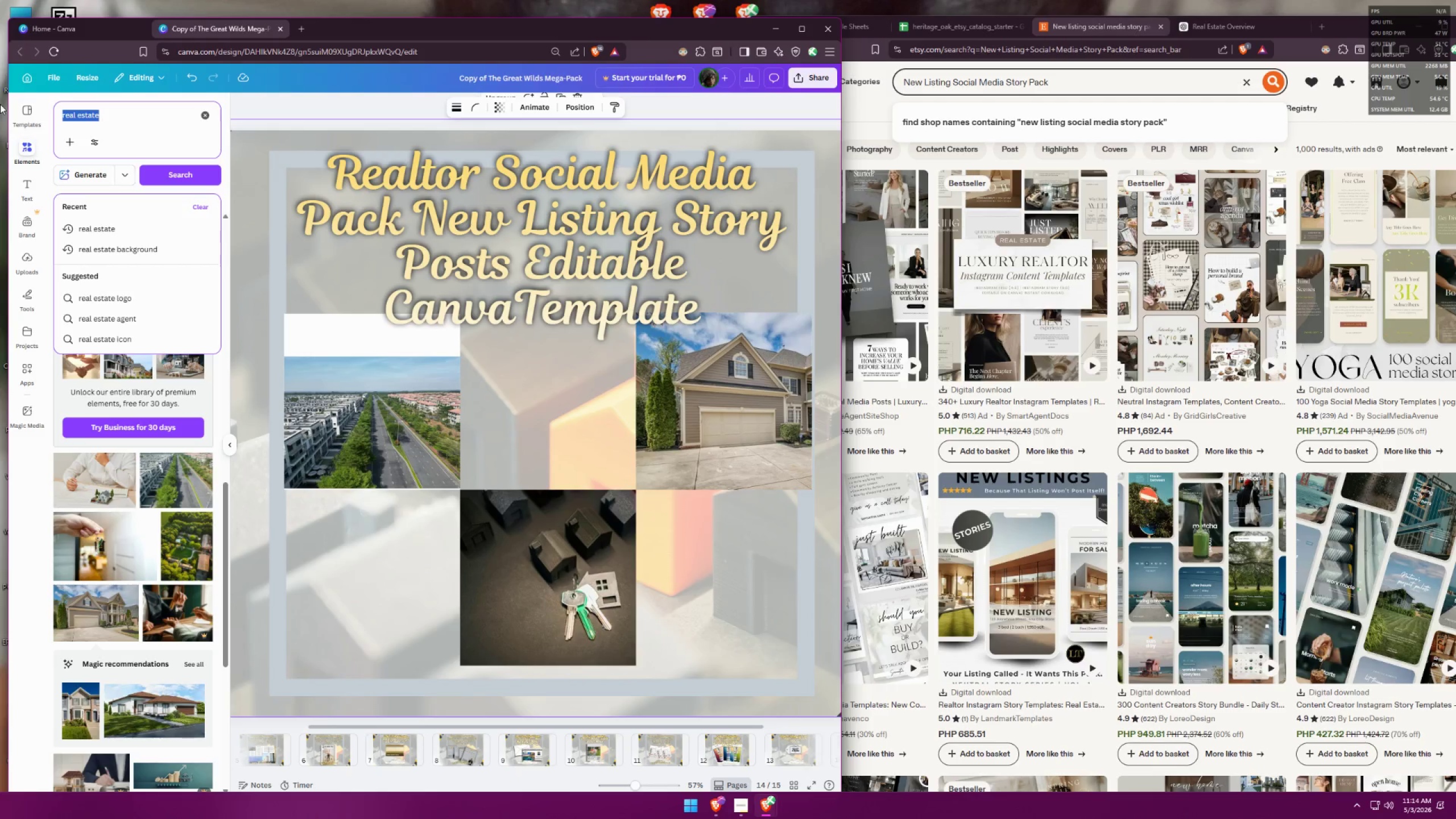 
type(scotch)
 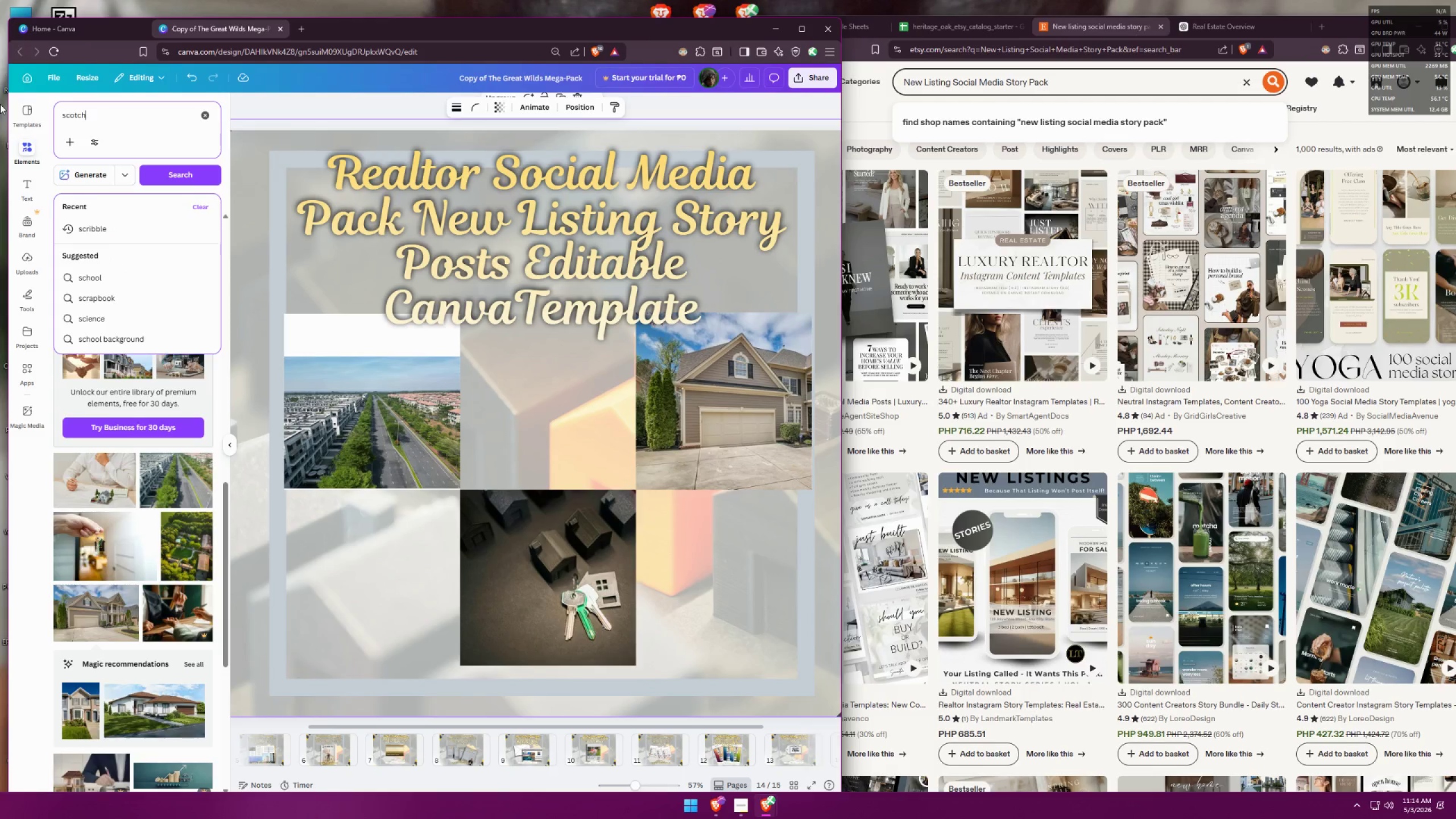 
key(Enter)
 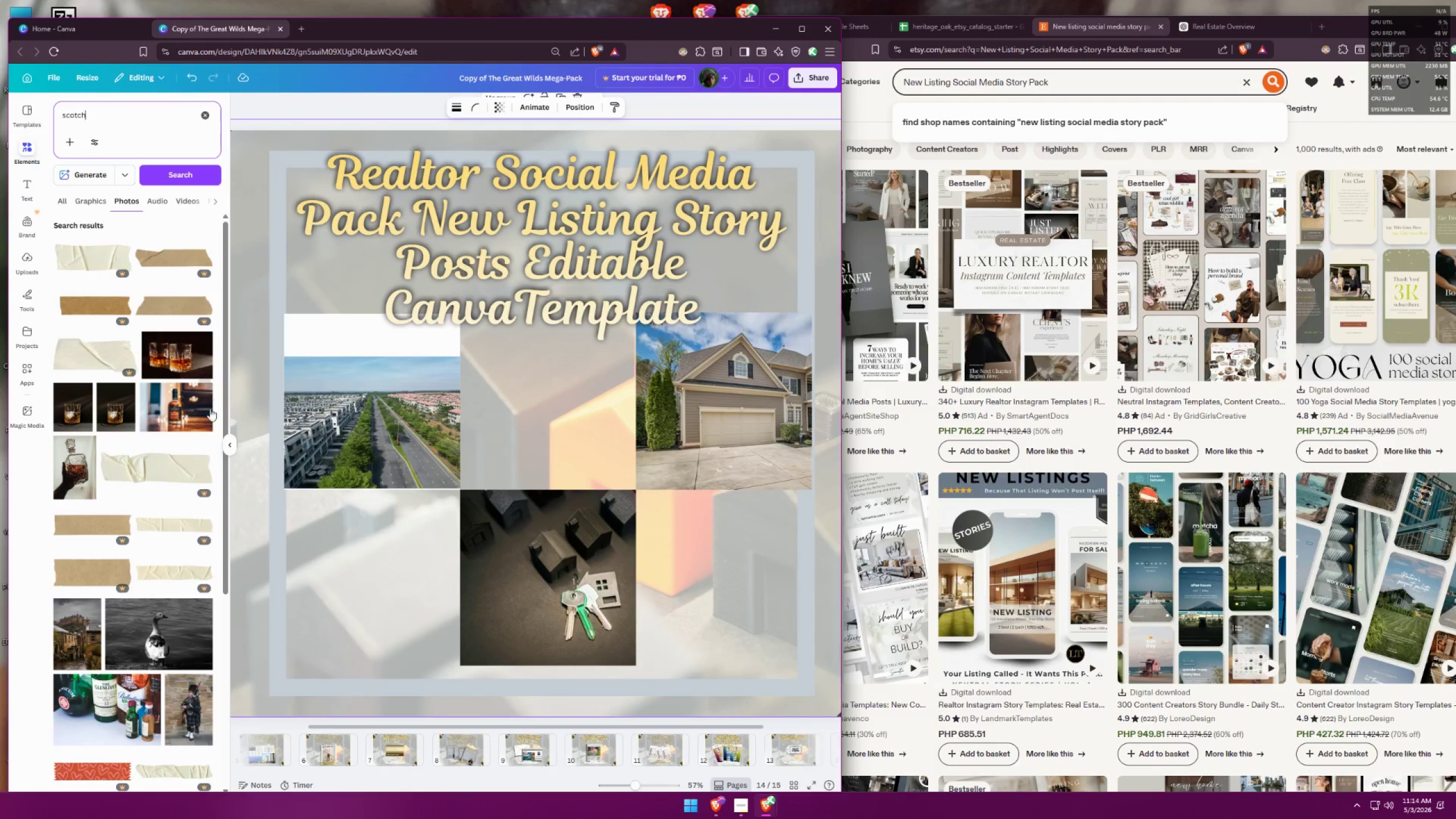 
scroll: coordinate [190, 500], scroll_direction: down, amount: 17.0
 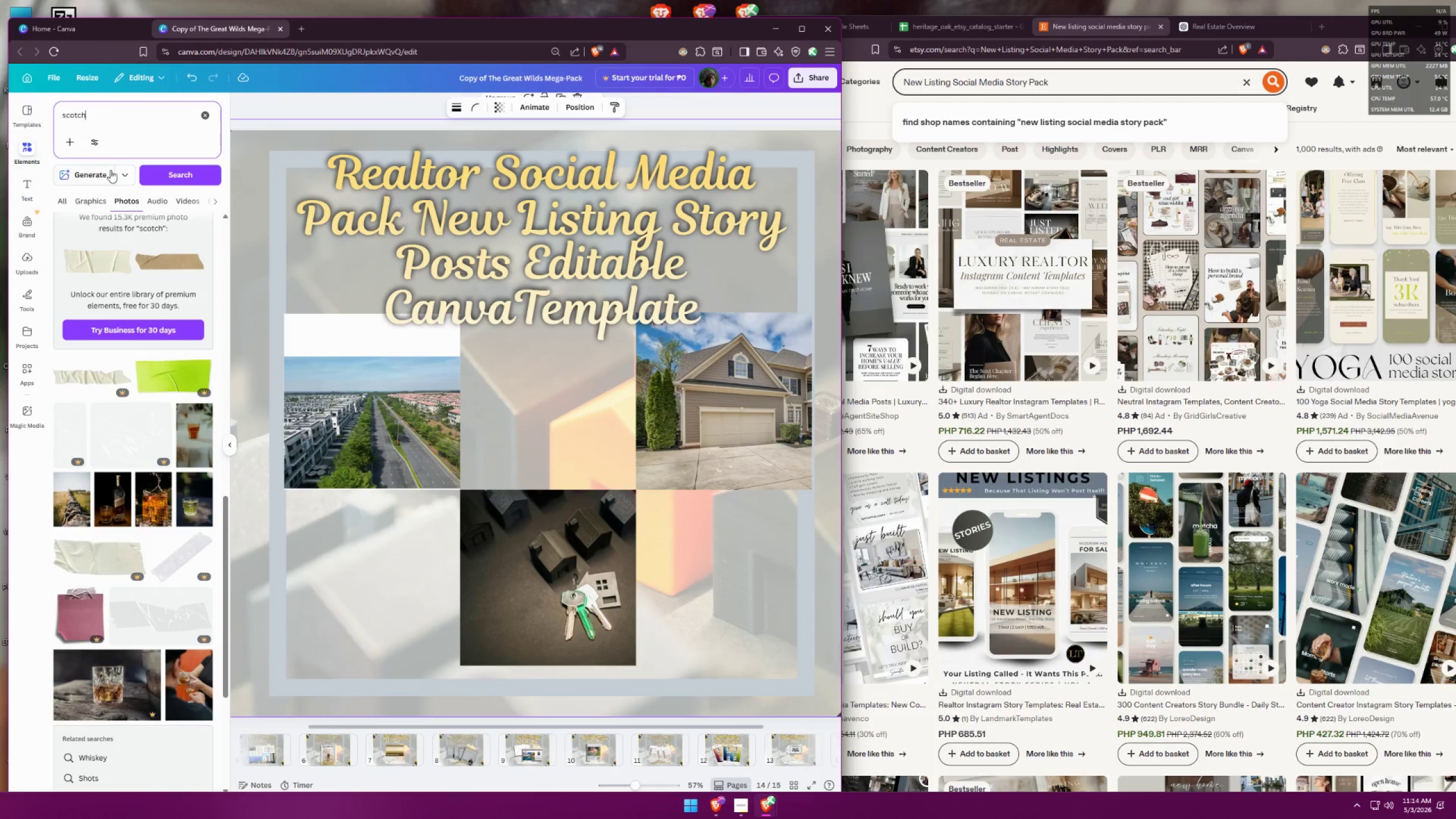 
left_click_drag(start_coordinate=[127, 121], to_coordinate=[2, 102])
 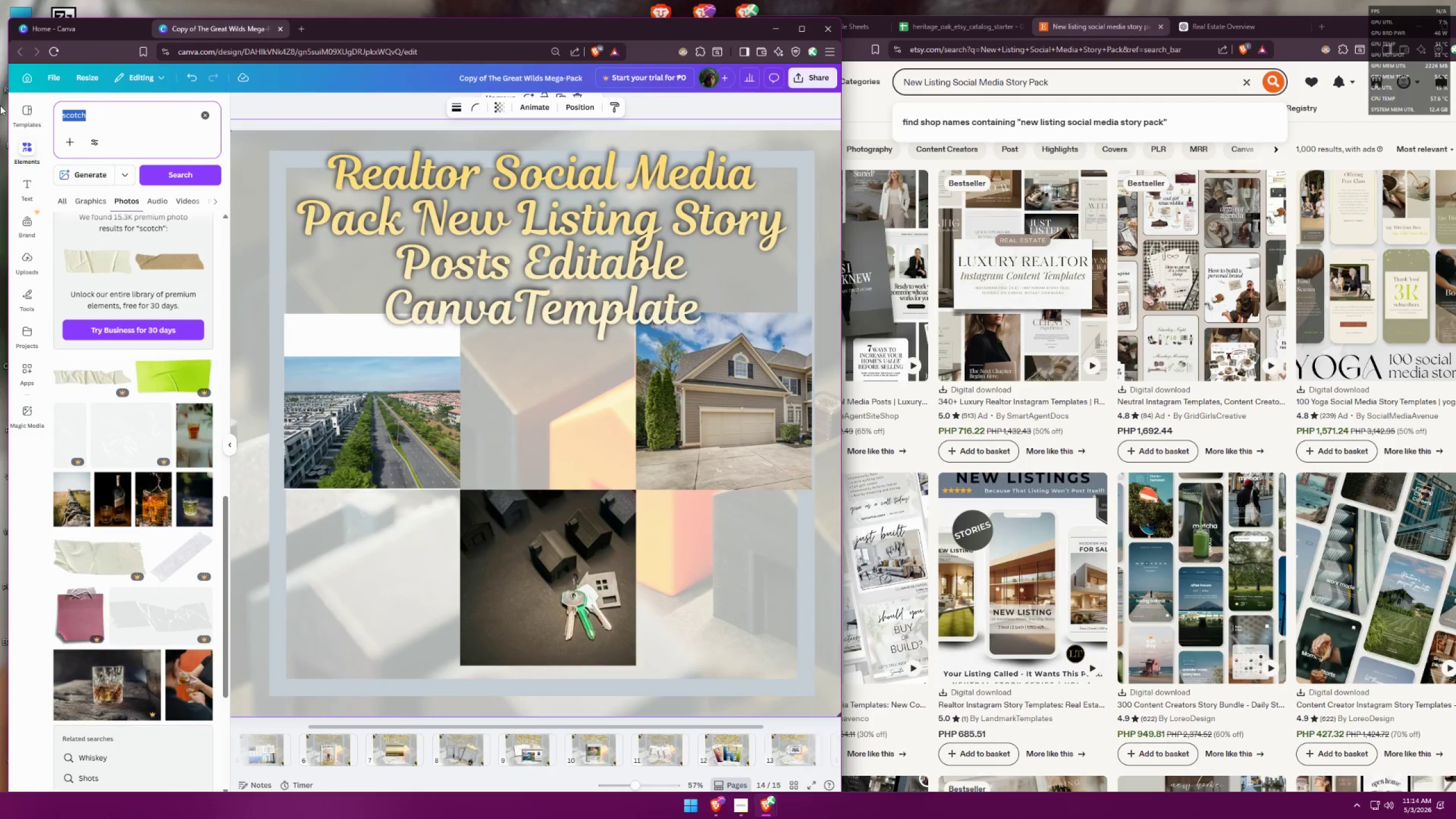 
type(tape)
 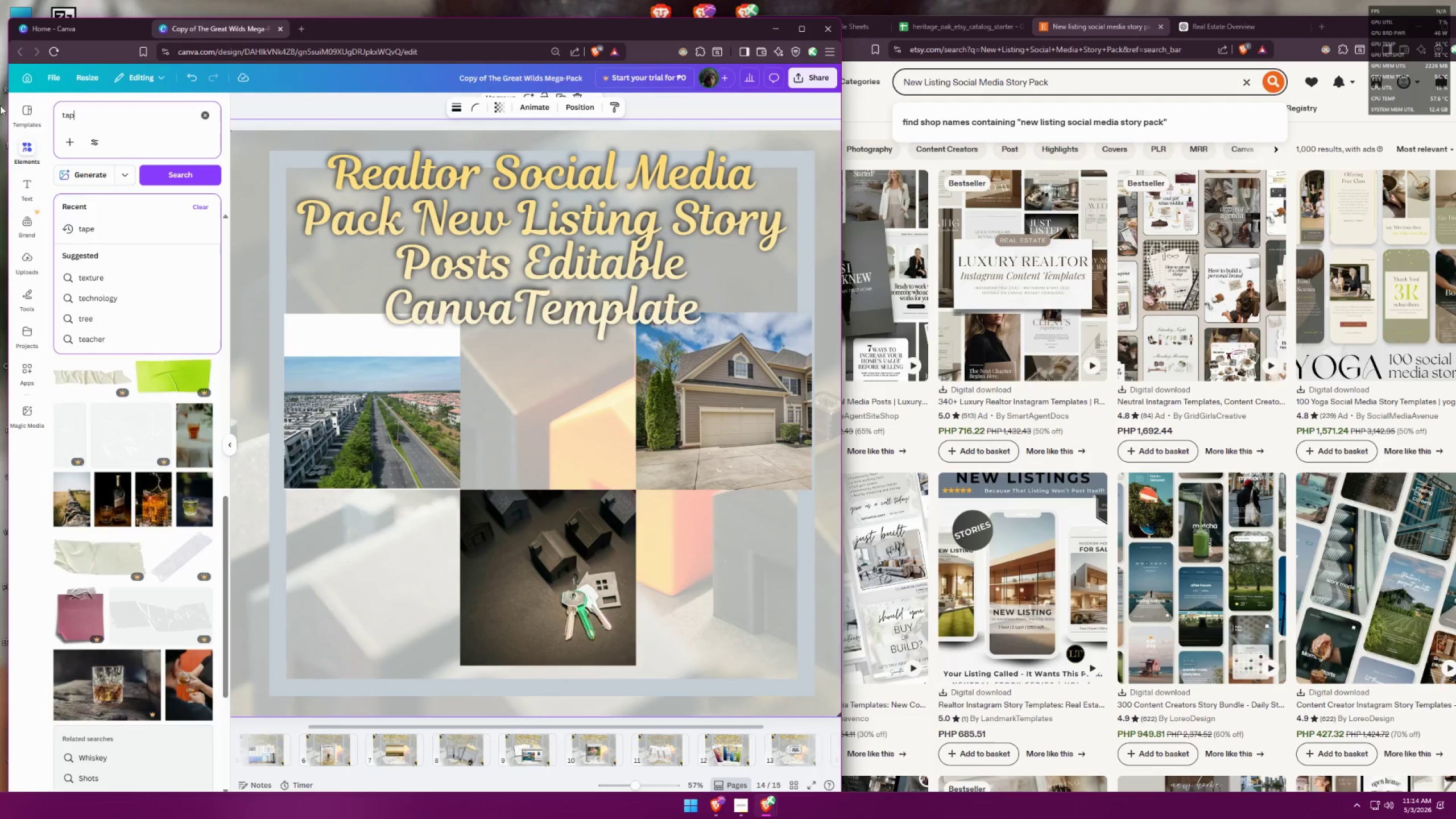 
key(Enter)
 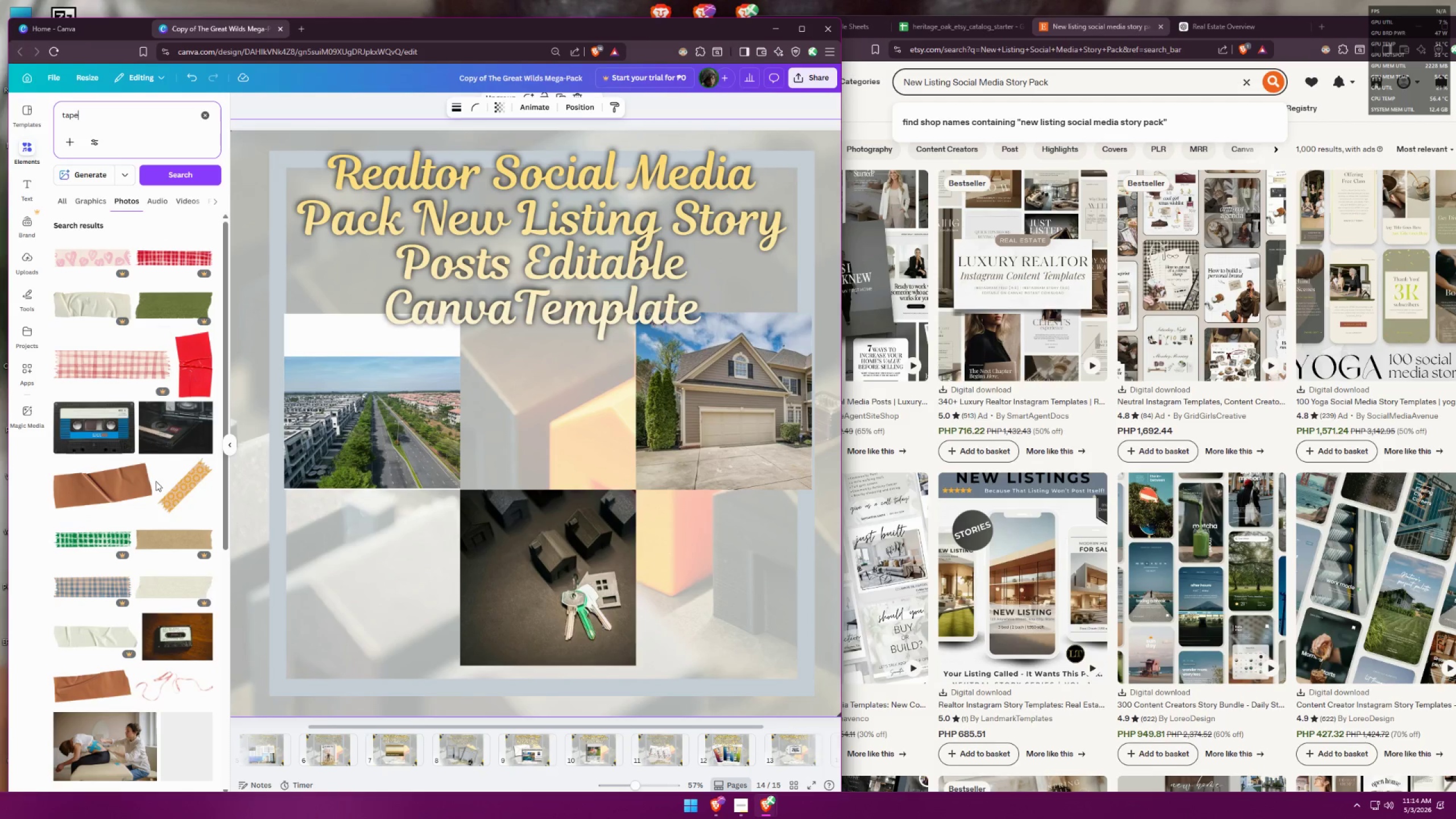 
left_click([122, 482])
 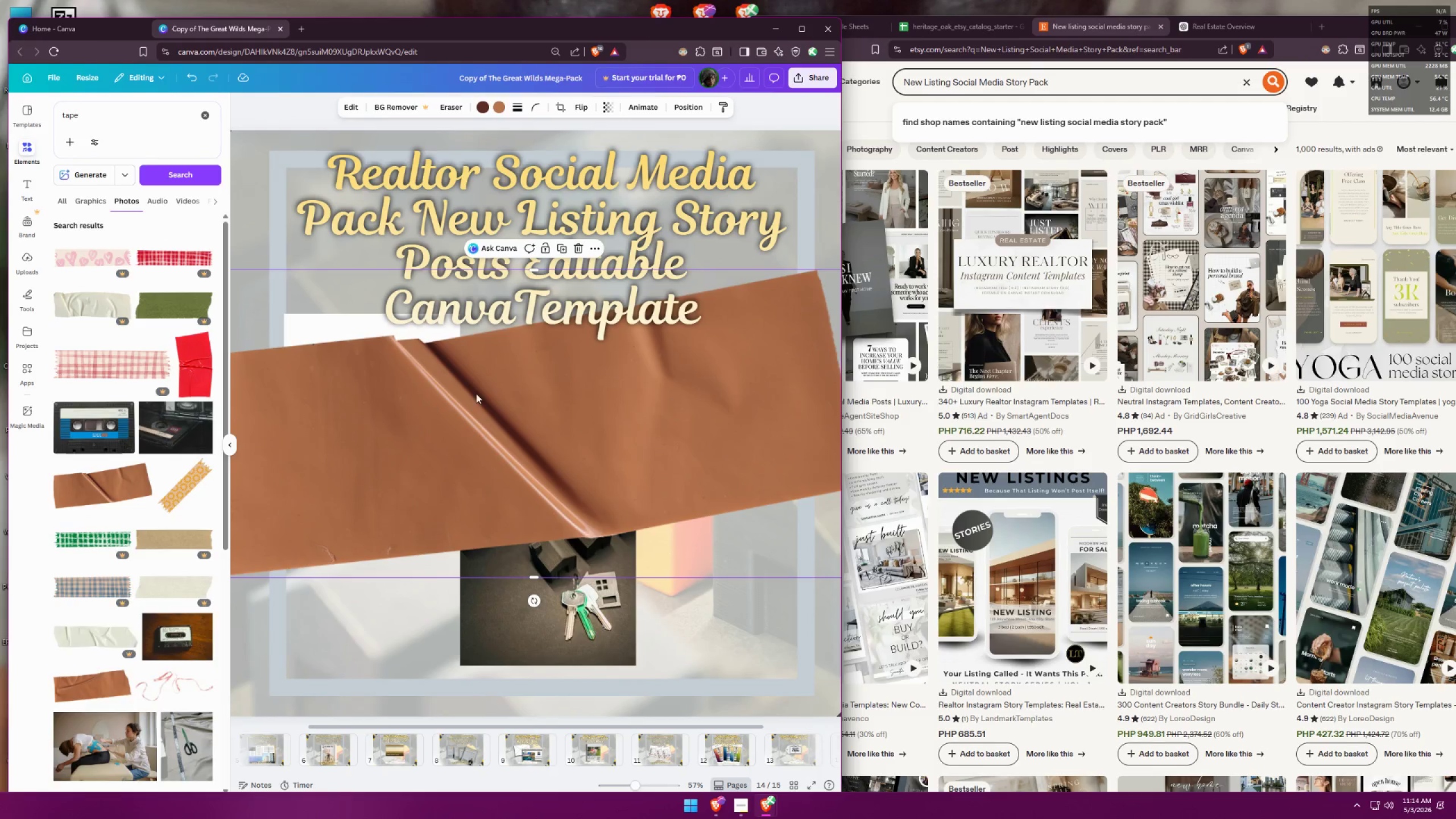 
left_click([543, 384])
 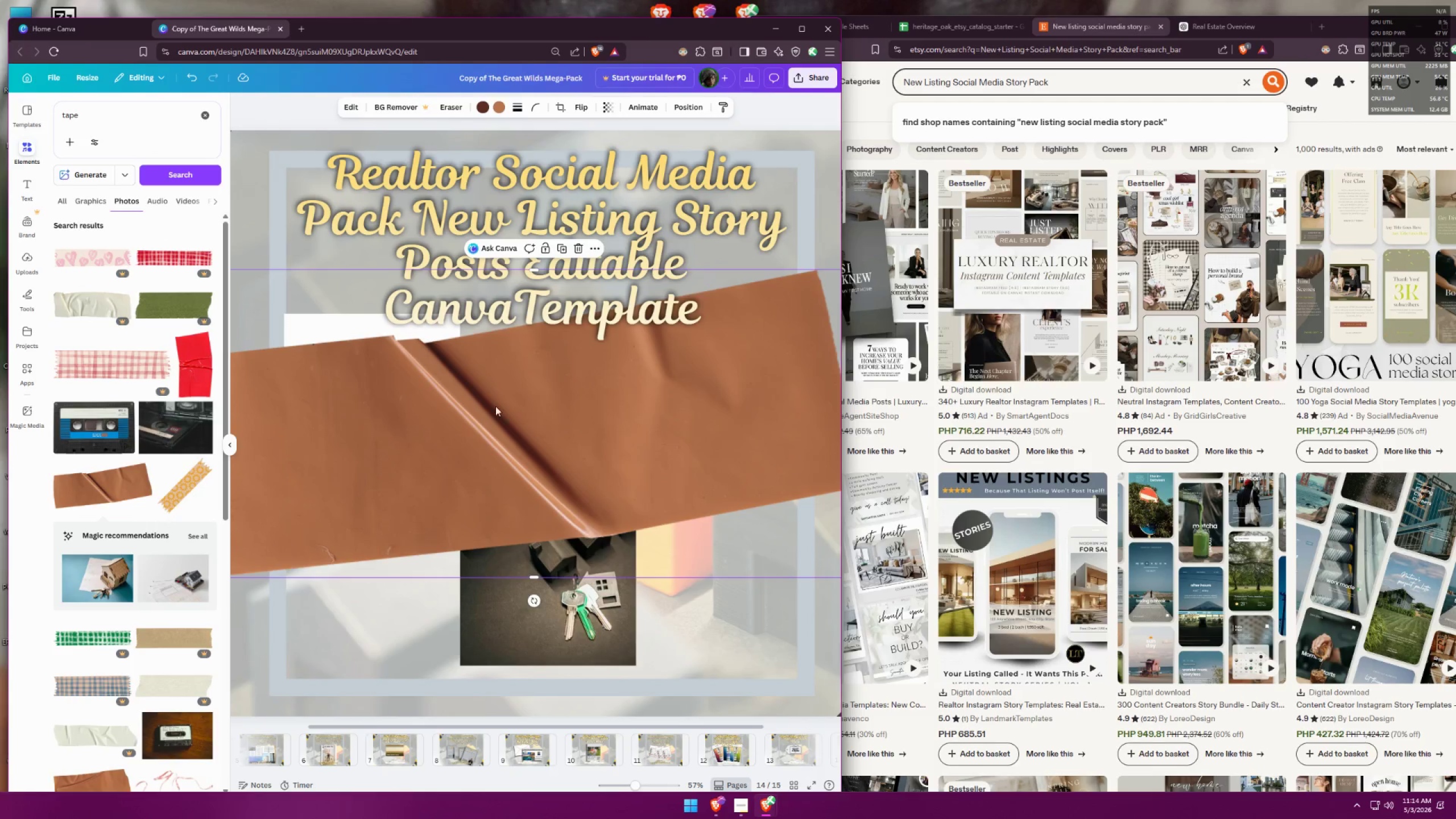 
key(Control+ControlLeft)
 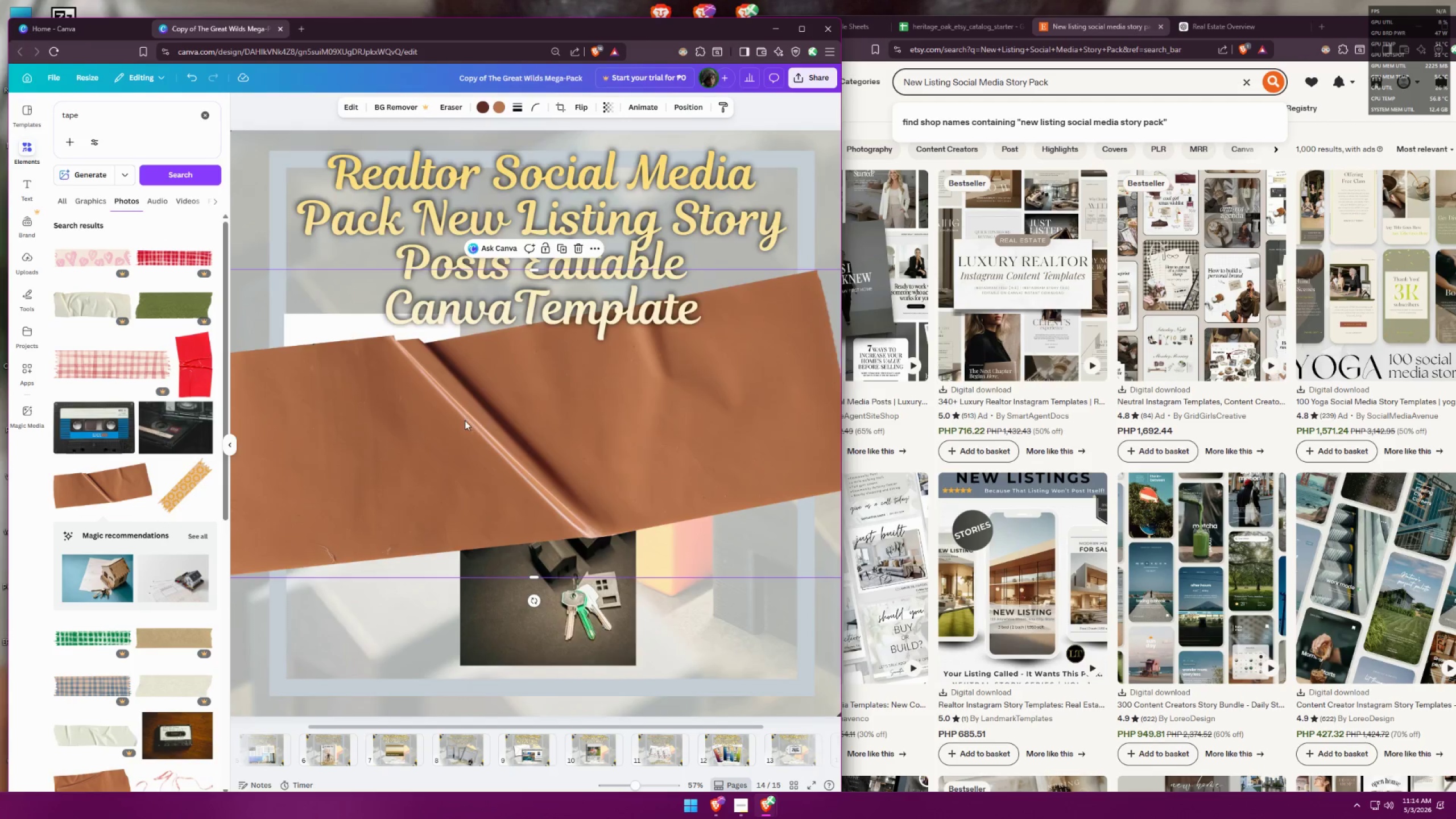 
scroll: coordinate [493, 415], scroll_direction: down, amount: 3.0
 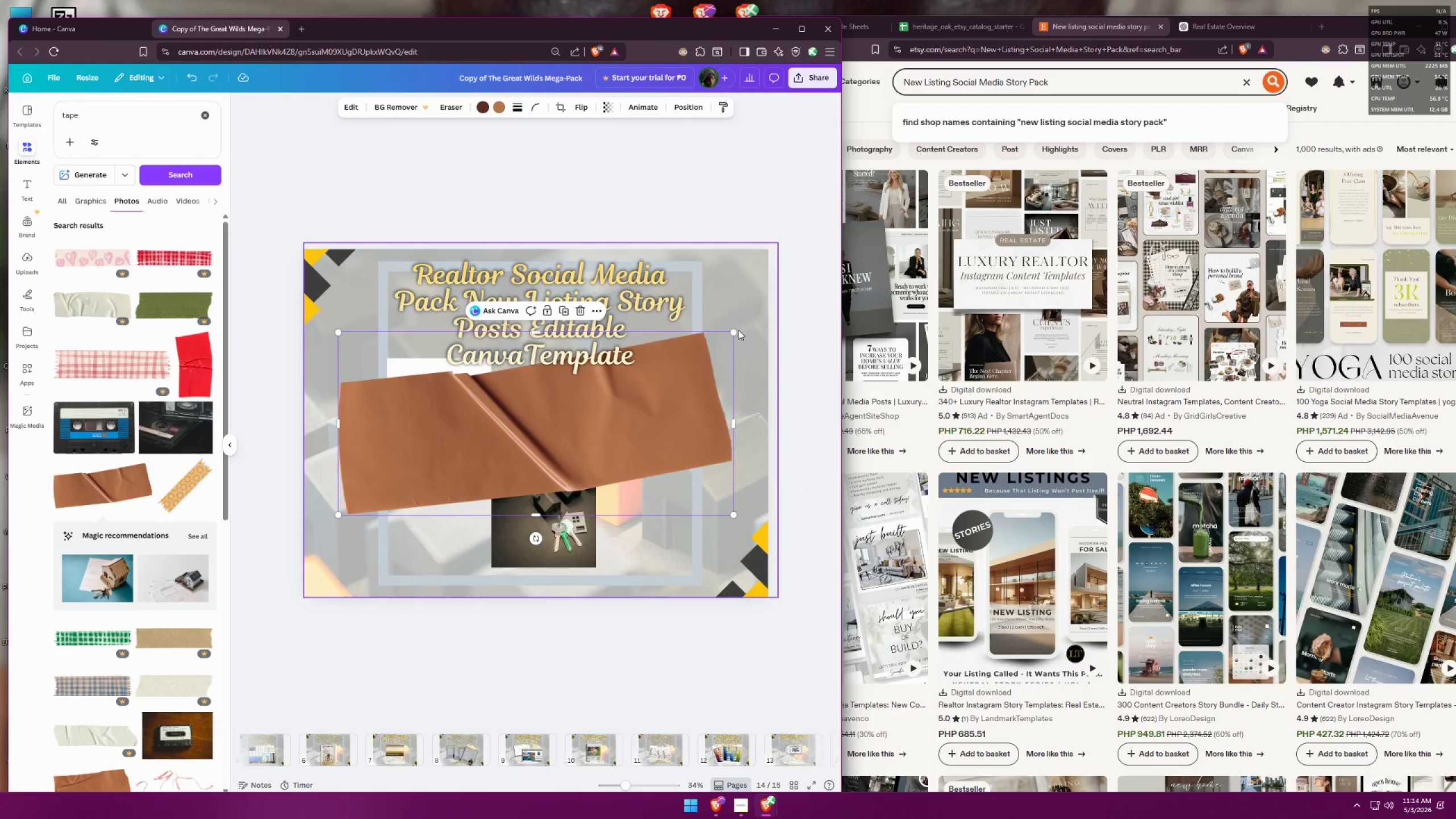 
left_click_drag(start_coordinate=[733, 329], to_coordinate=[393, 483])
 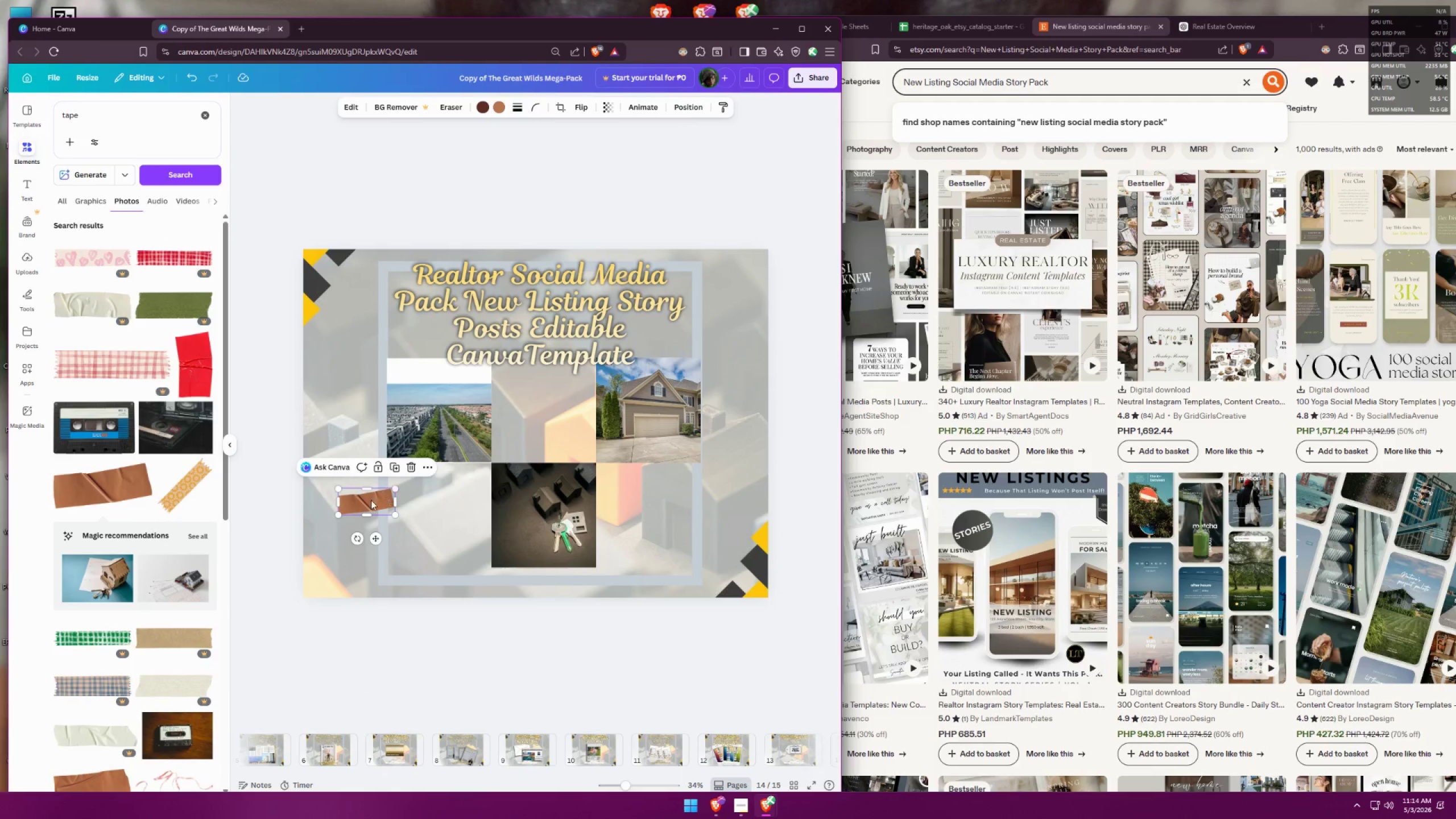 
left_click_drag(start_coordinate=[370, 500], to_coordinate=[438, 379])
 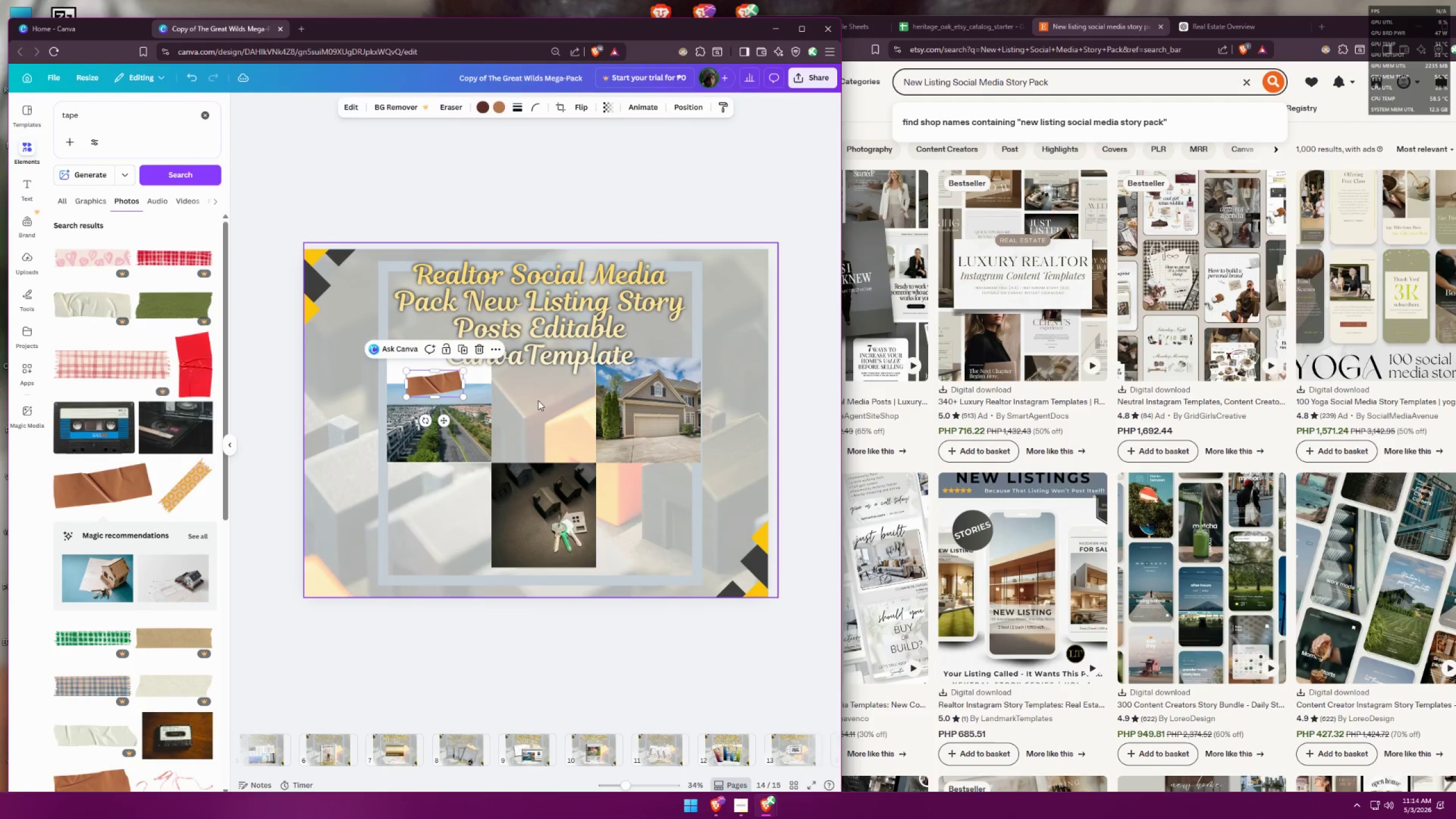 
left_click([552, 404])
 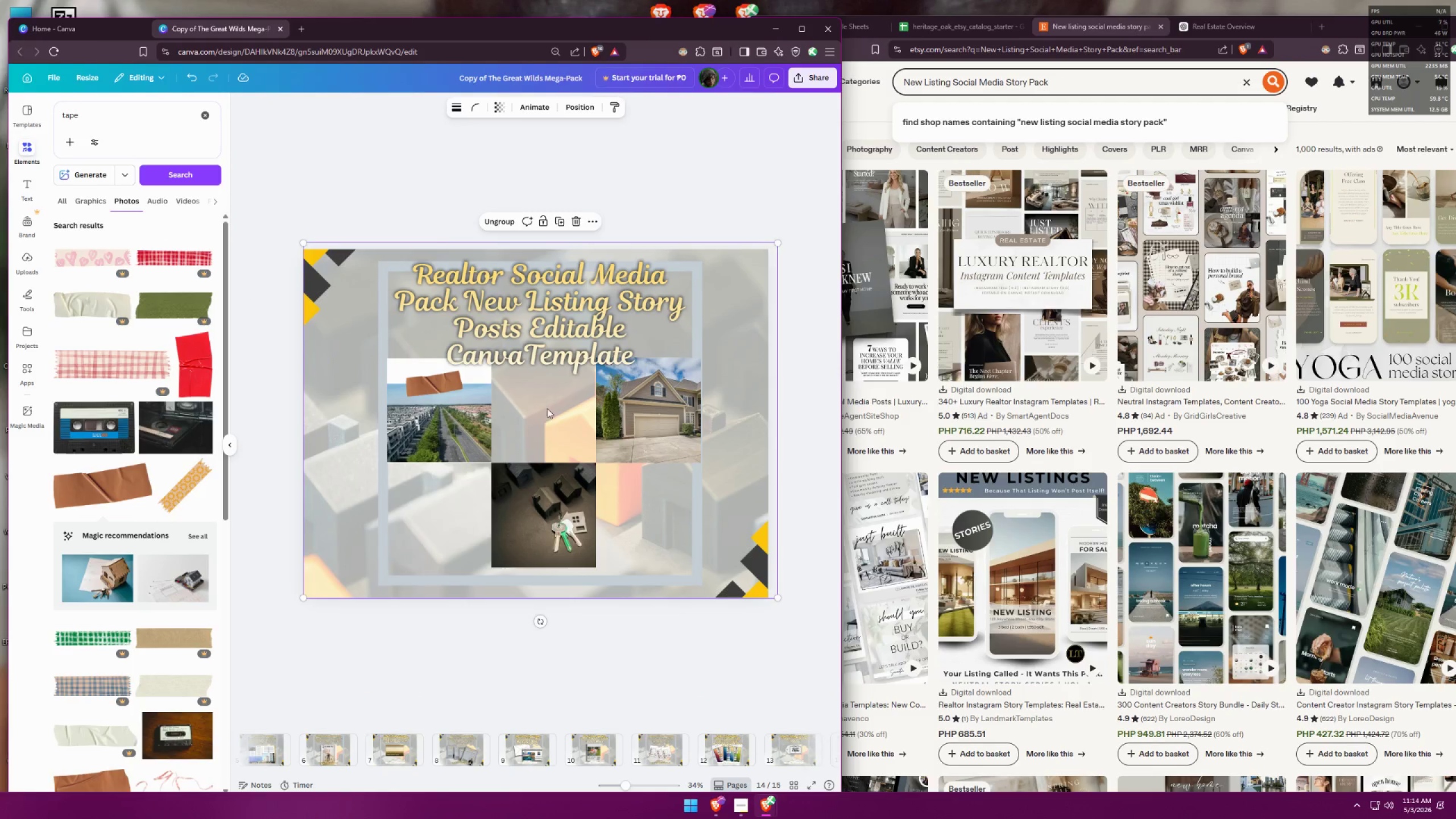 
hold_key(key=ControlLeft, duration=0.45)
scroll: coordinate [522, 456], scroll_direction: up, amount: 3.0
 